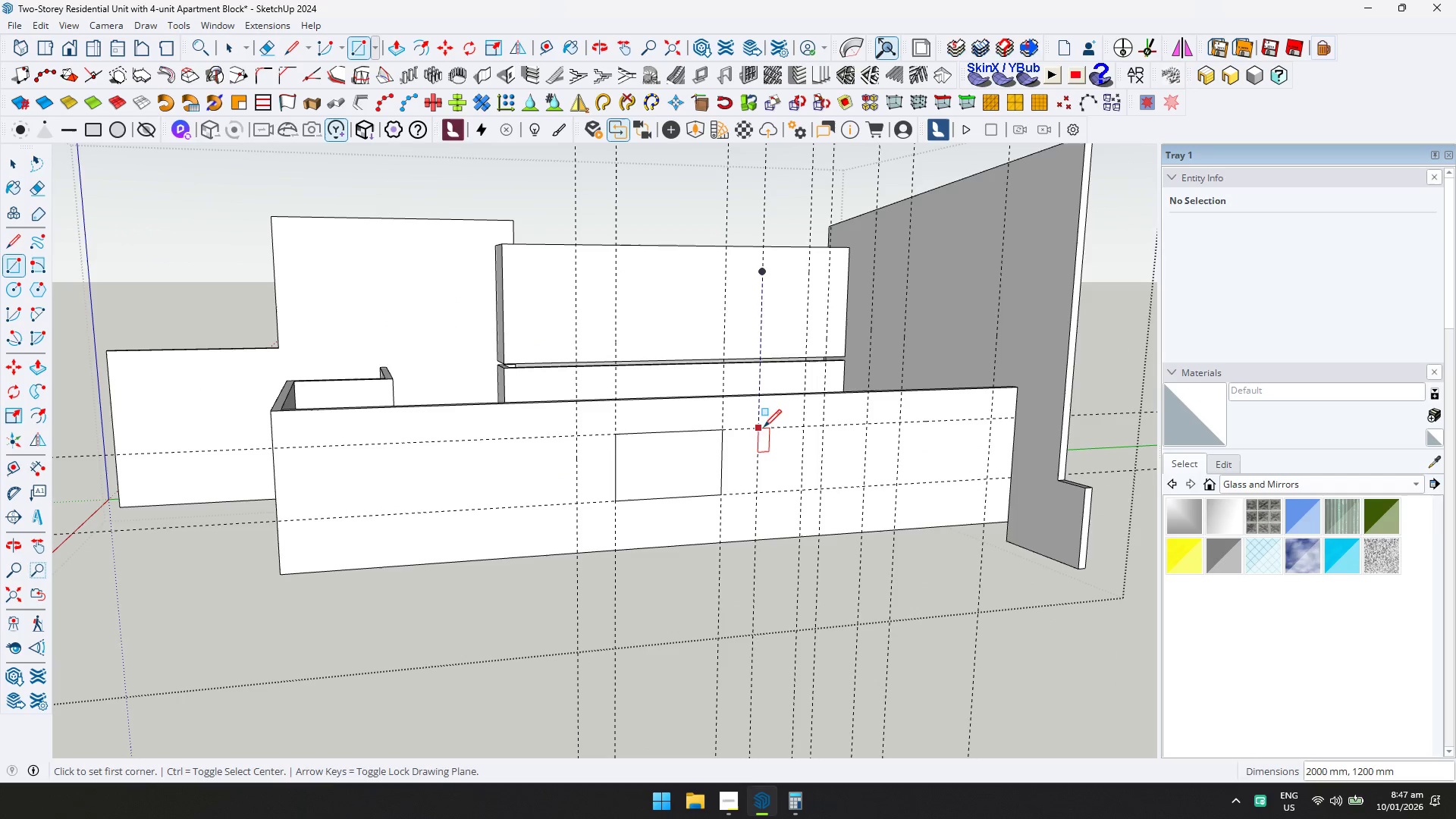 
left_click([763, 426])
 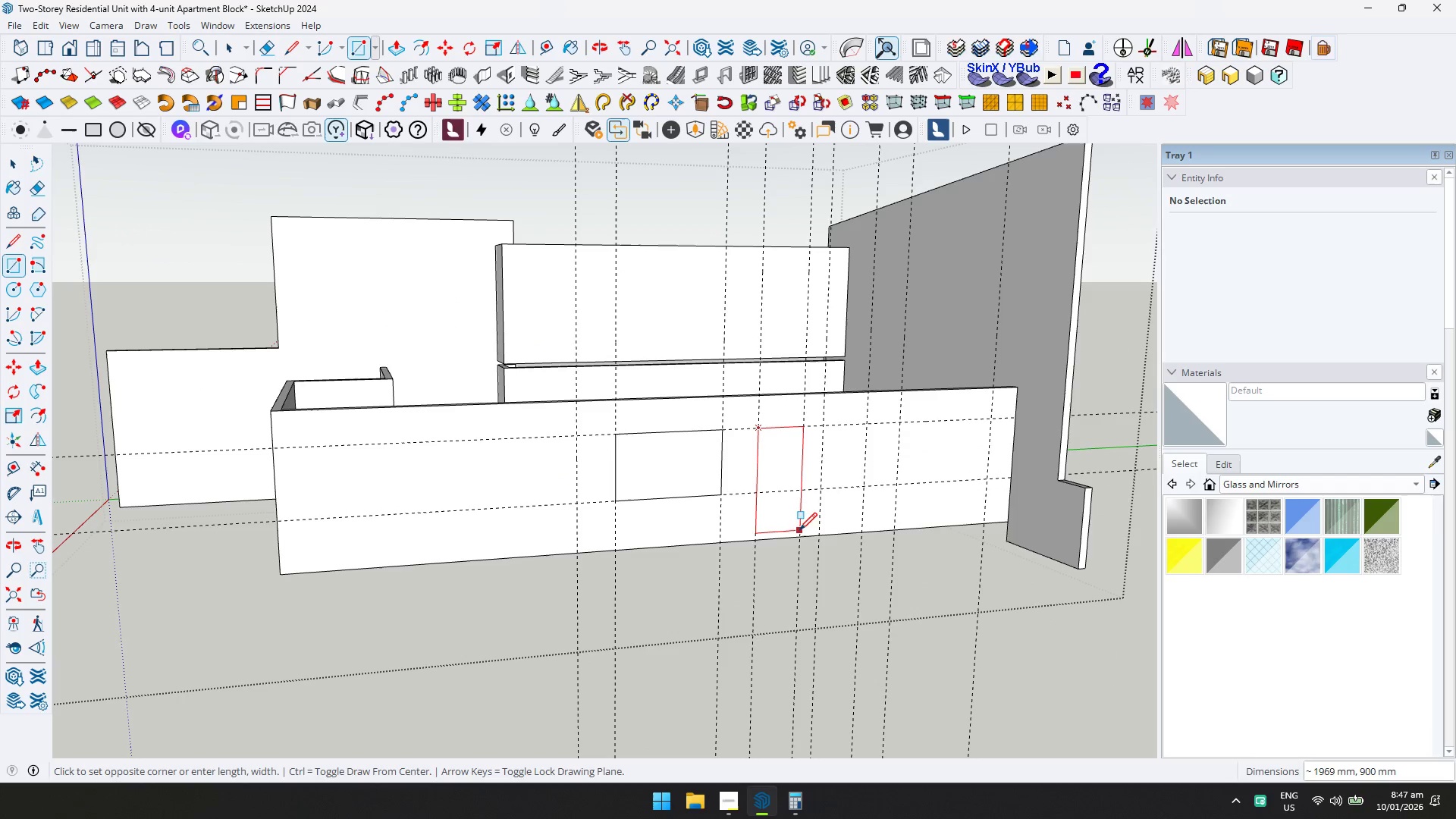 
left_click([802, 534])
 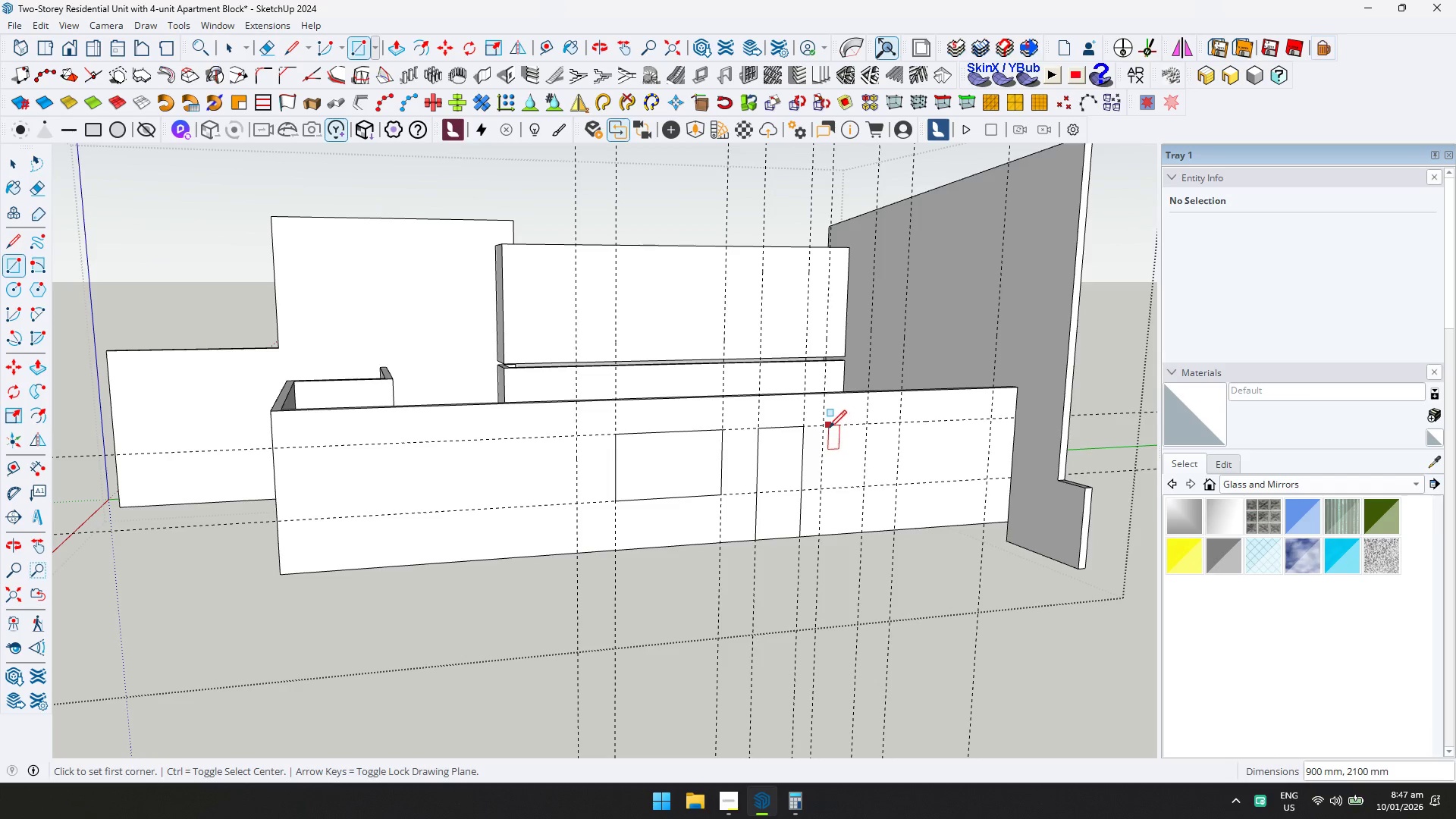 
left_click([826, 426])
 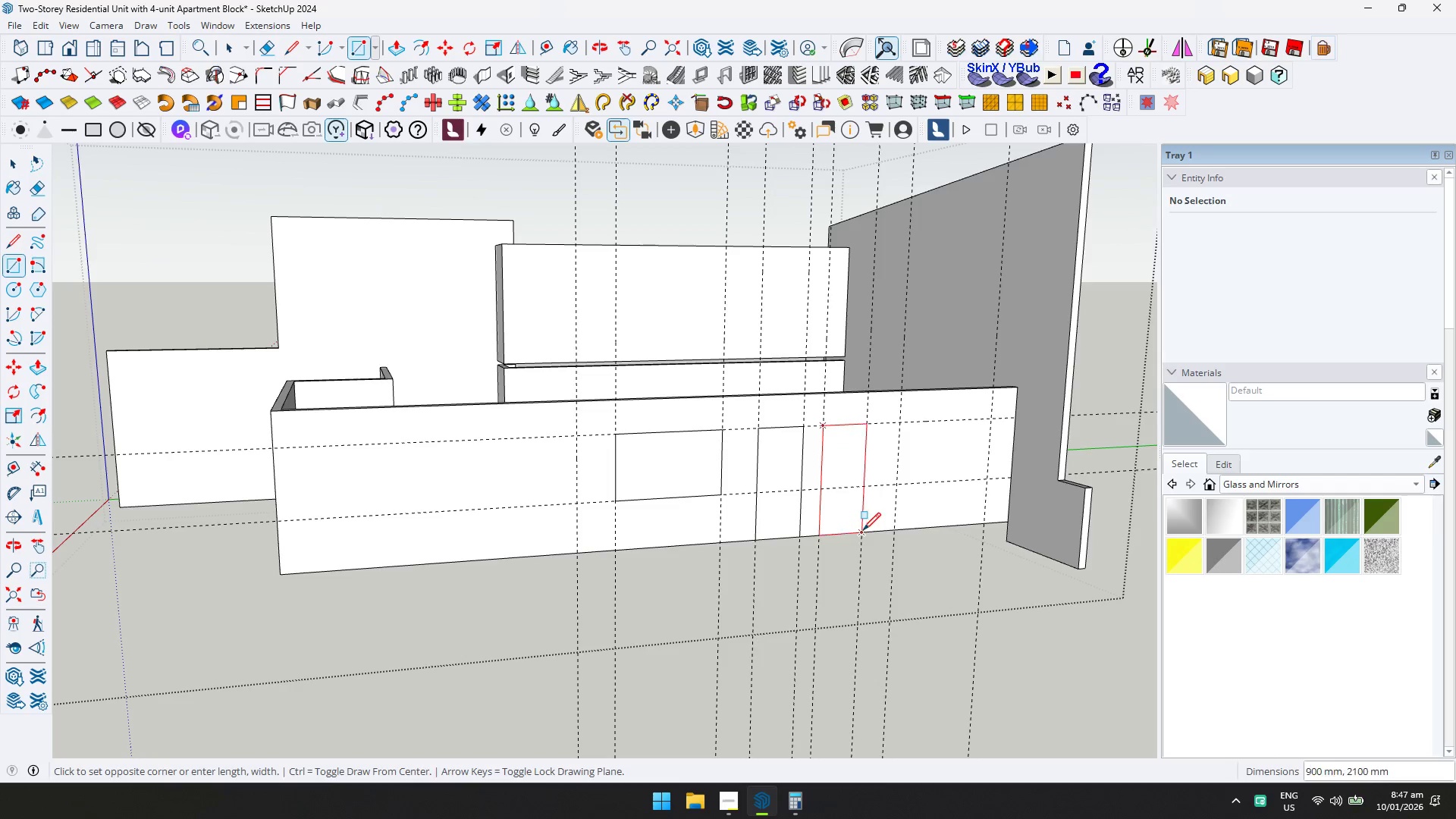 
left_click([864, 530])
 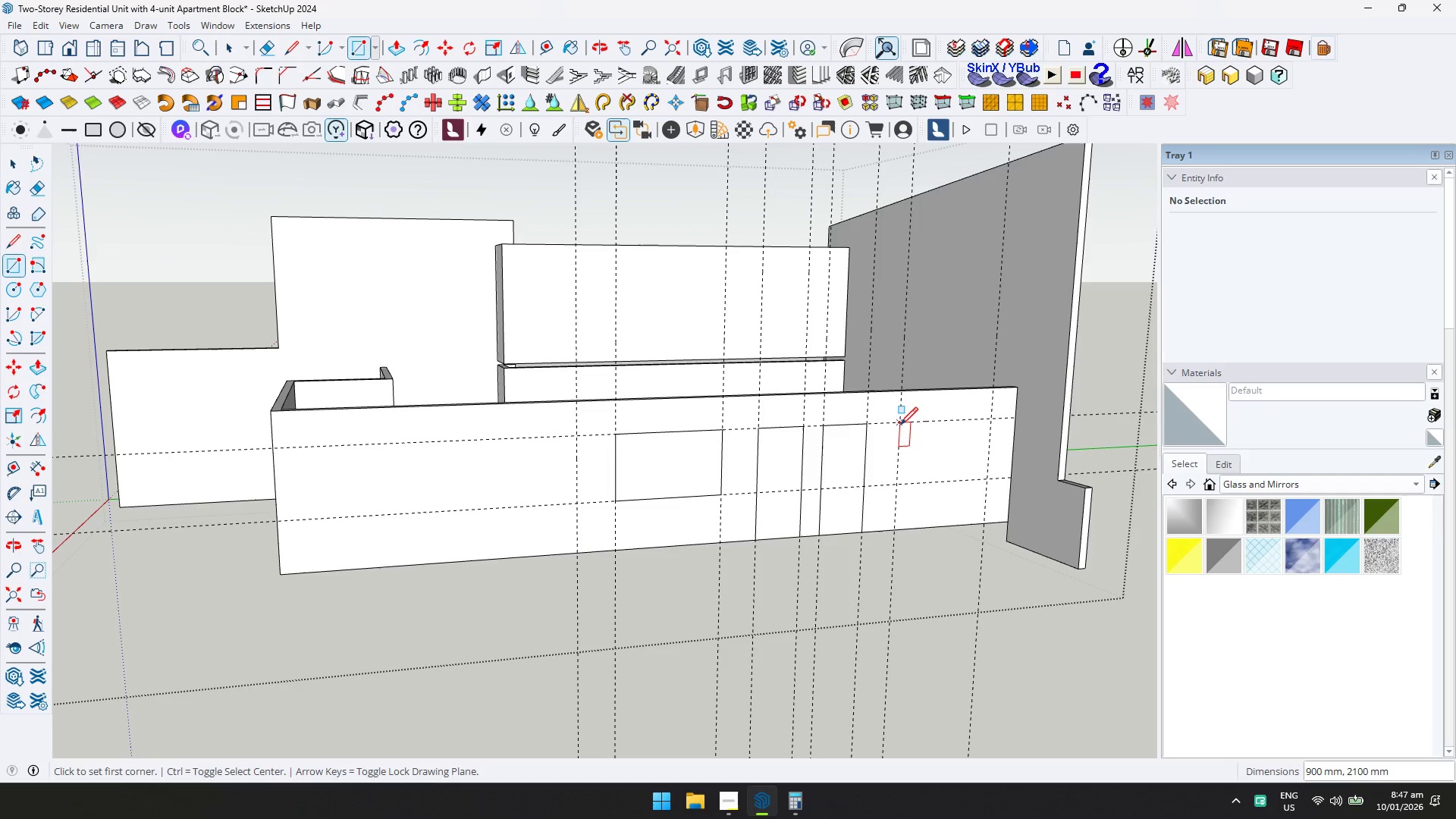 
left_click([900, 425])
 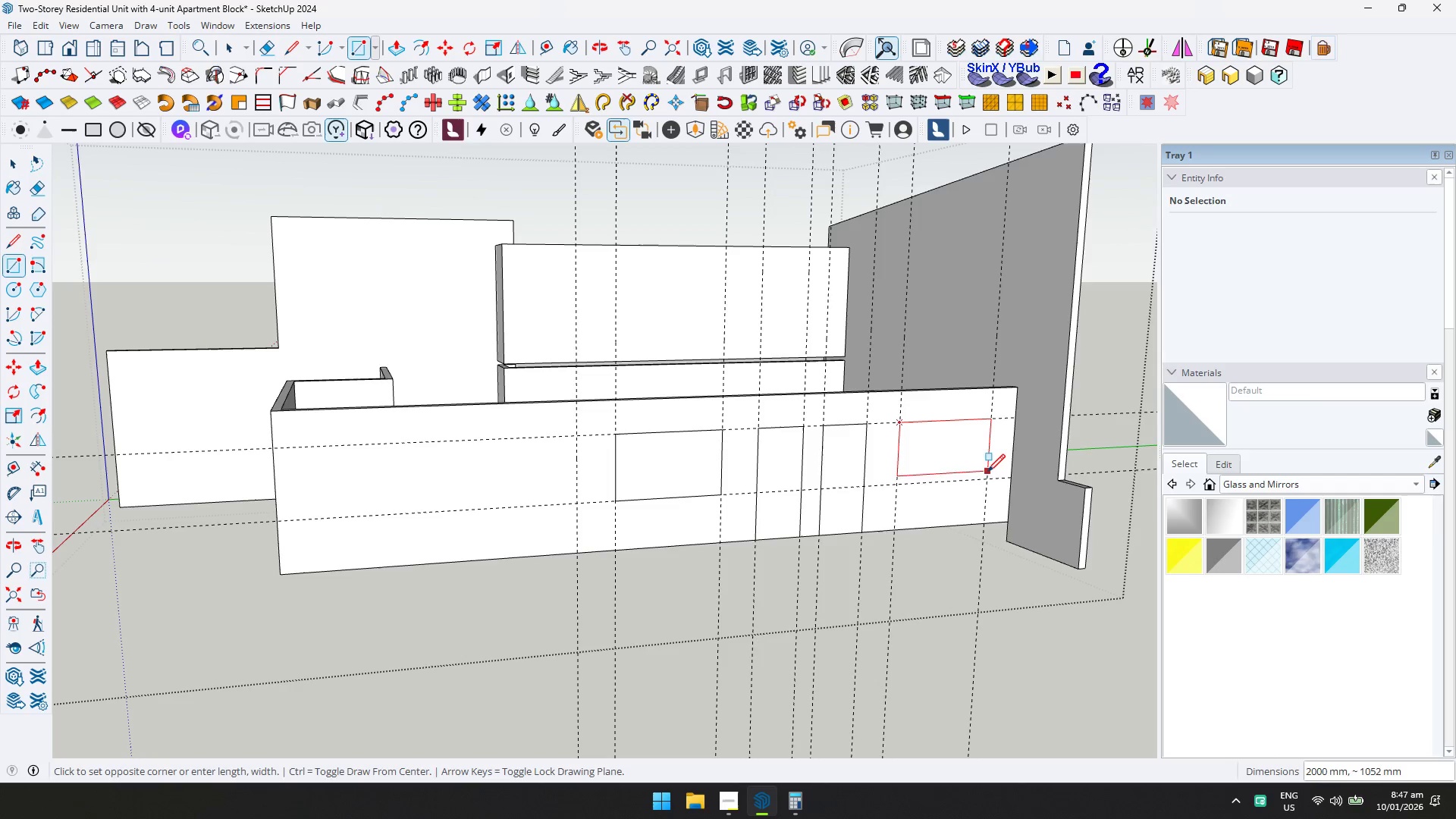 
left_click([989, 476])
 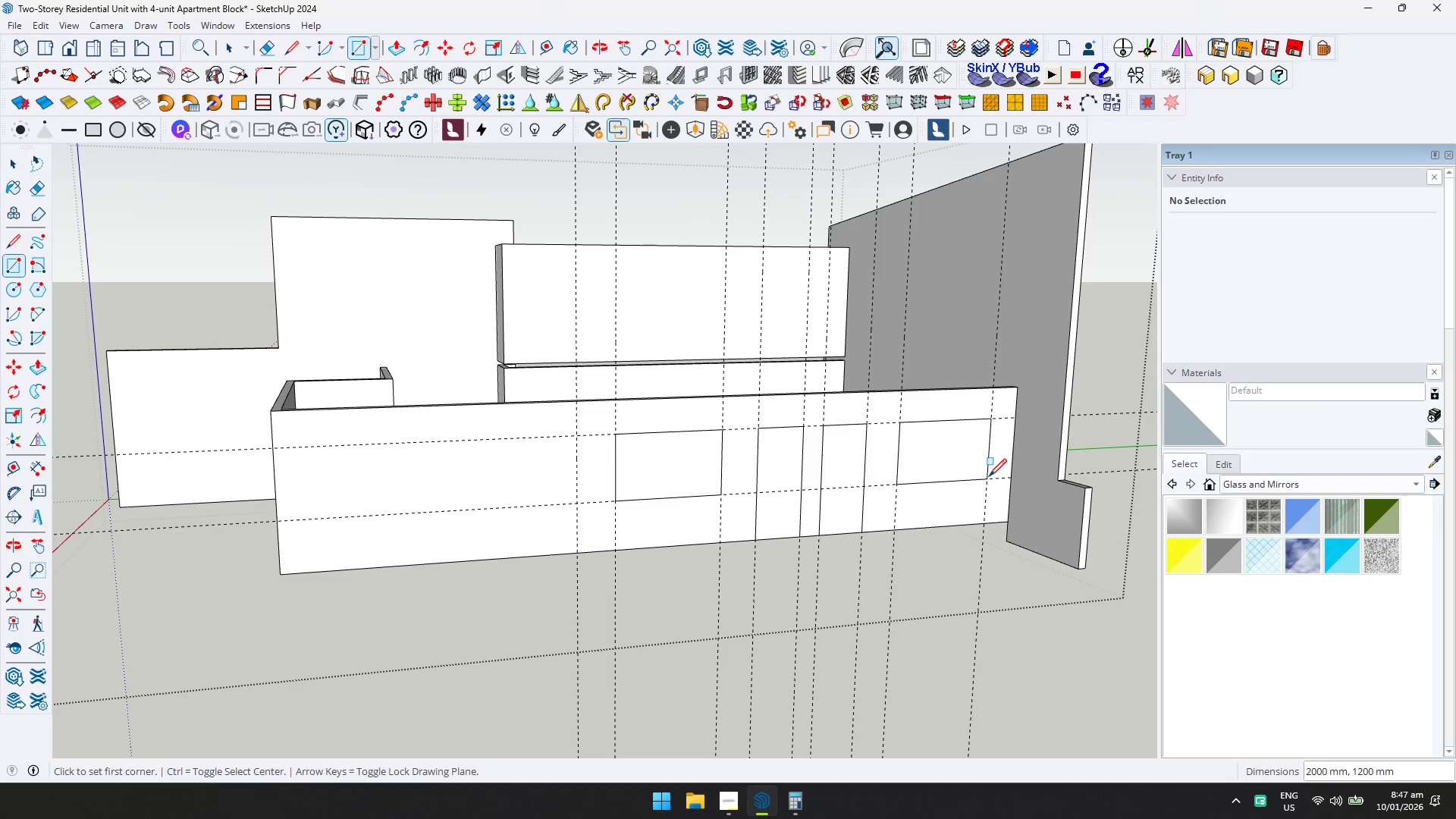 
key(P)
 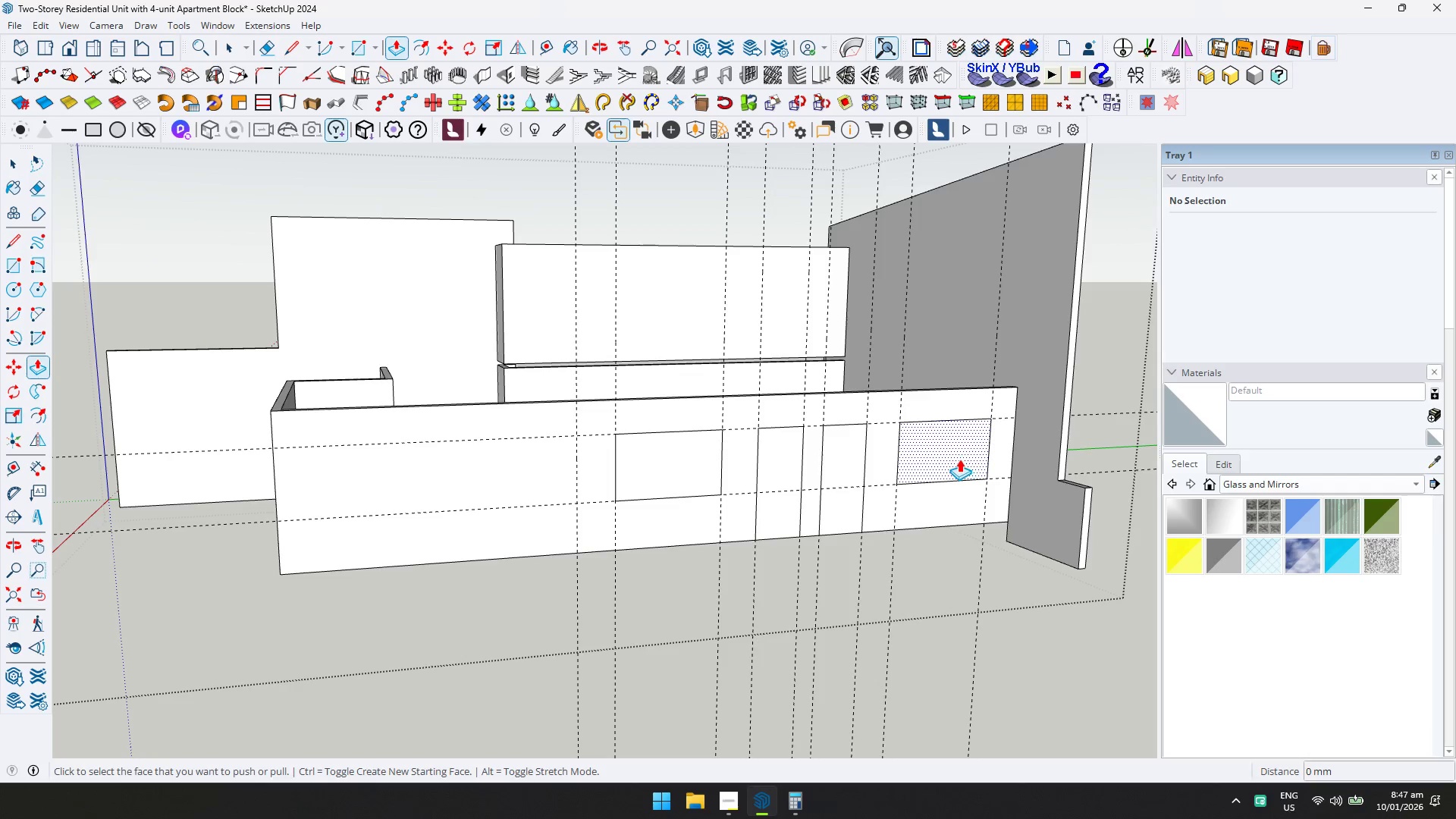 
double_click([959, 459])
 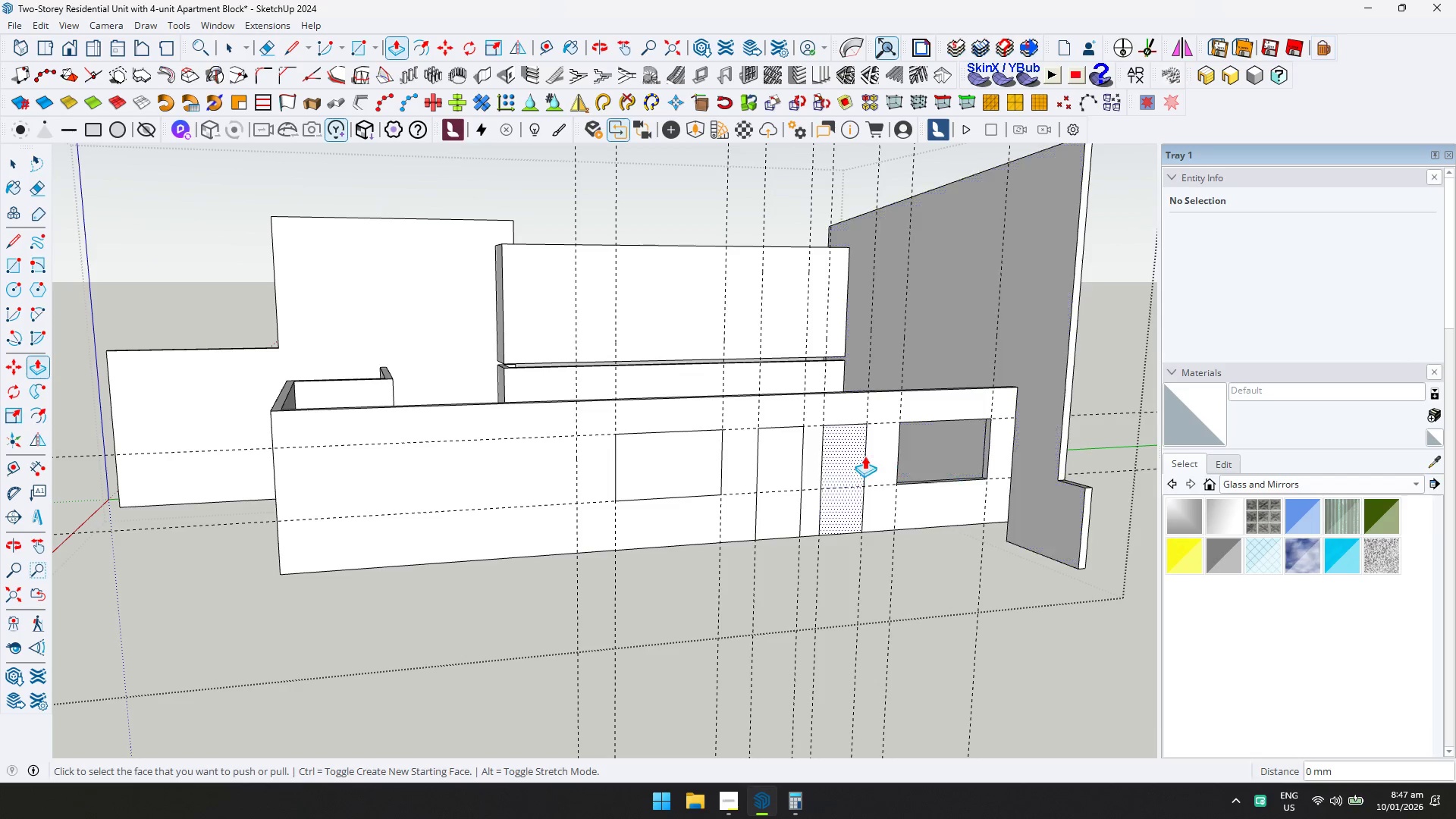 
triple_click([853, 455])
 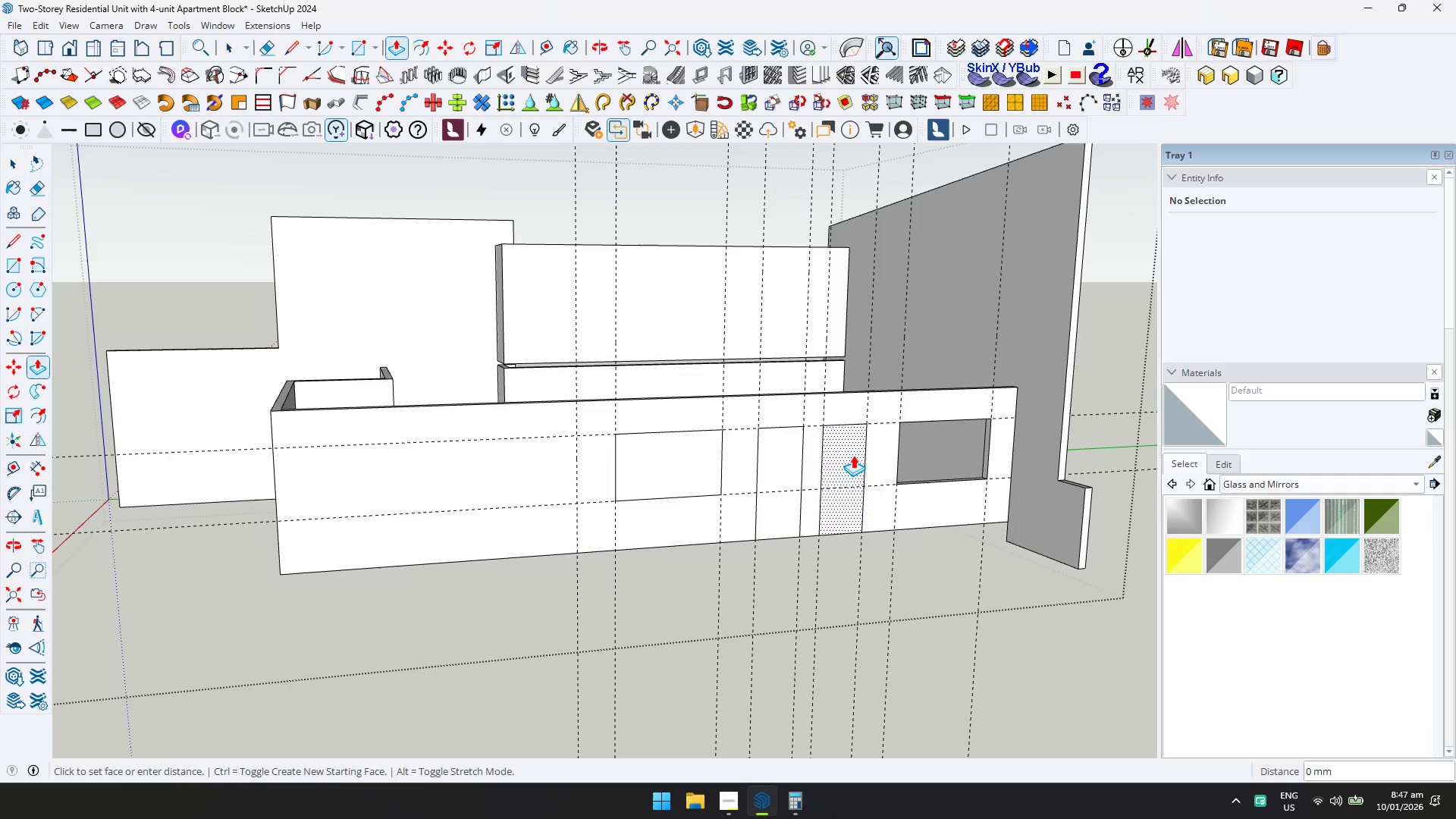 
triple_click([853, 455])
 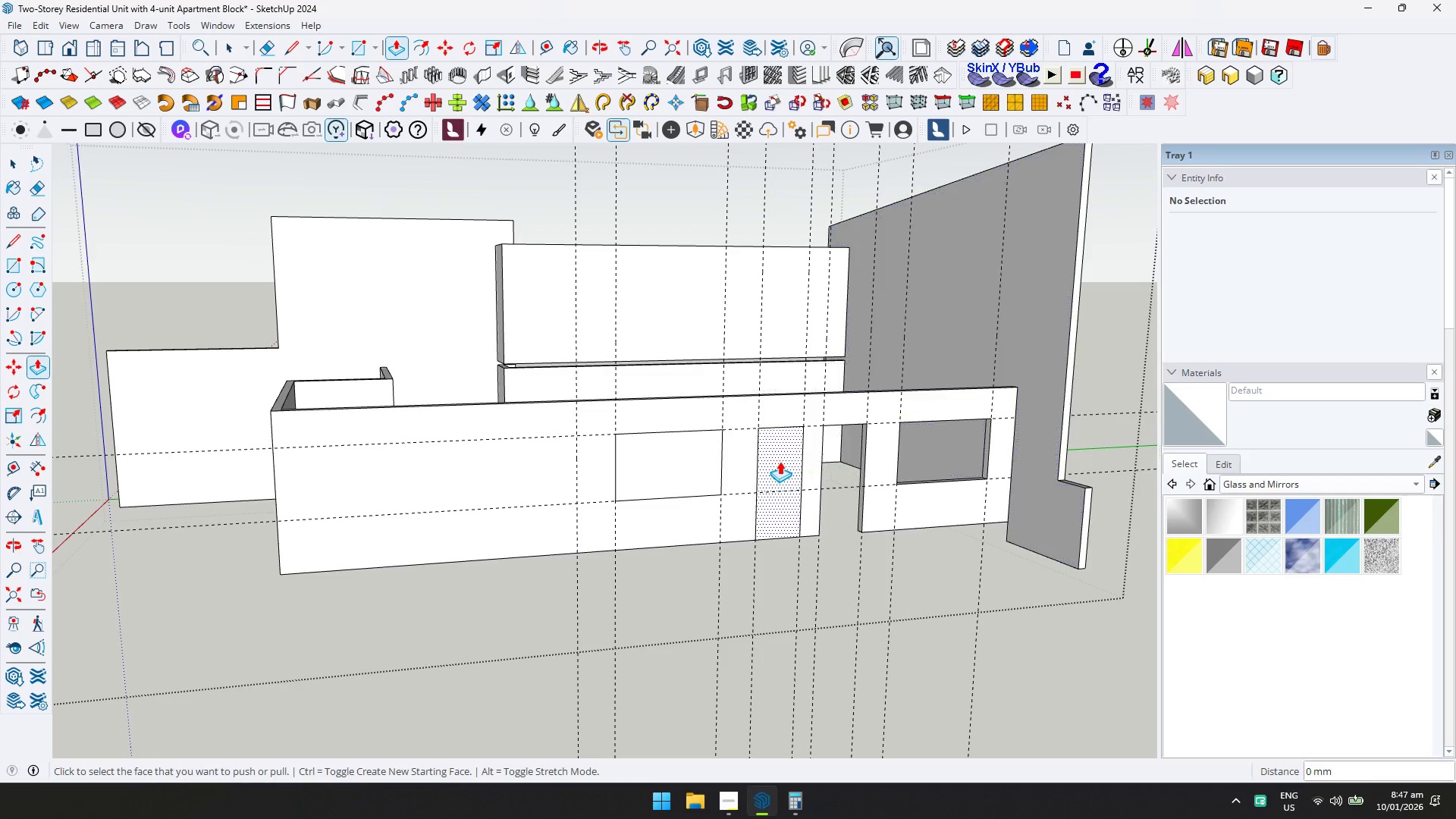 
triple_click([780, 461])
 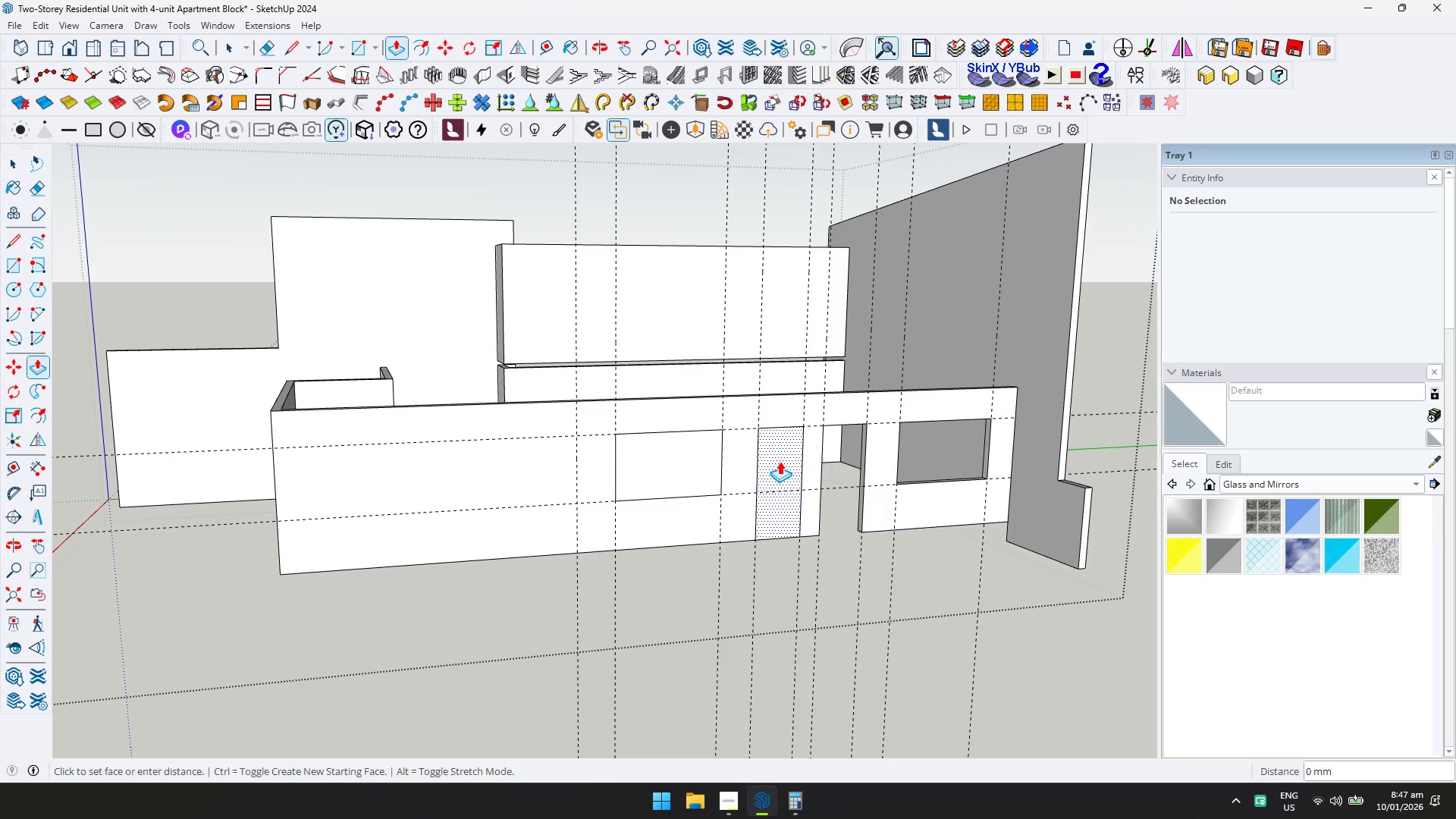 
triple_click([780, 461])
 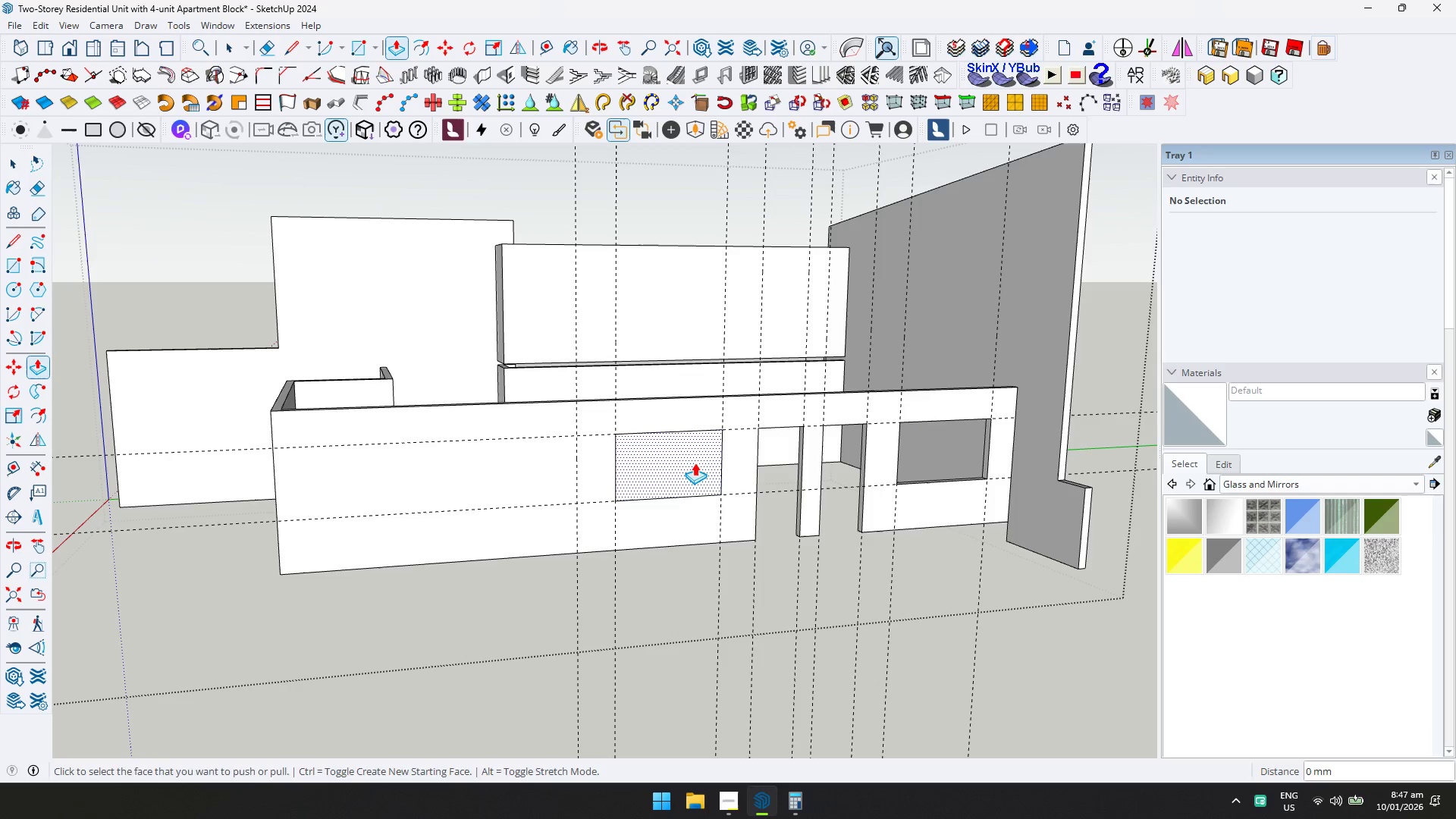 
triple_click([693, 462])
 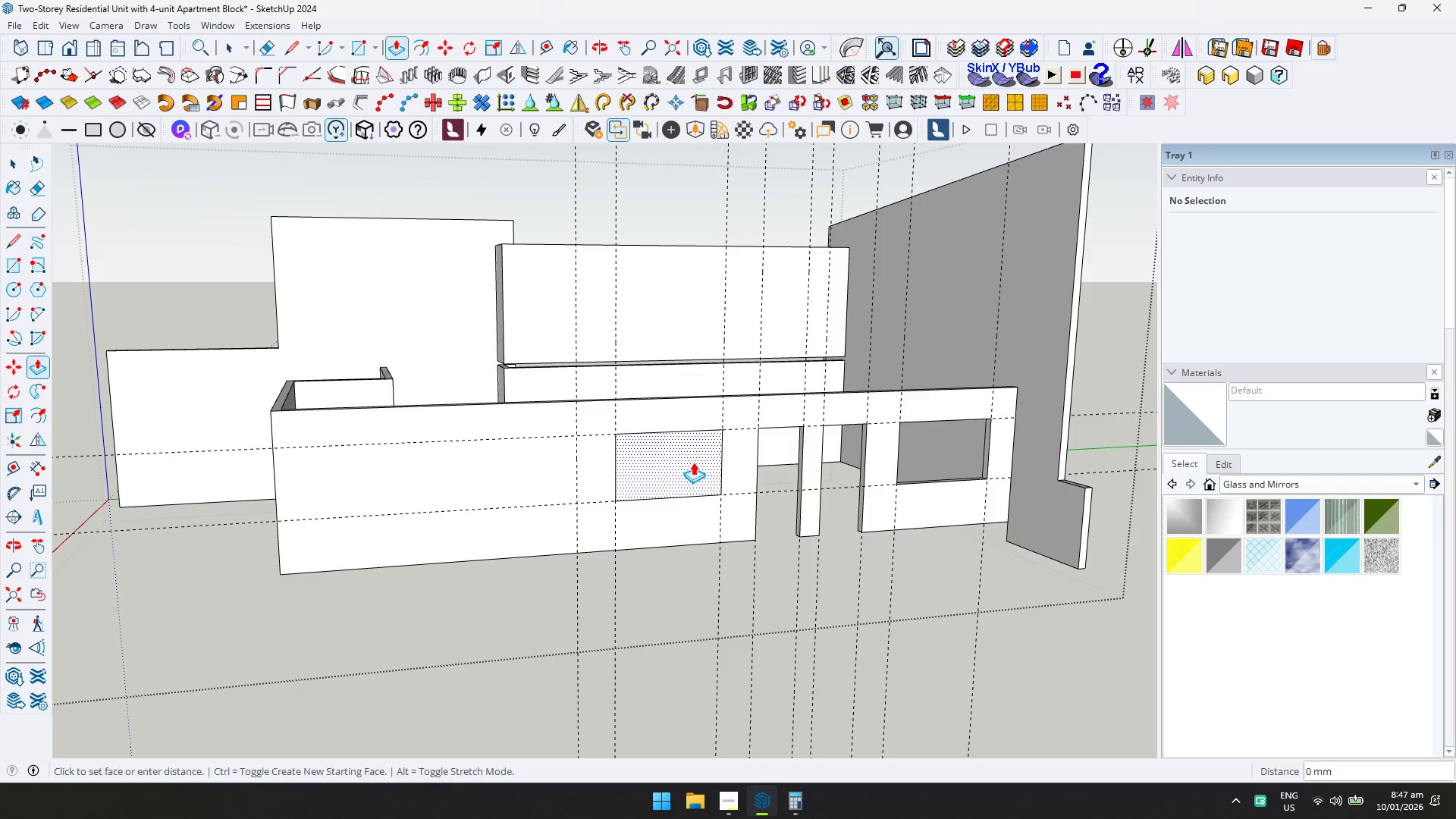 
triple_click([693, 462])
 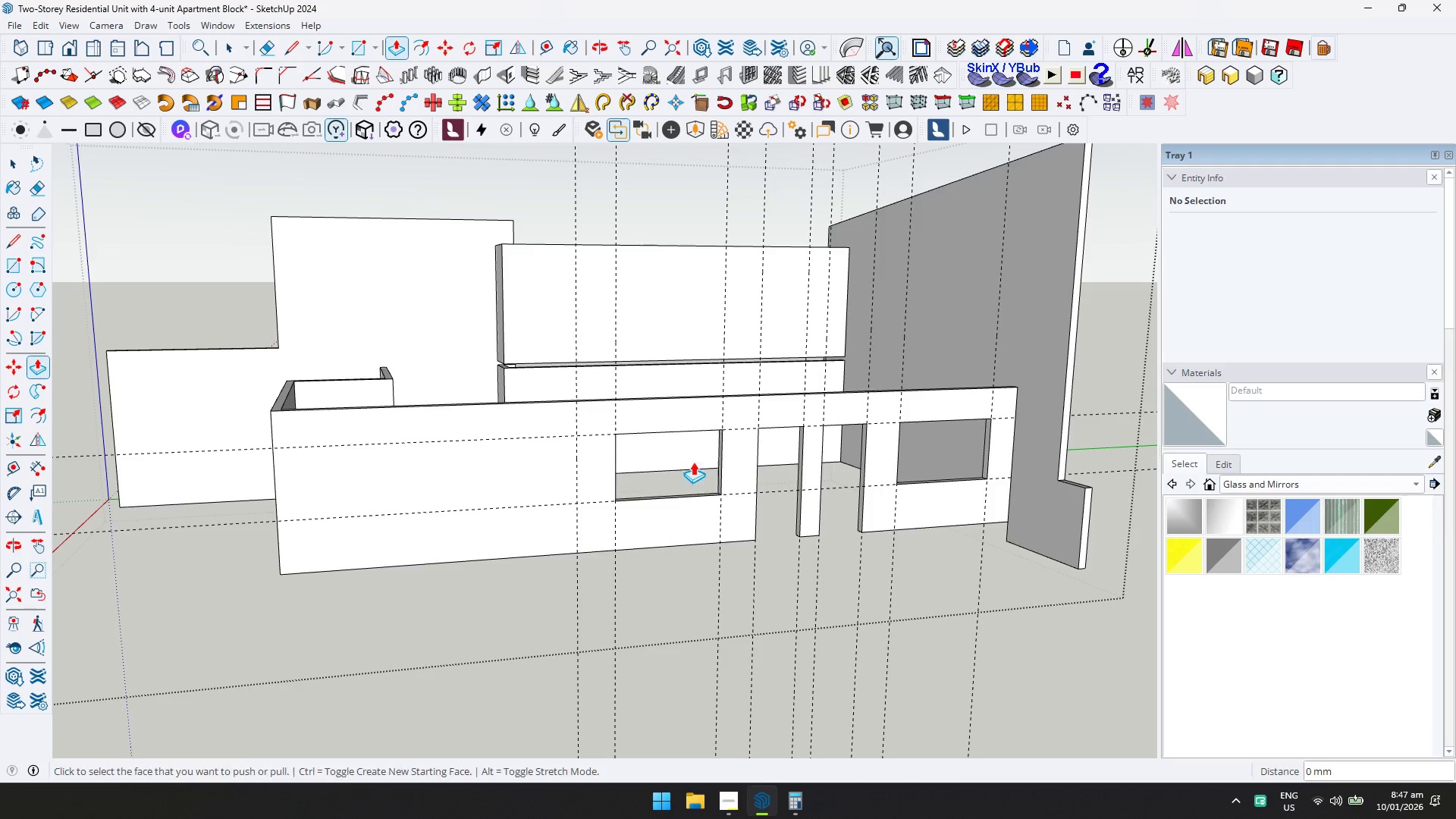 
key(D)
 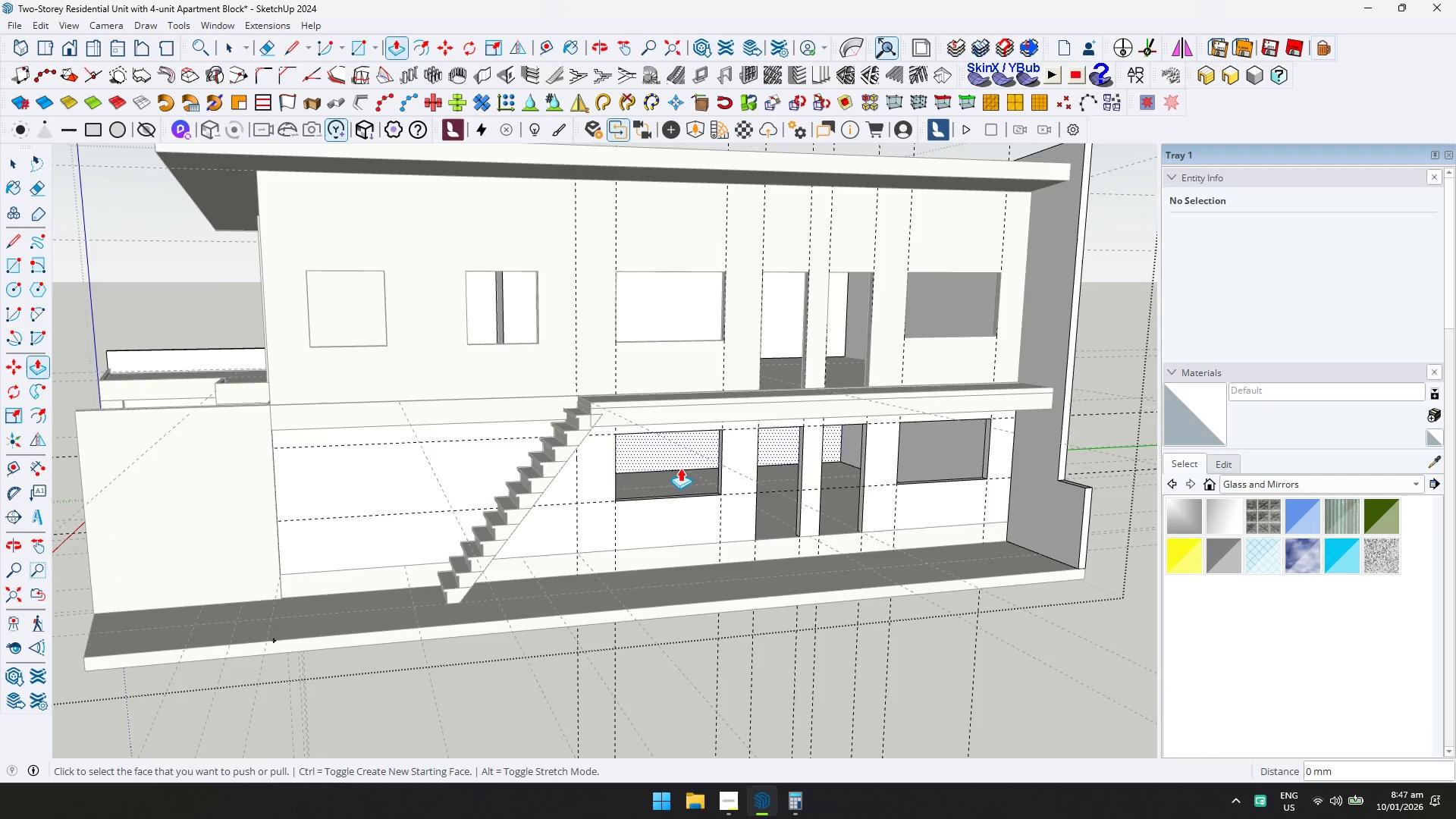 
scroll: coordinate [667, 473], scroll_direction: down, amount: 5.0
 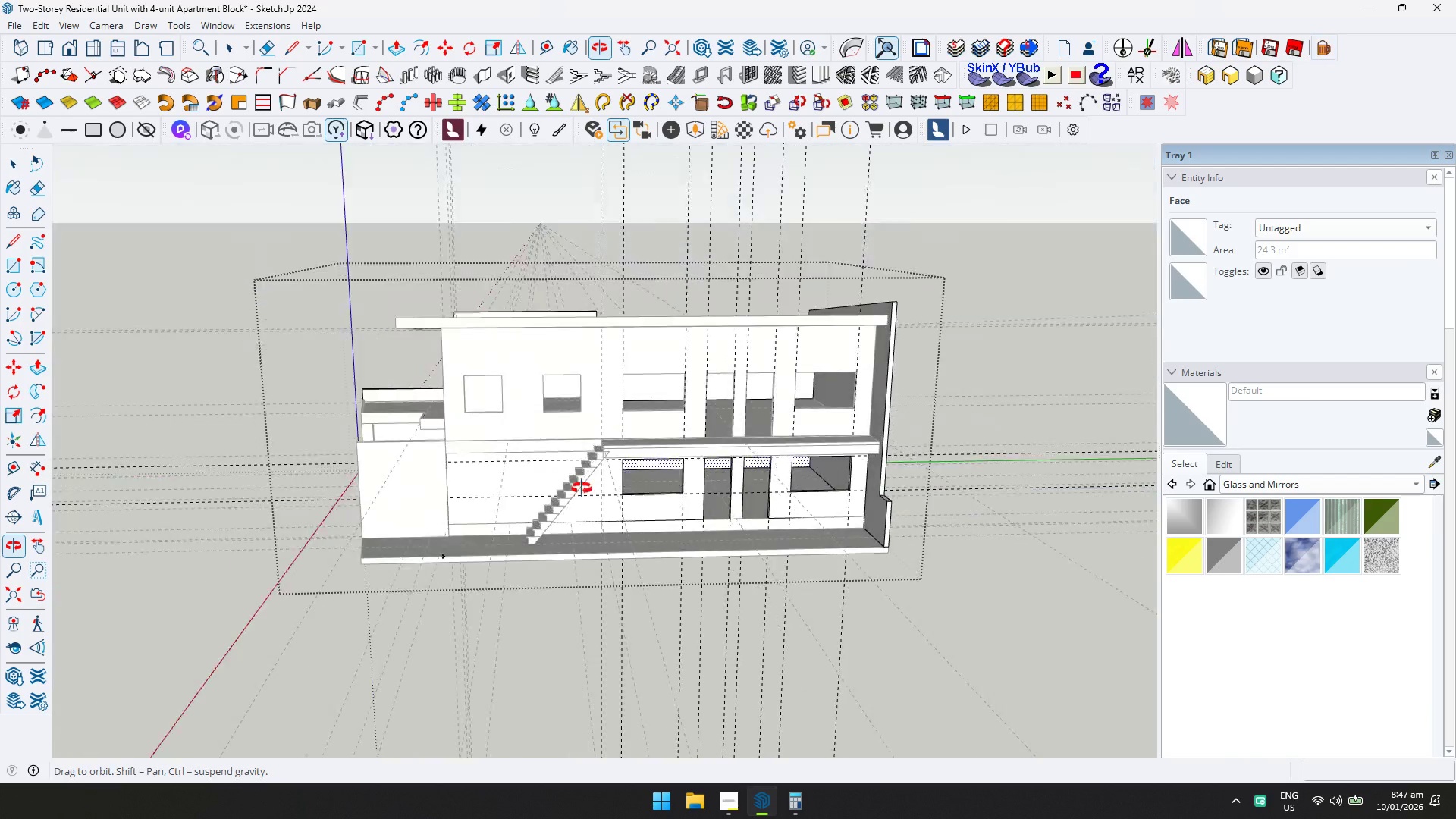 
key(Space)
 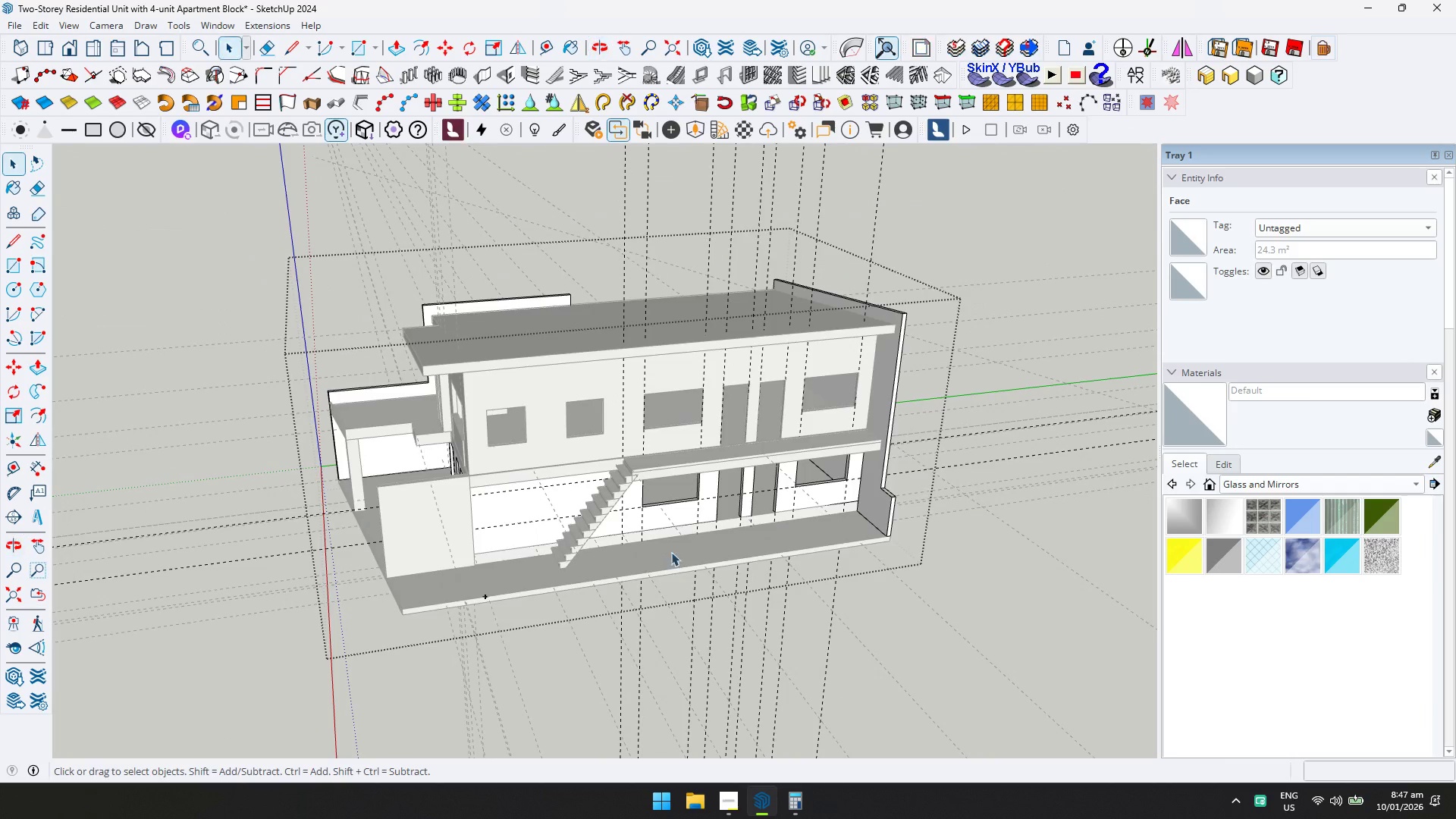 
key(Escape)
 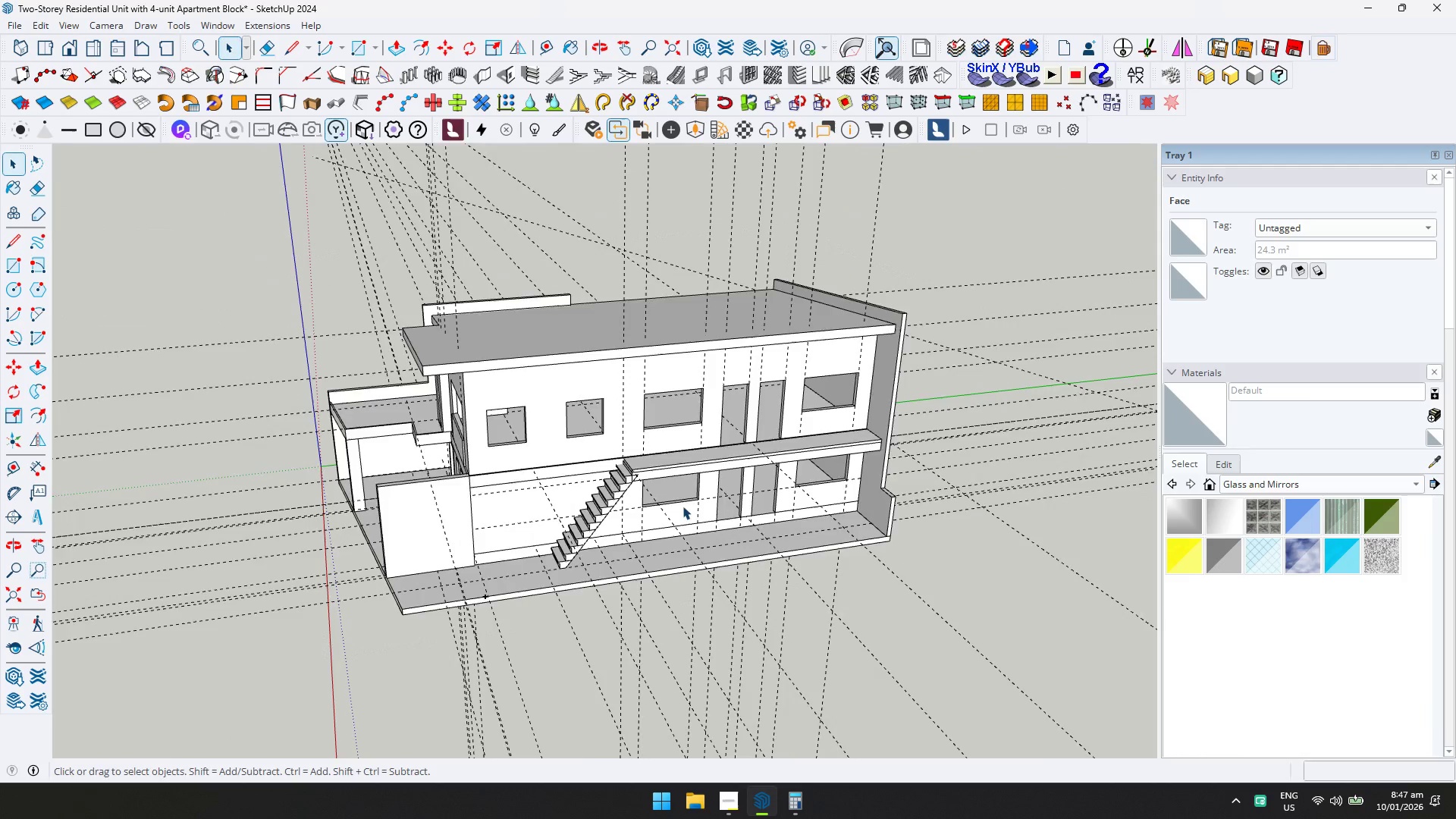 
scroll: coordinate [646, 562], scroll_direction: up, amount: 10.0
 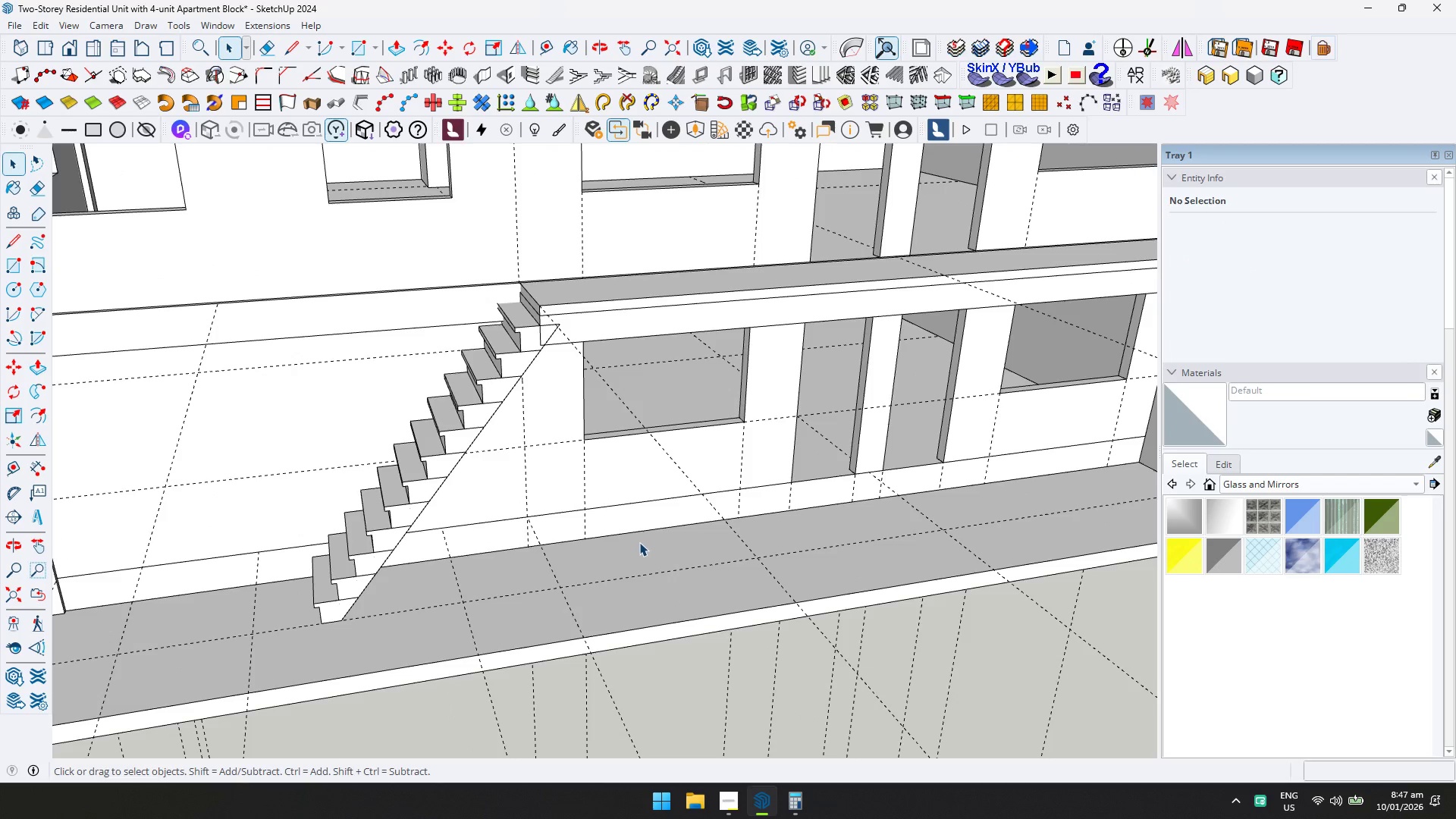 
double_click([631, 481])
 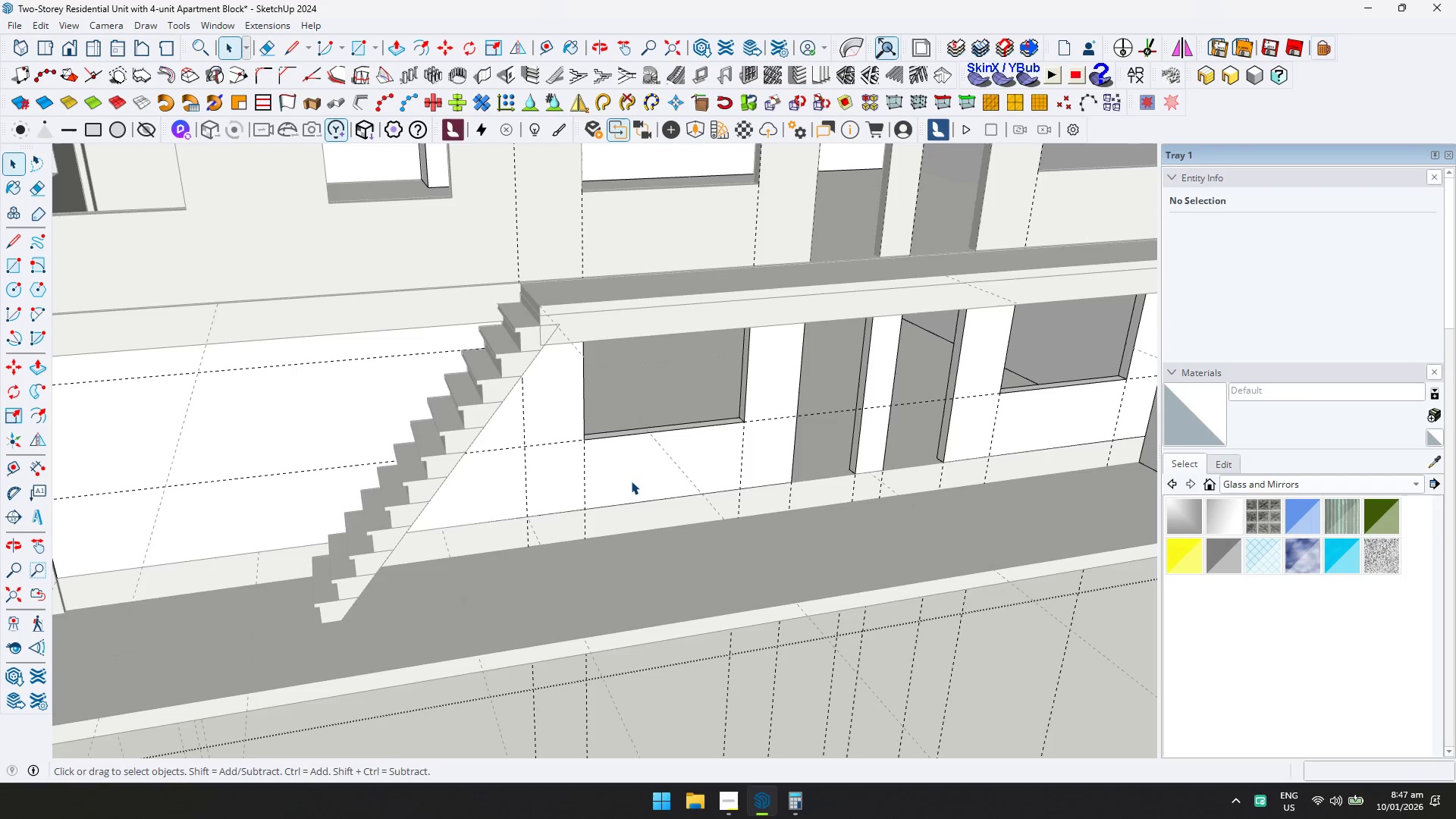 
key(Shift+1)
 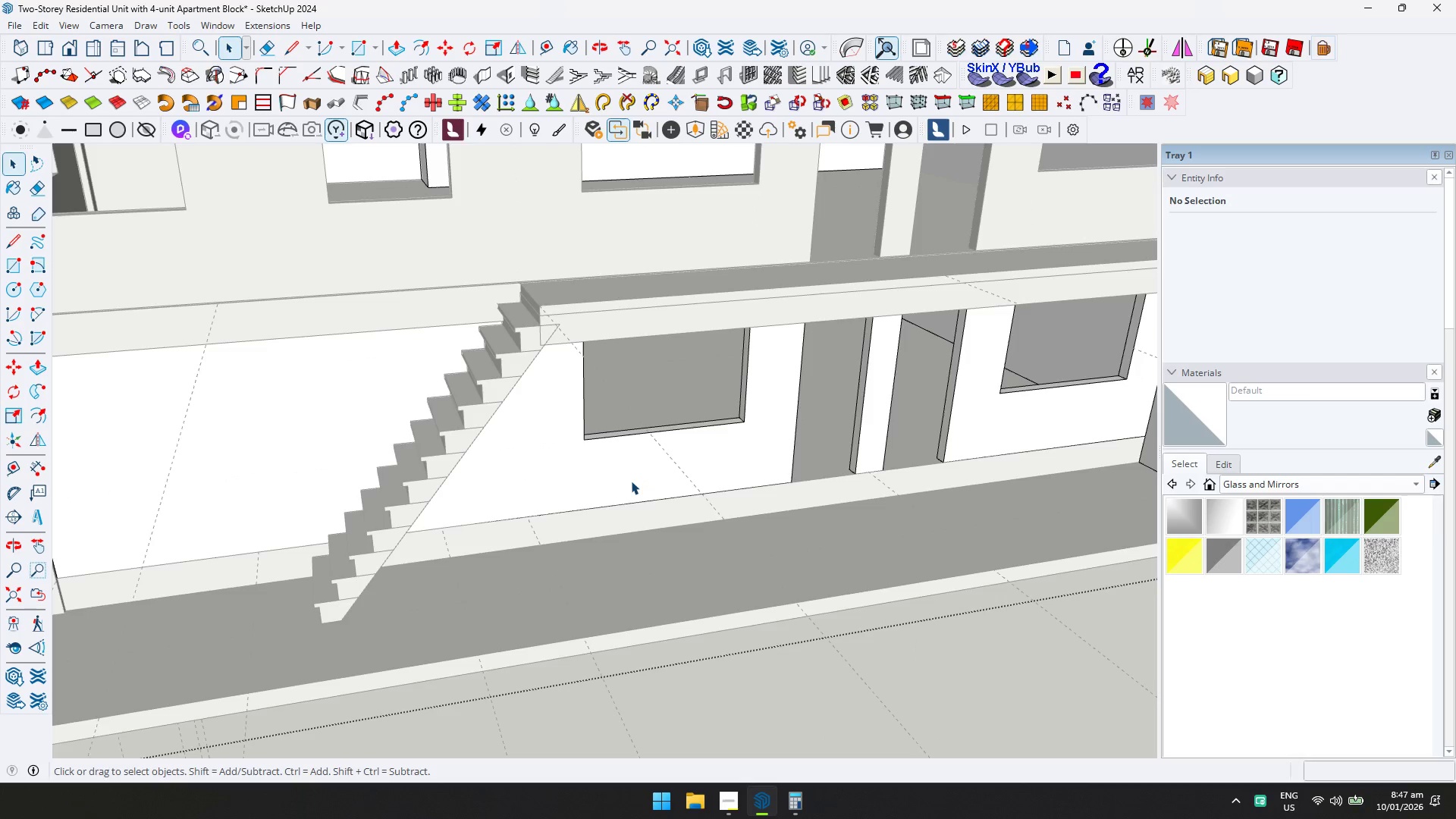 
key(Escape)
 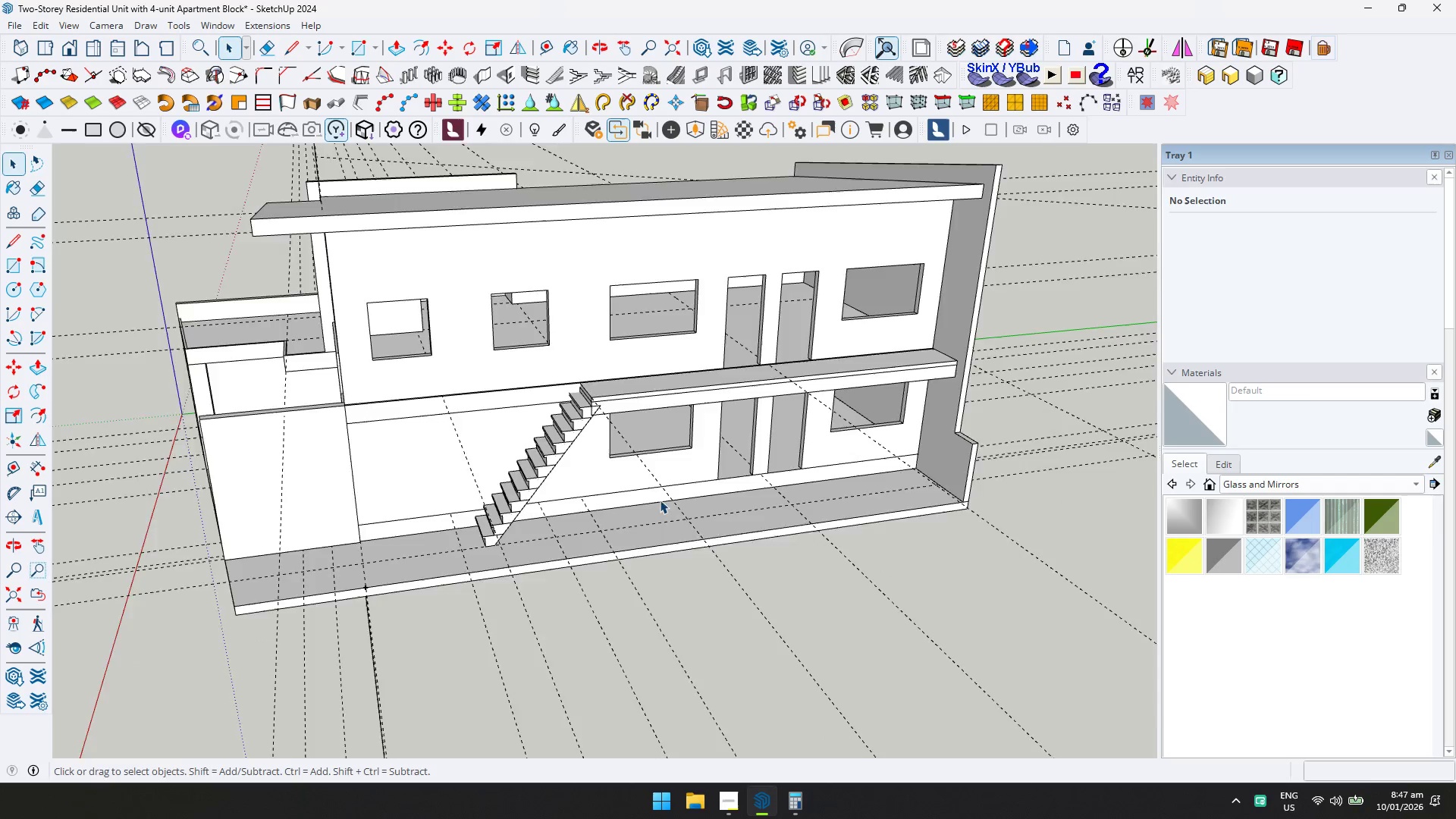 
scroll: coordinate [638, 476], scroll_direction: down, amount: 7.0
 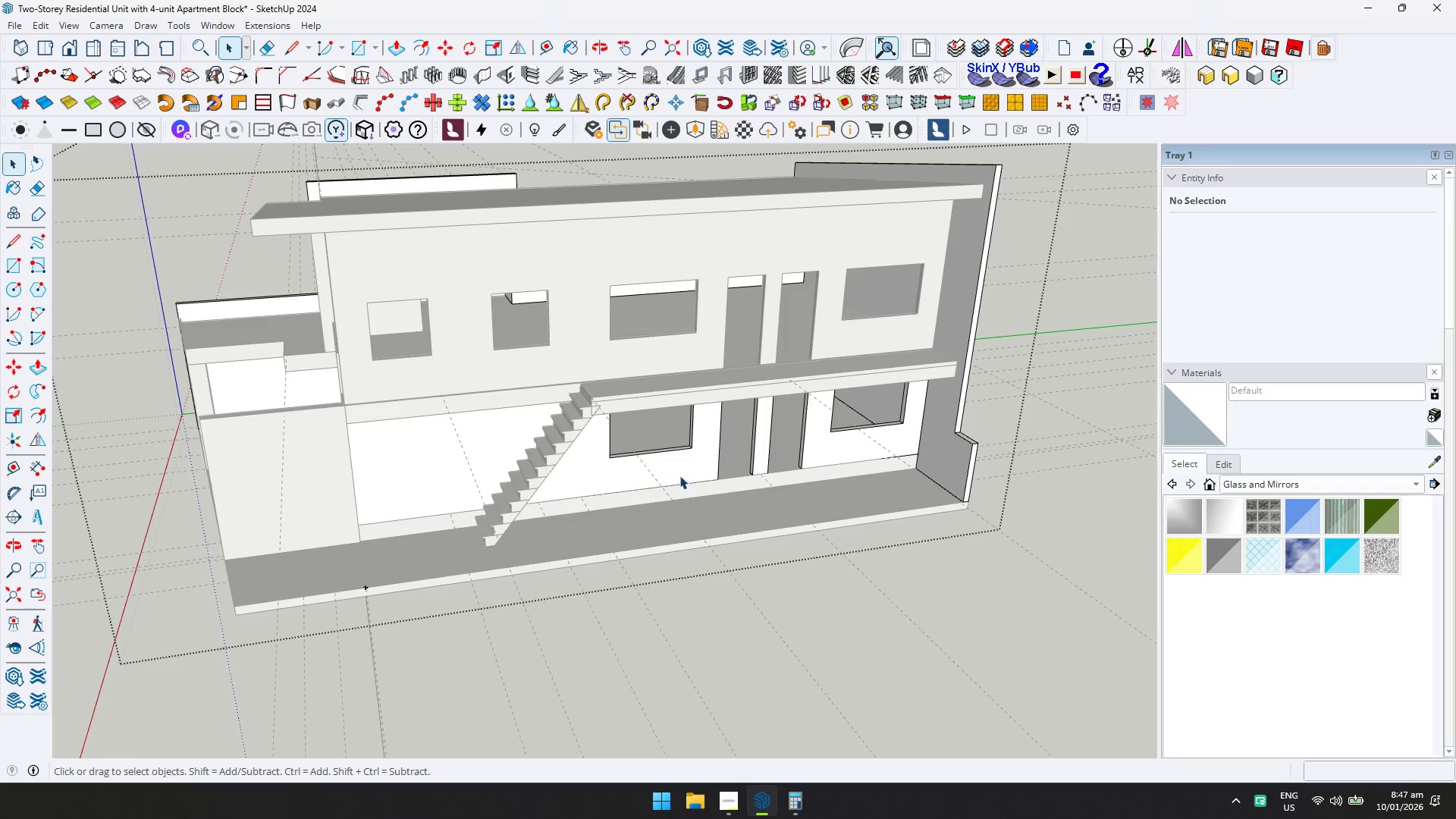 
scroll: coordinate [646, 504], scroll_direction: up, amount: 5.0
 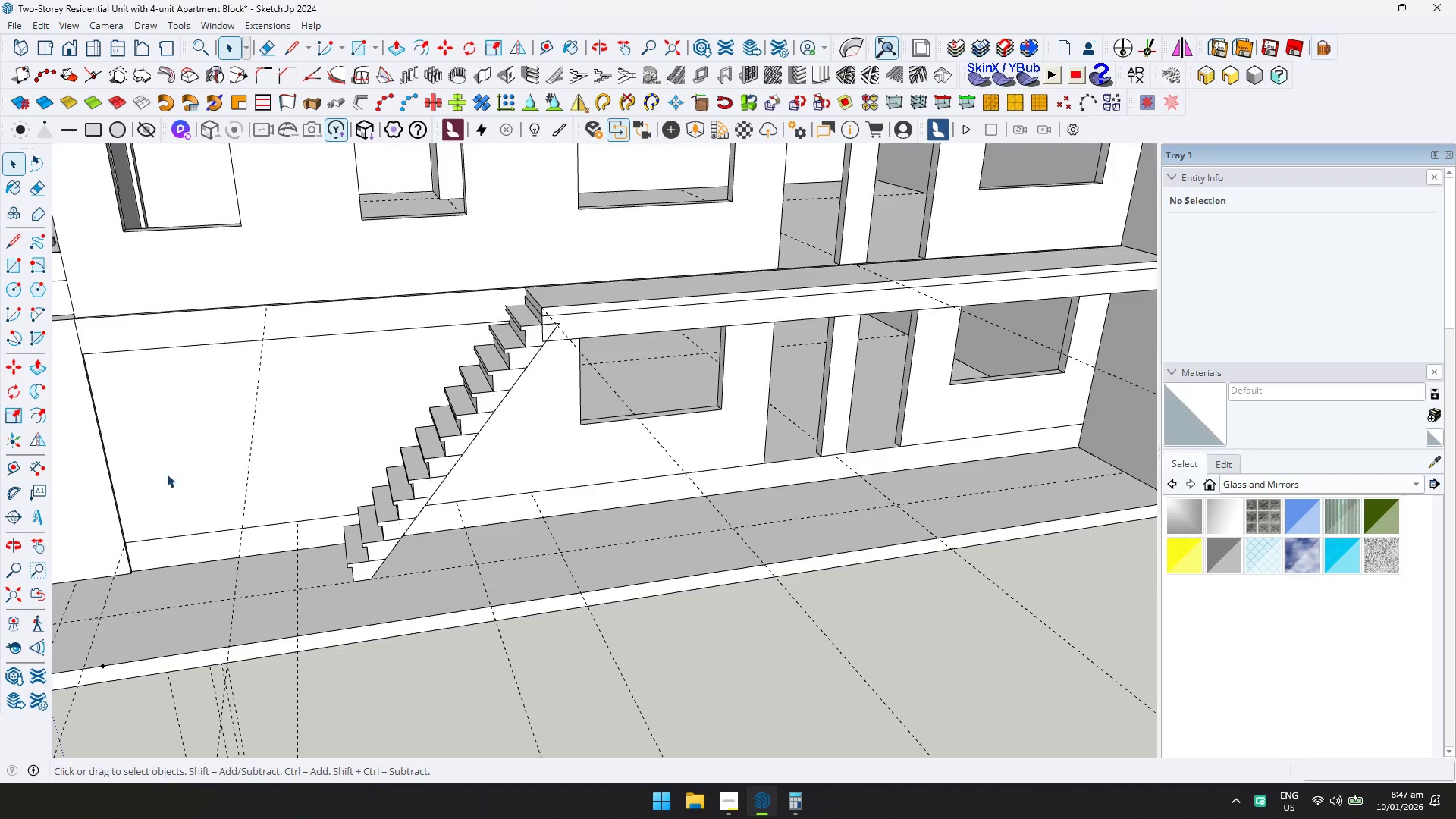 
type(rrt)
 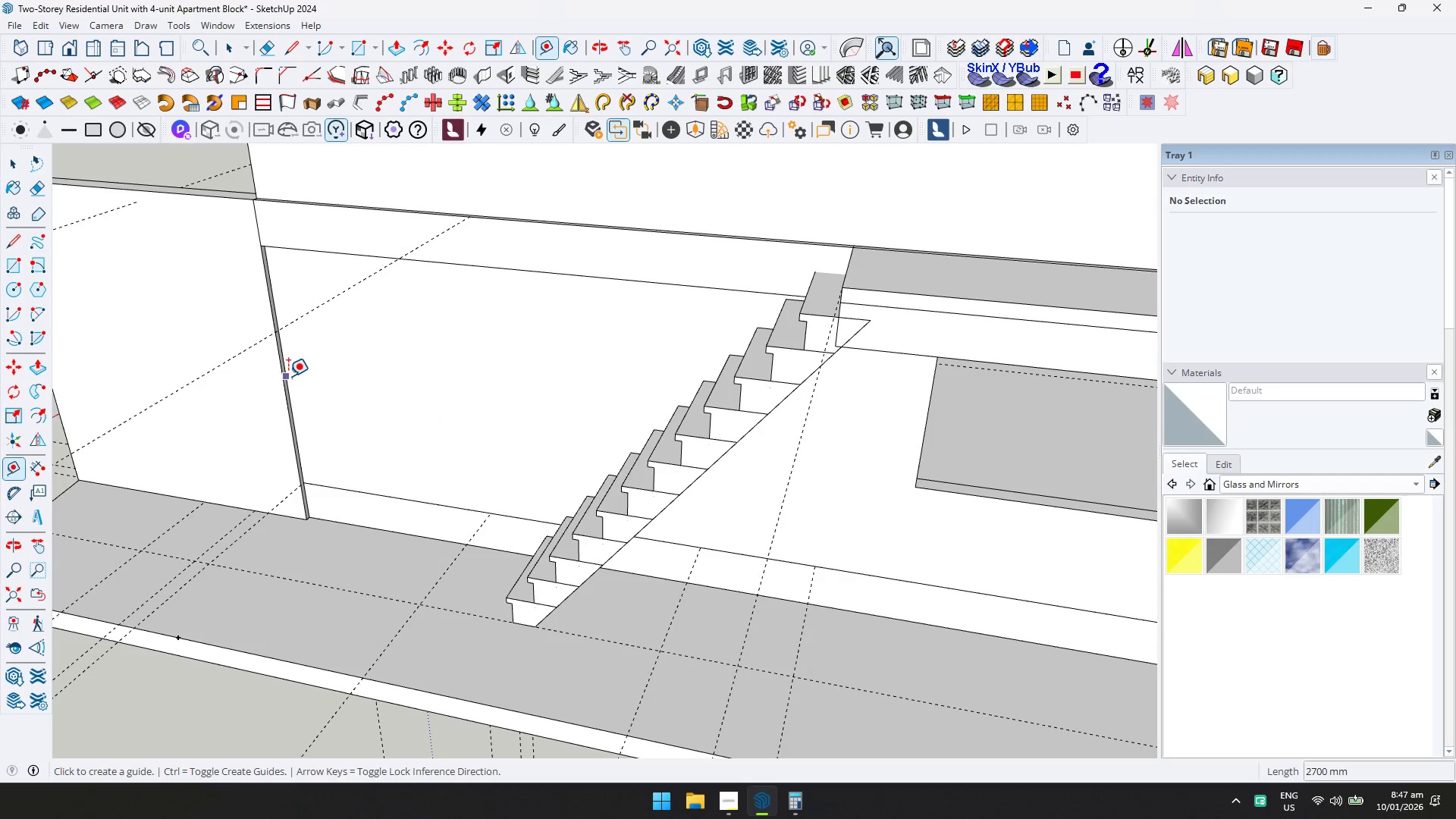 
scroll: coordinate [367, 432], scroll_direction: up, amount: 4.0
 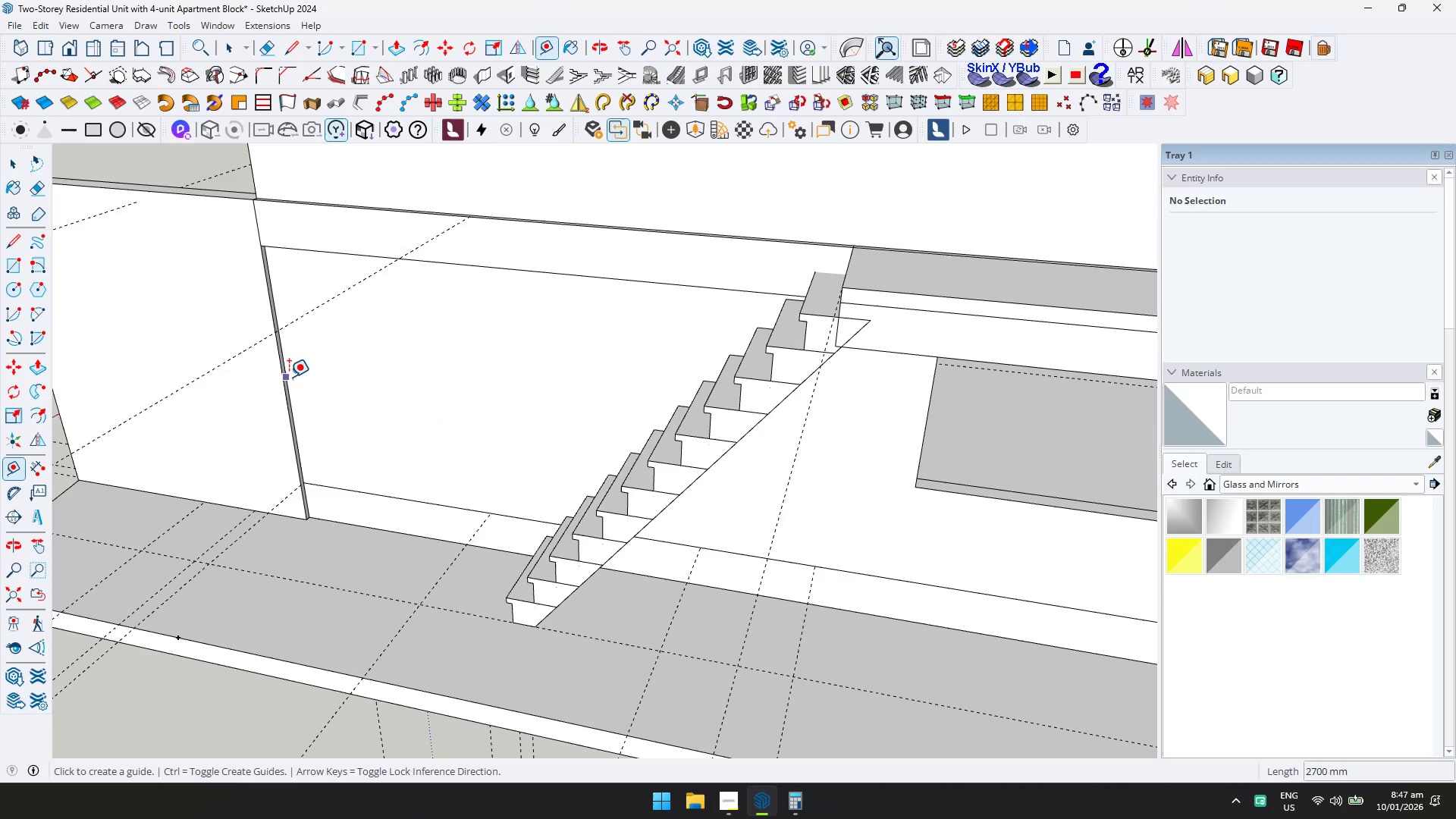 
left_click([288, 376])
 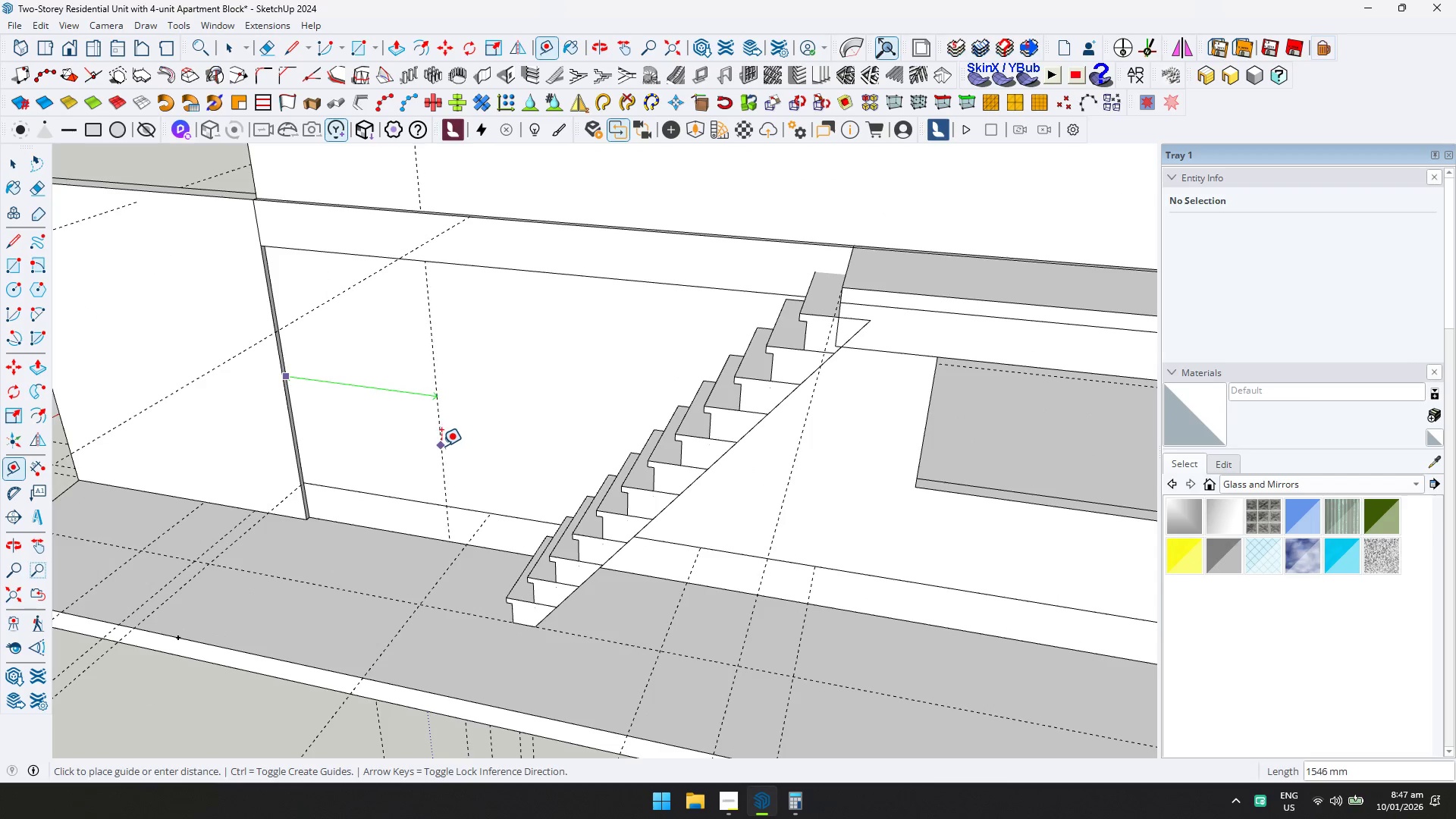 
key(Shift+ShiftLeft)
 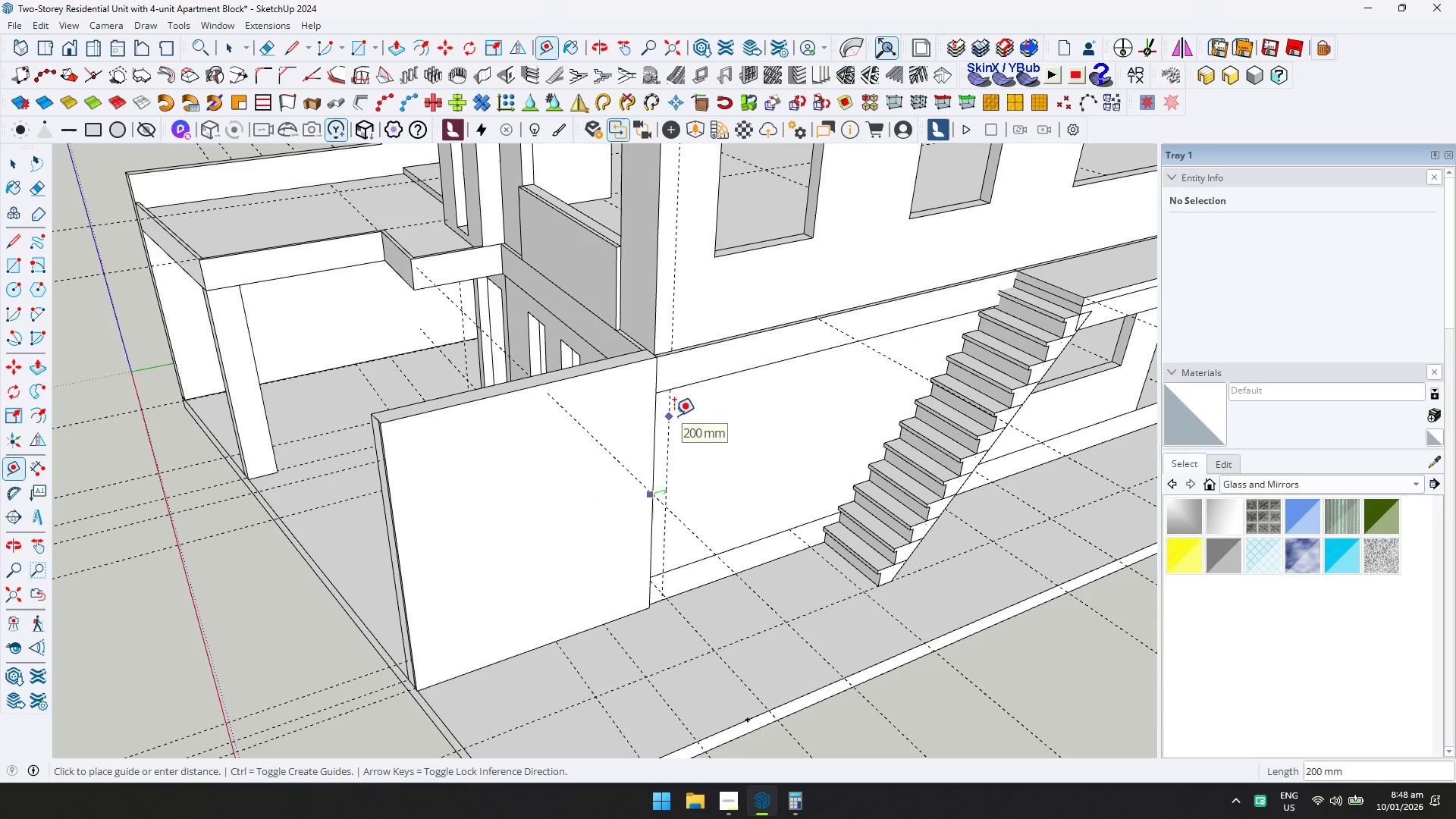 
scroll: coordinate [431, 451], scroll_direction: down, amount: 2.0
 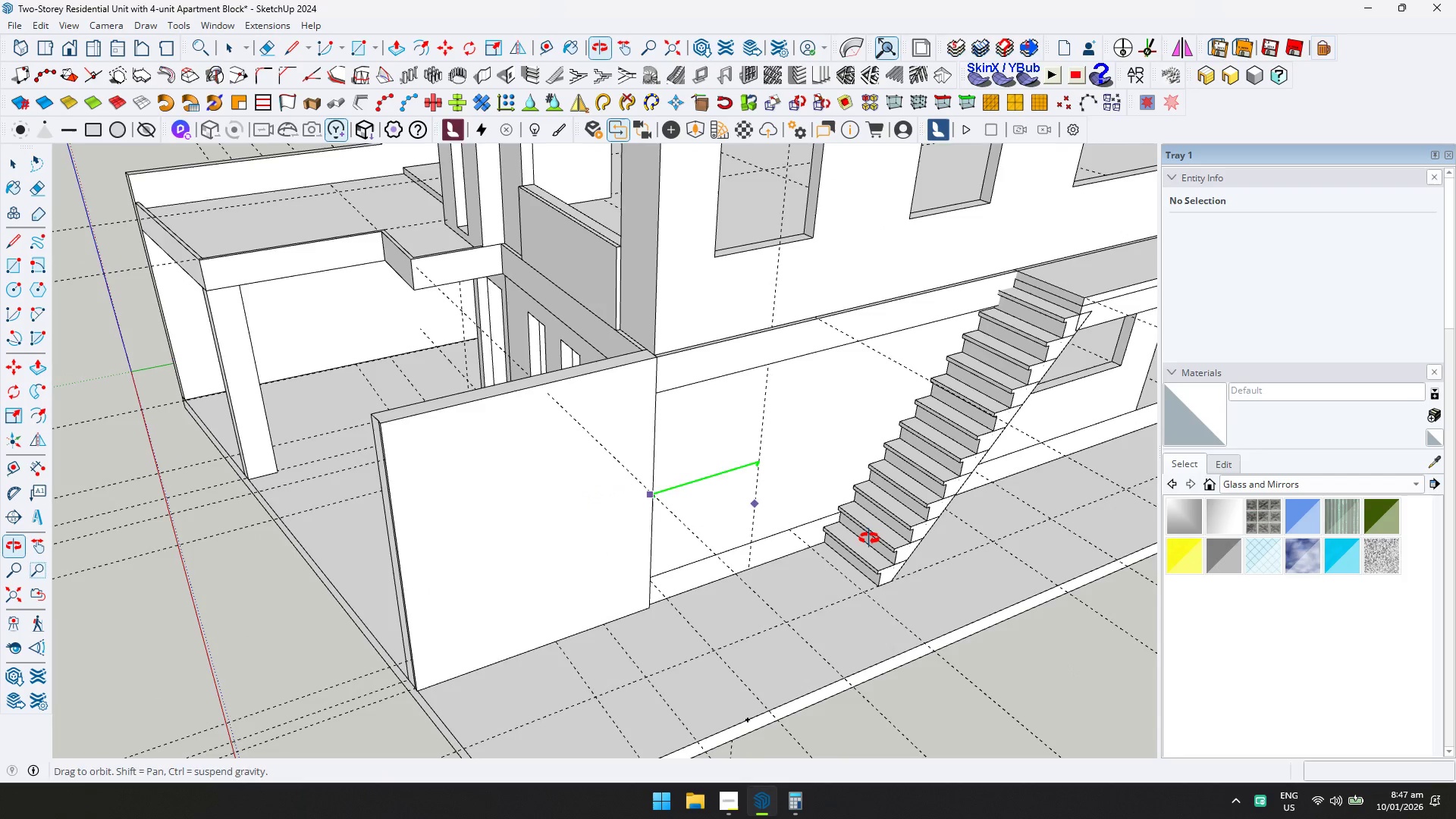 
key(Shift+ShiftLeft)
 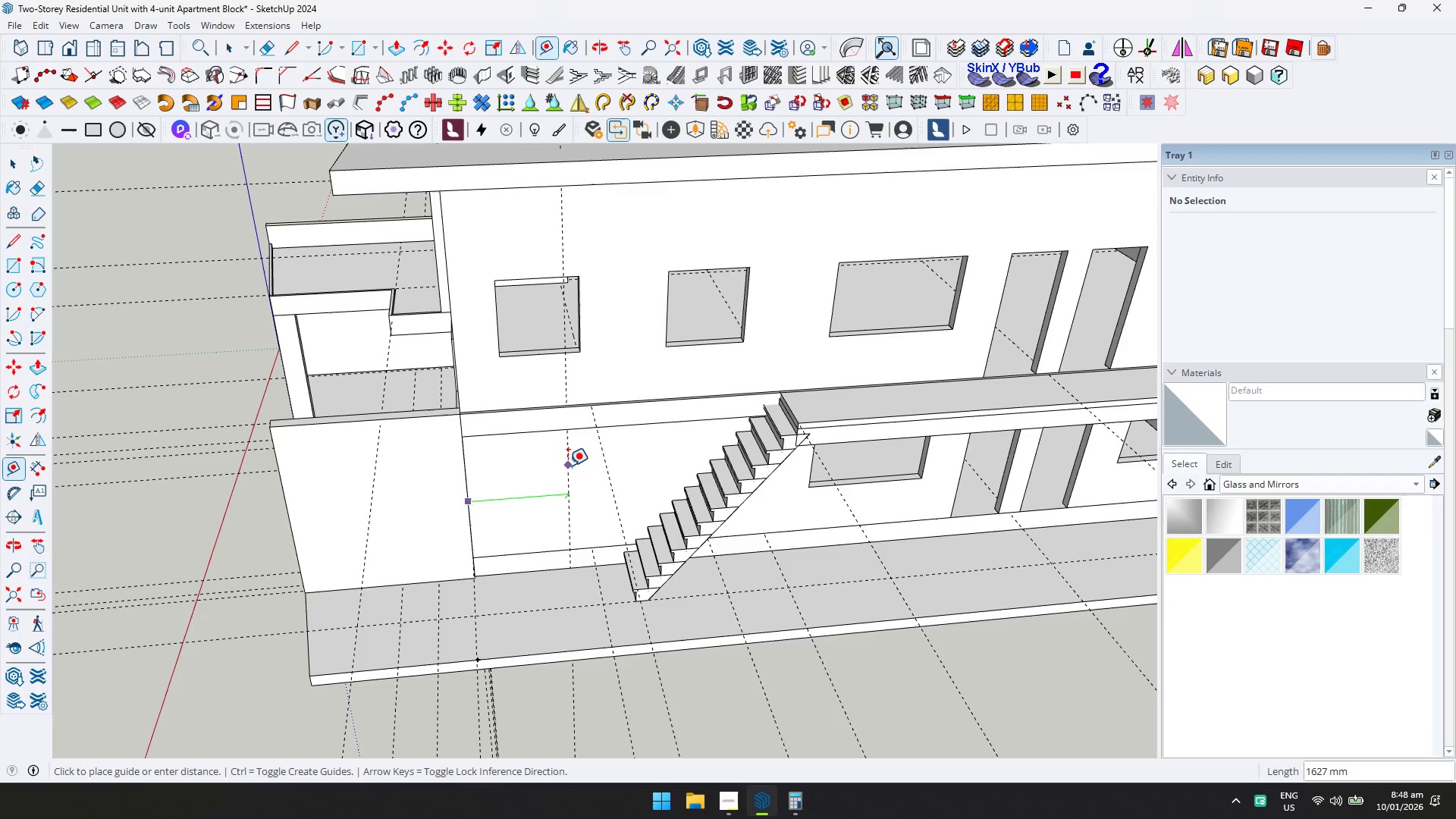 
scroll: coordinate [678, 418], scroll_direction: down, amount: 4.0
 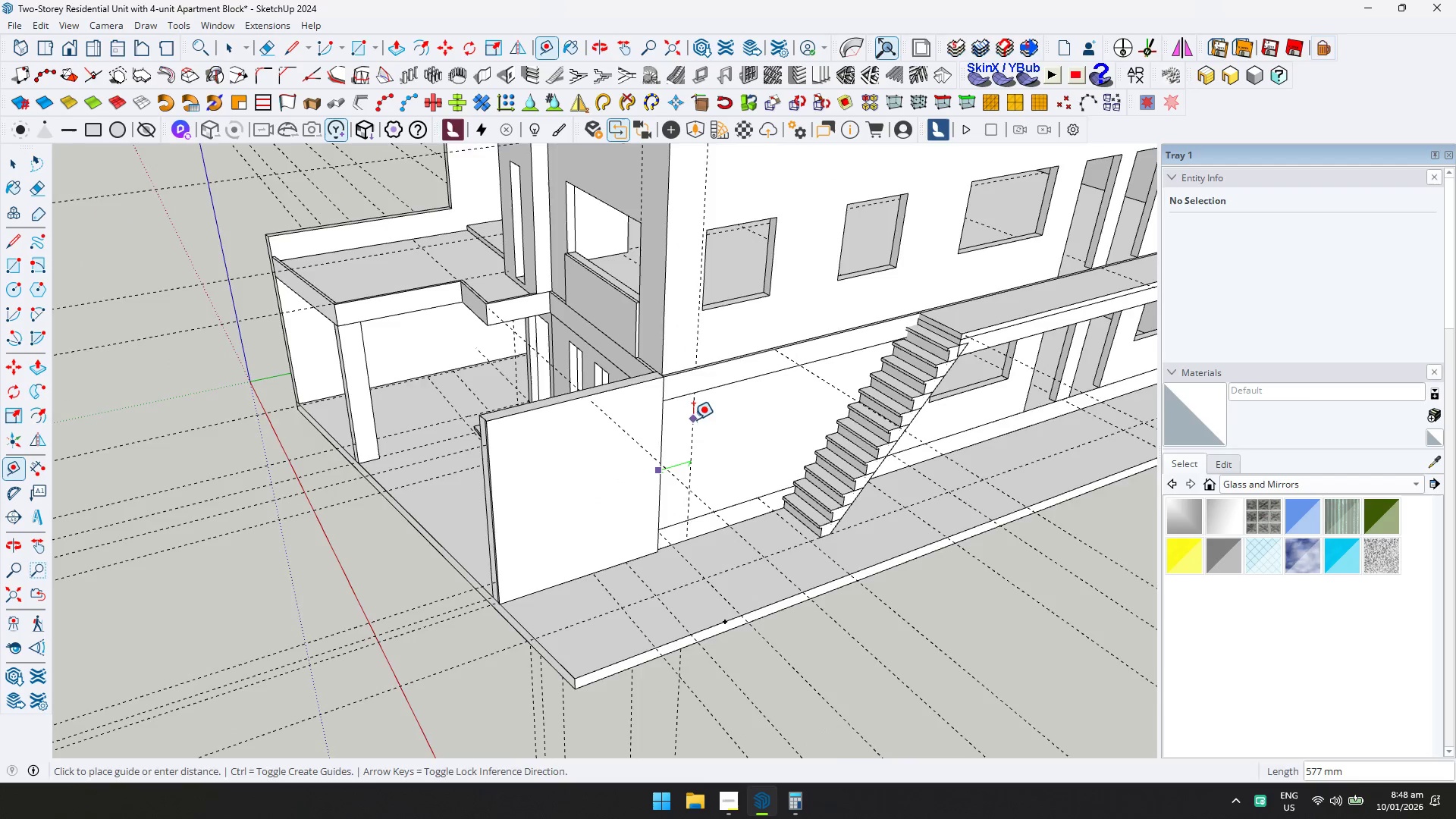 
key(ArrowLeft)
 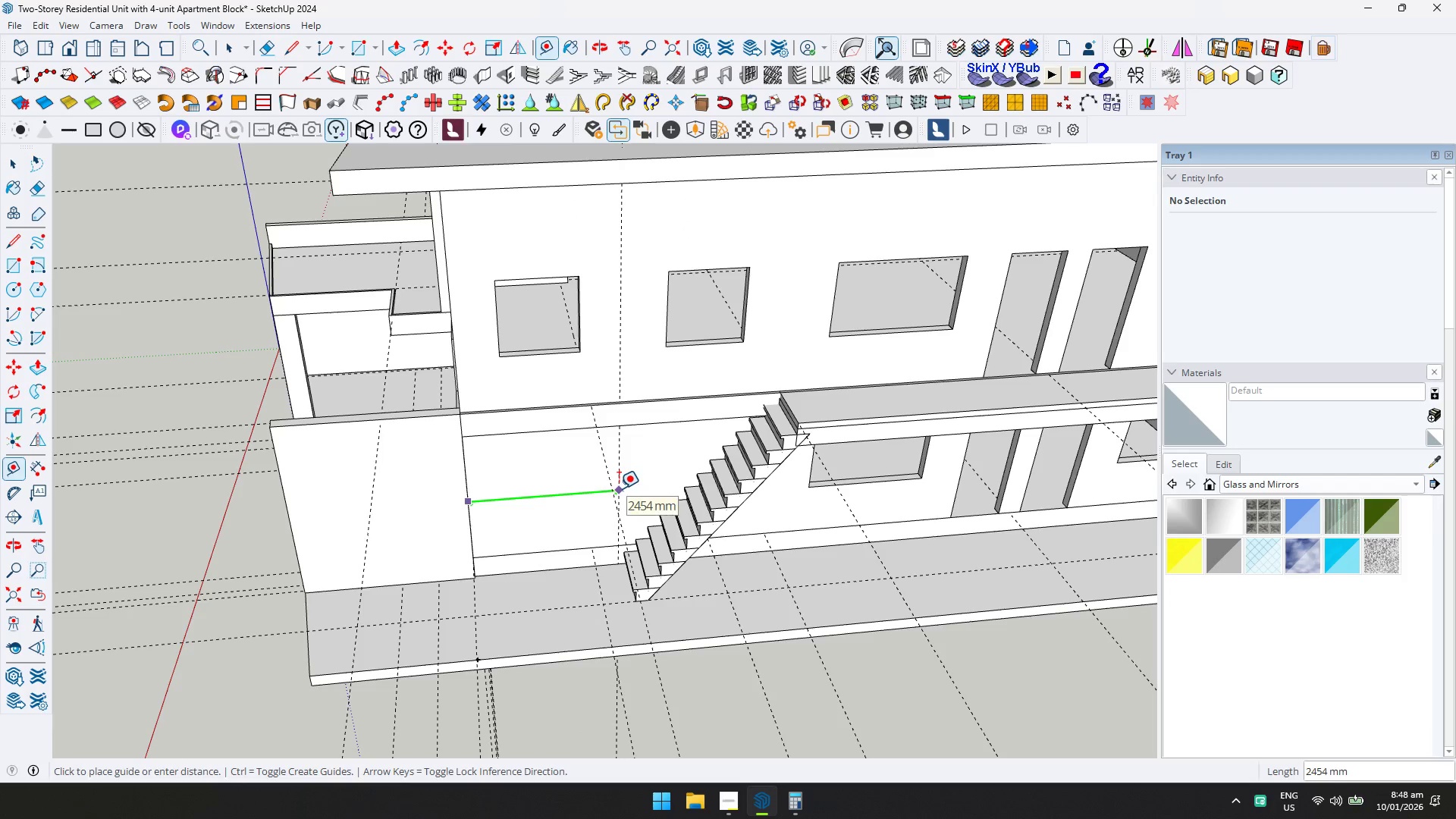 
type(5000)
 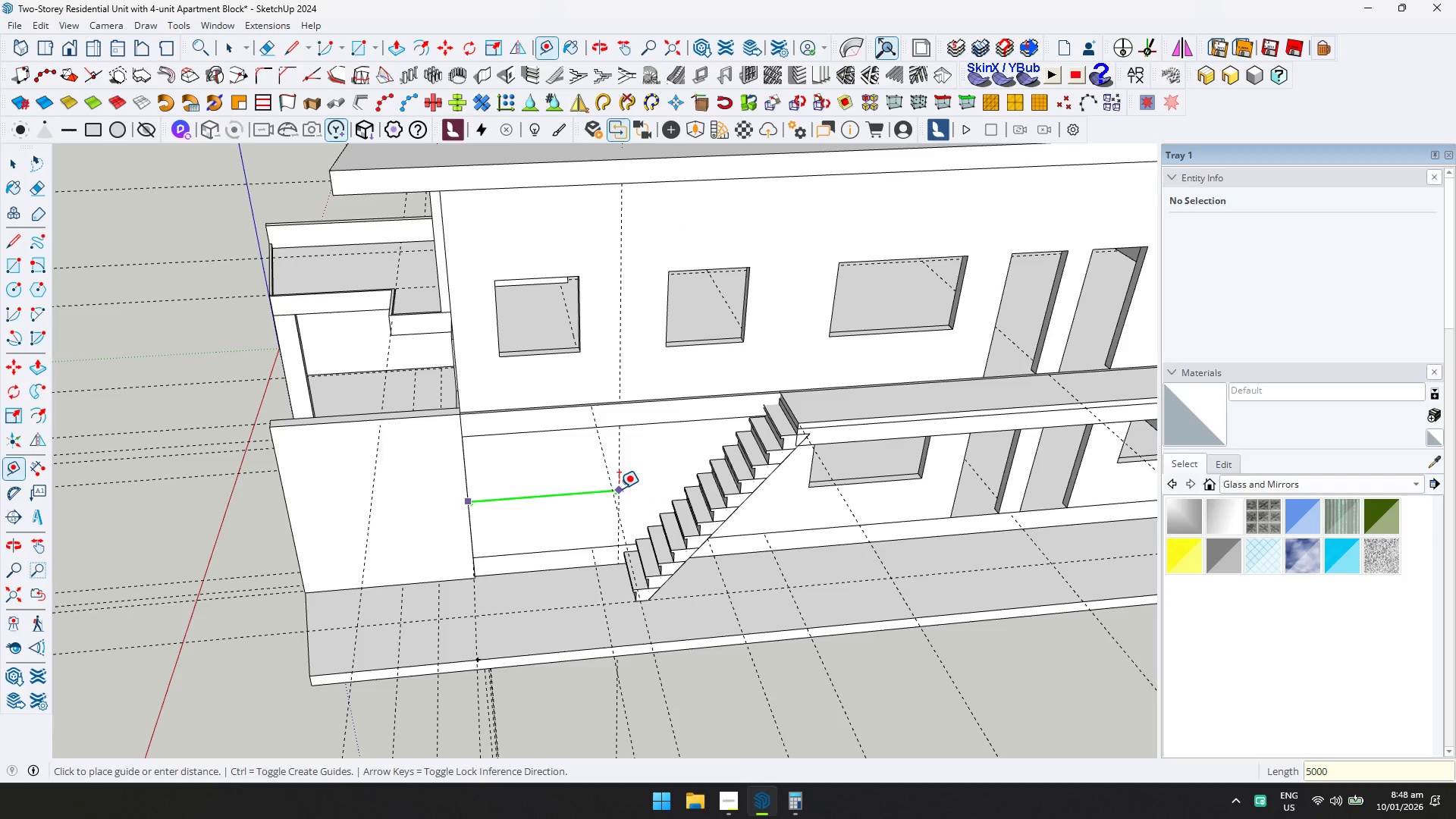 
key(Enter)
 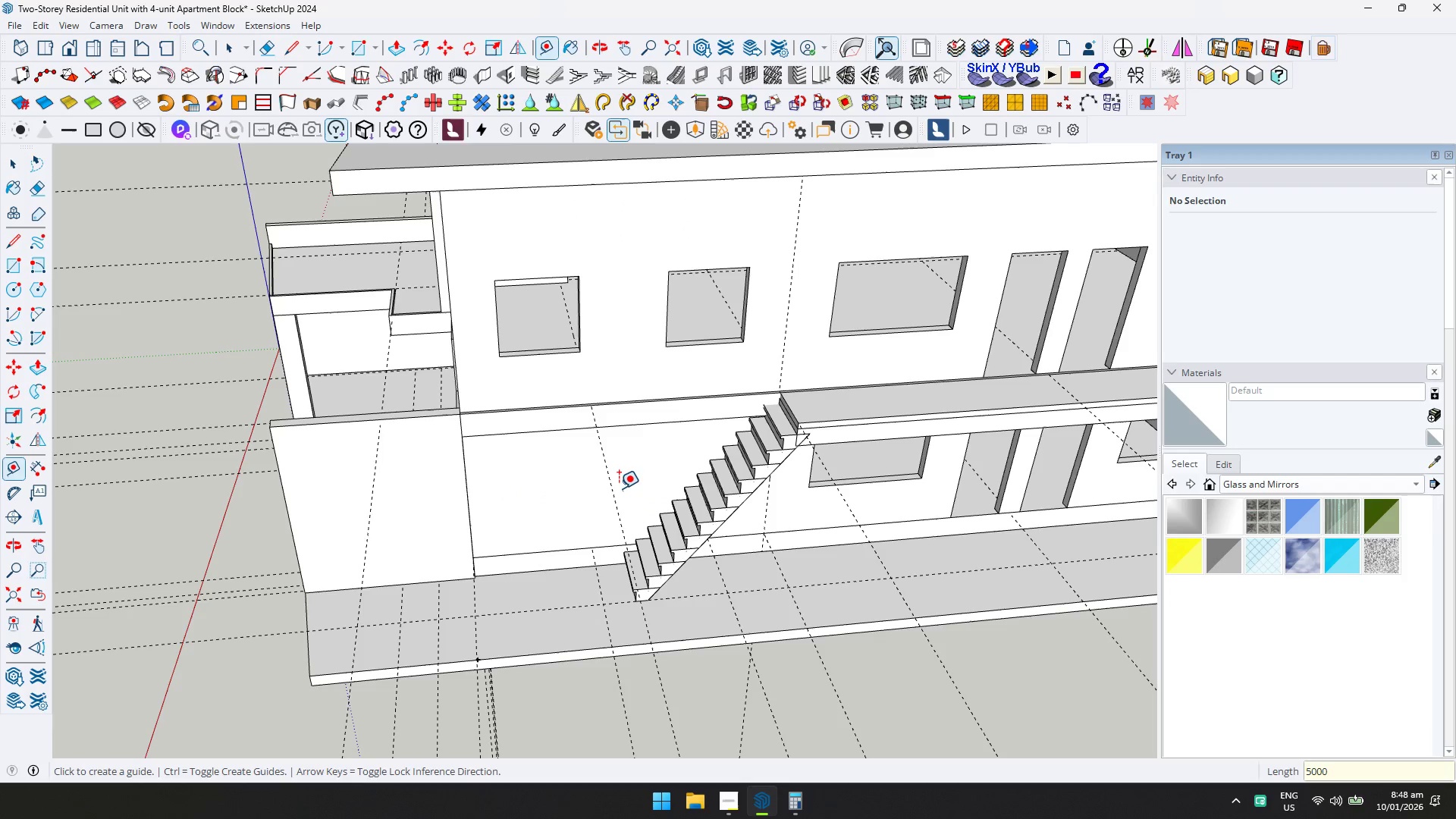 
key(Shift+ShiftLeft)
 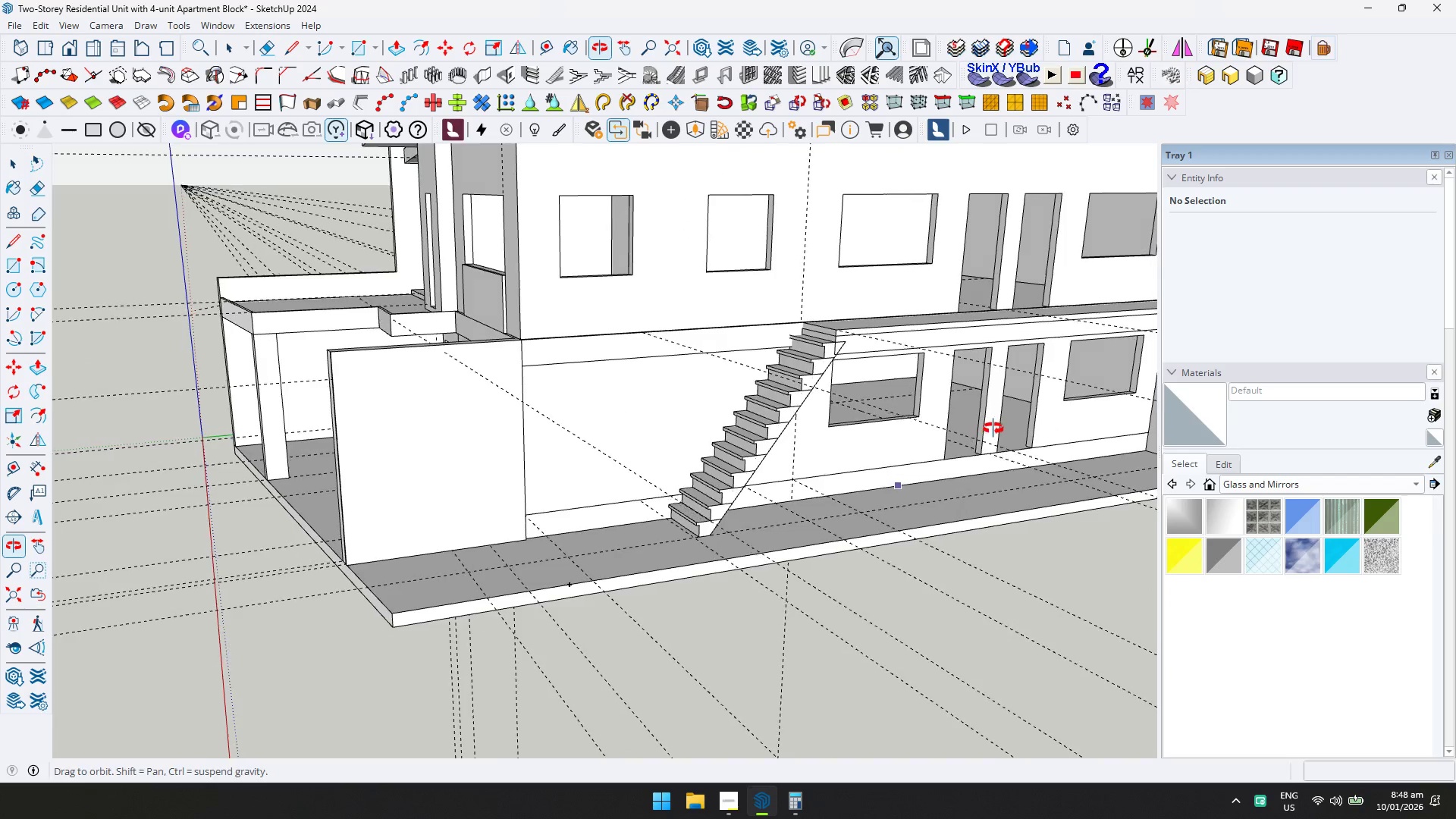 
key(R)
 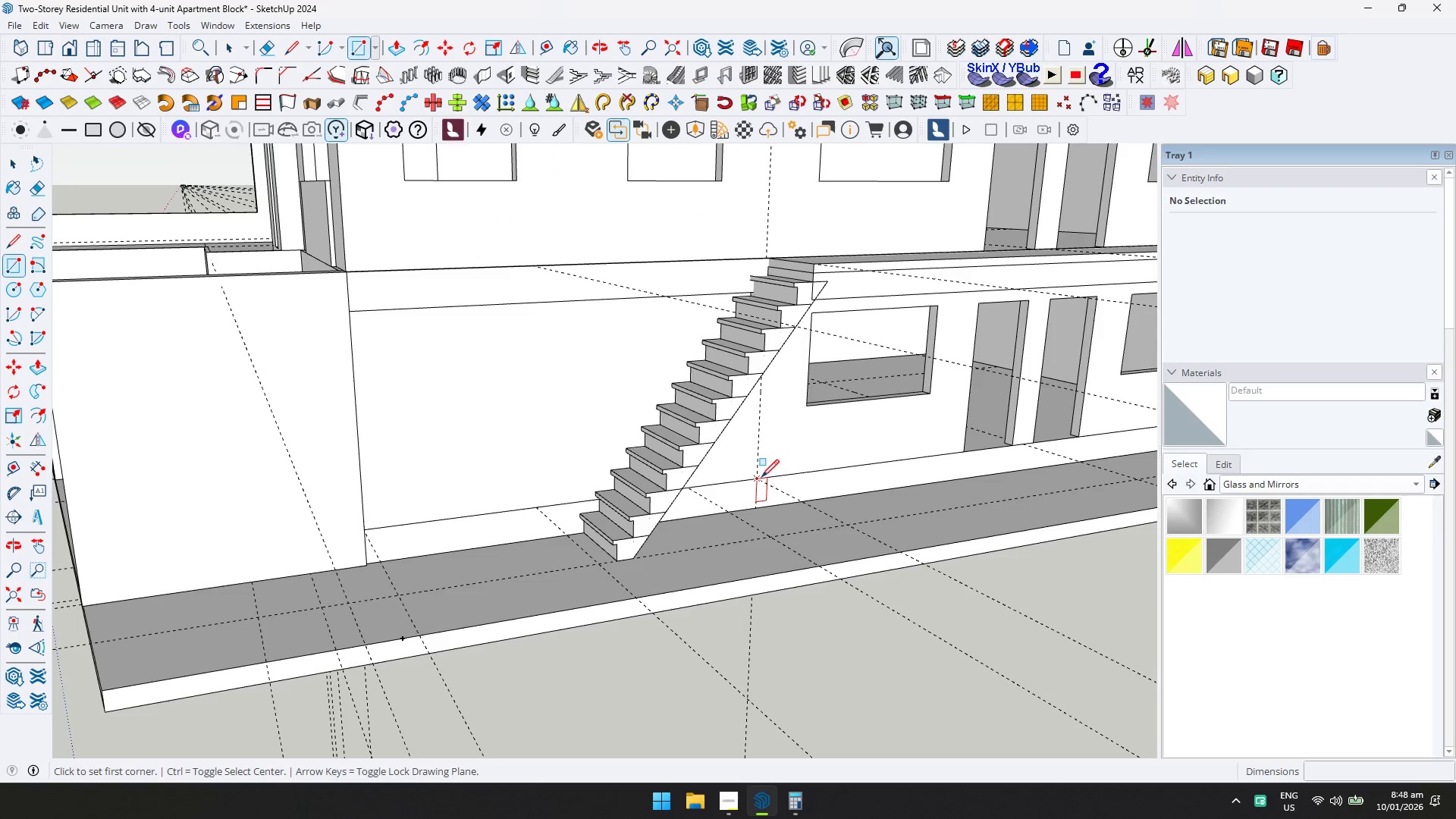 
scroll: coordinate [865, 489], scroll_direction: up, amount: 3.0
 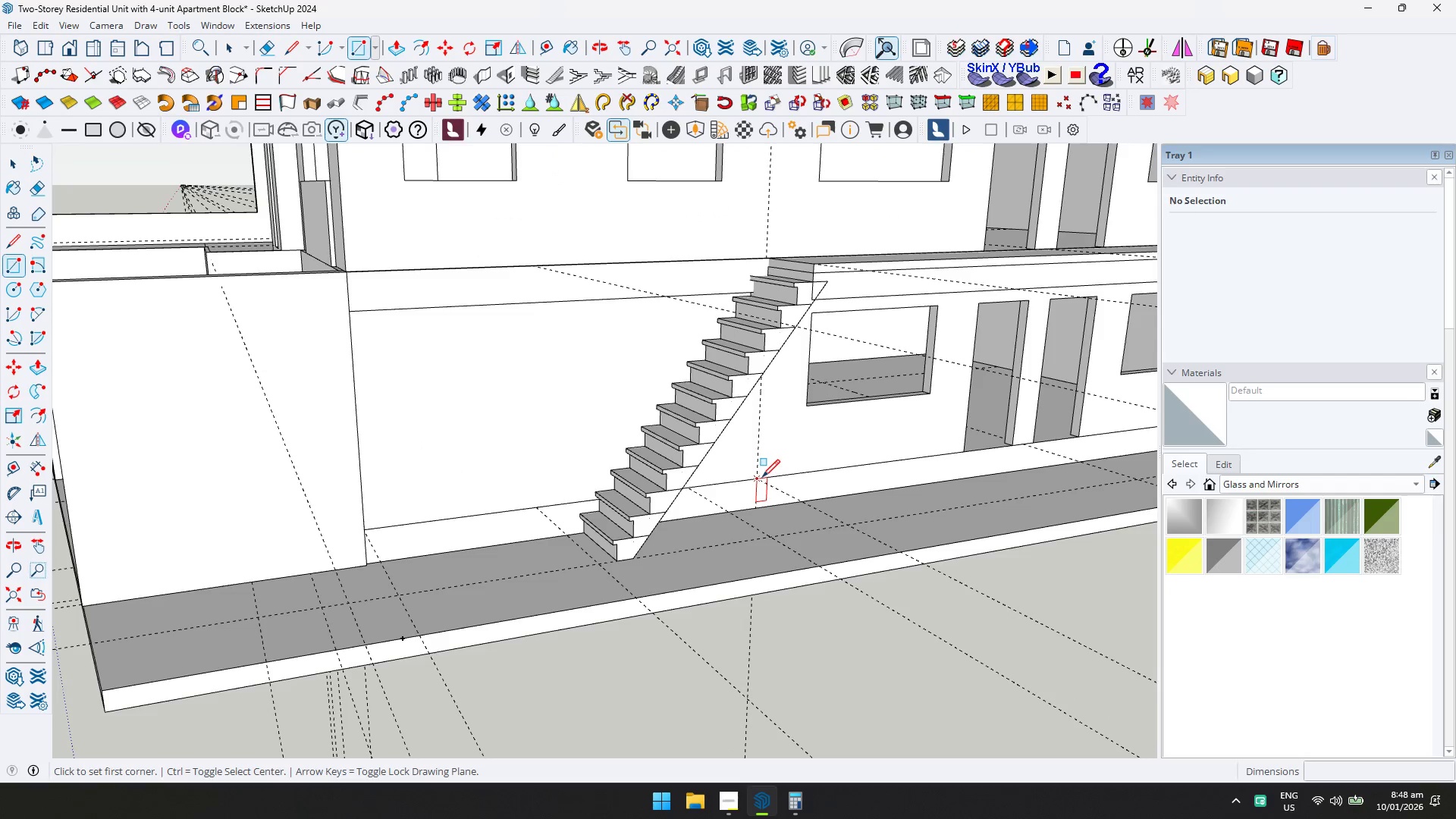 
left_click([761, 477])
 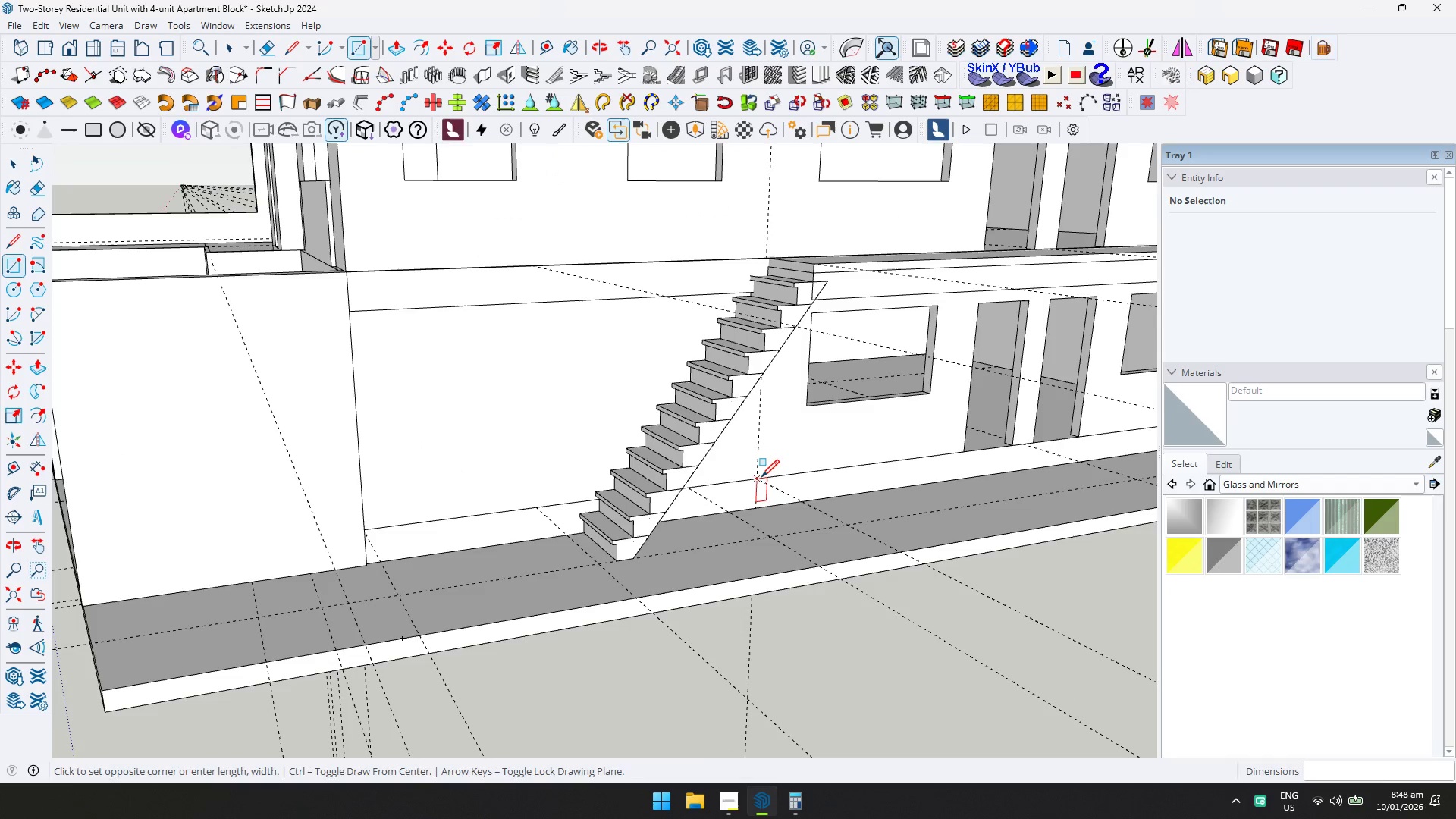 
hold_key(key=ShiftLeft, duration=0.41)
 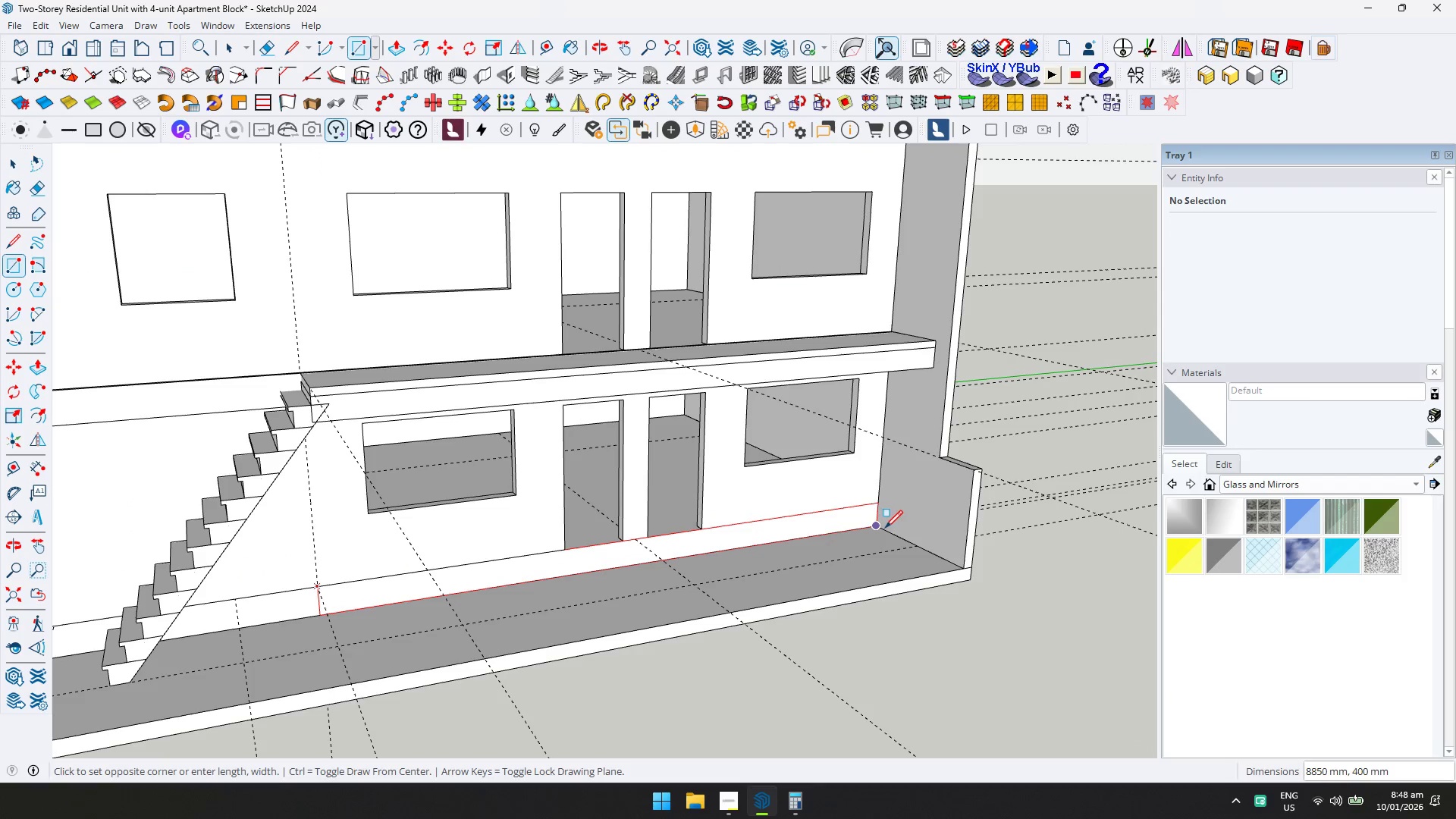 
left_click([885, 528])
 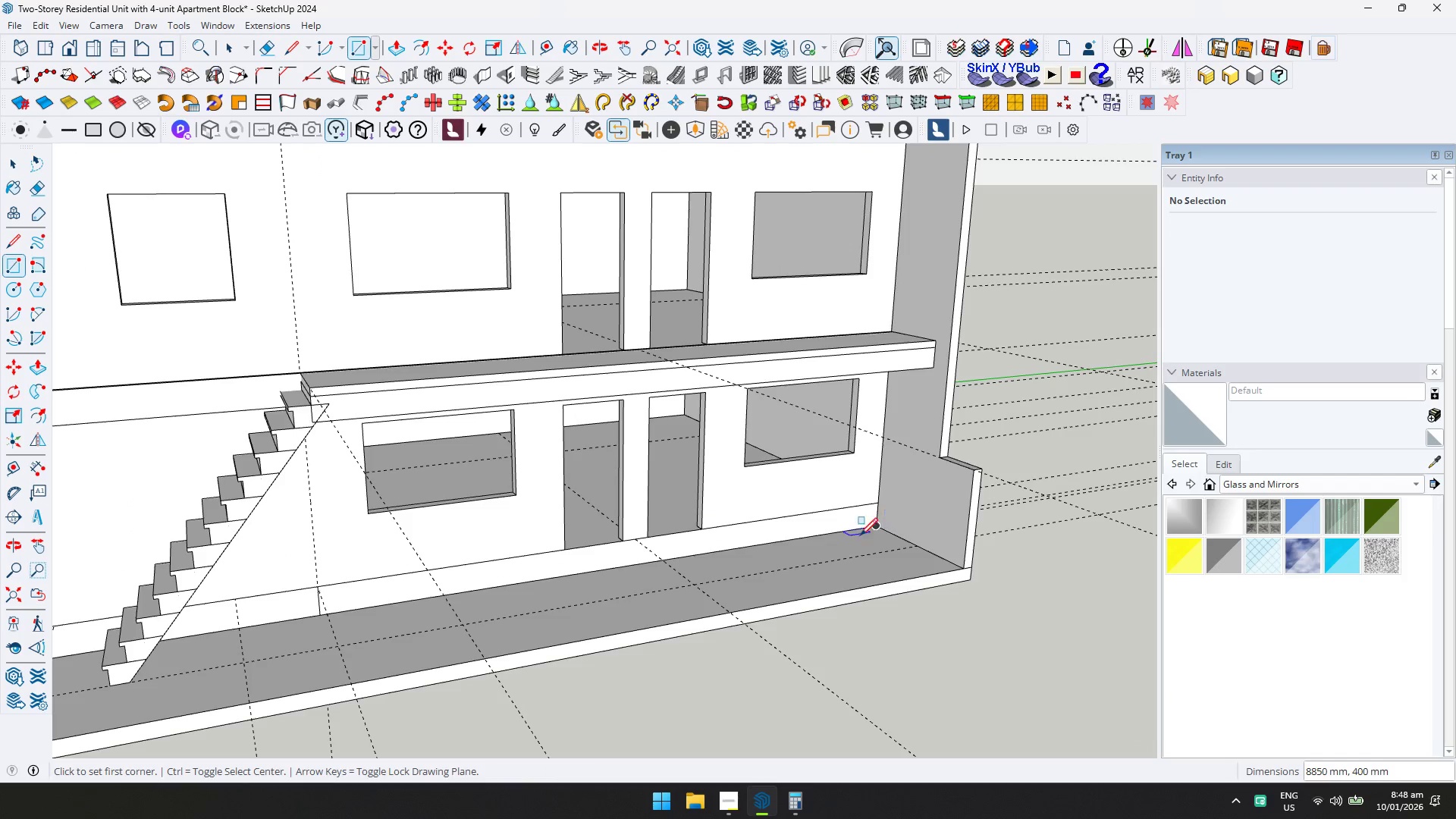 
key(Shift+ShiftLeft)
 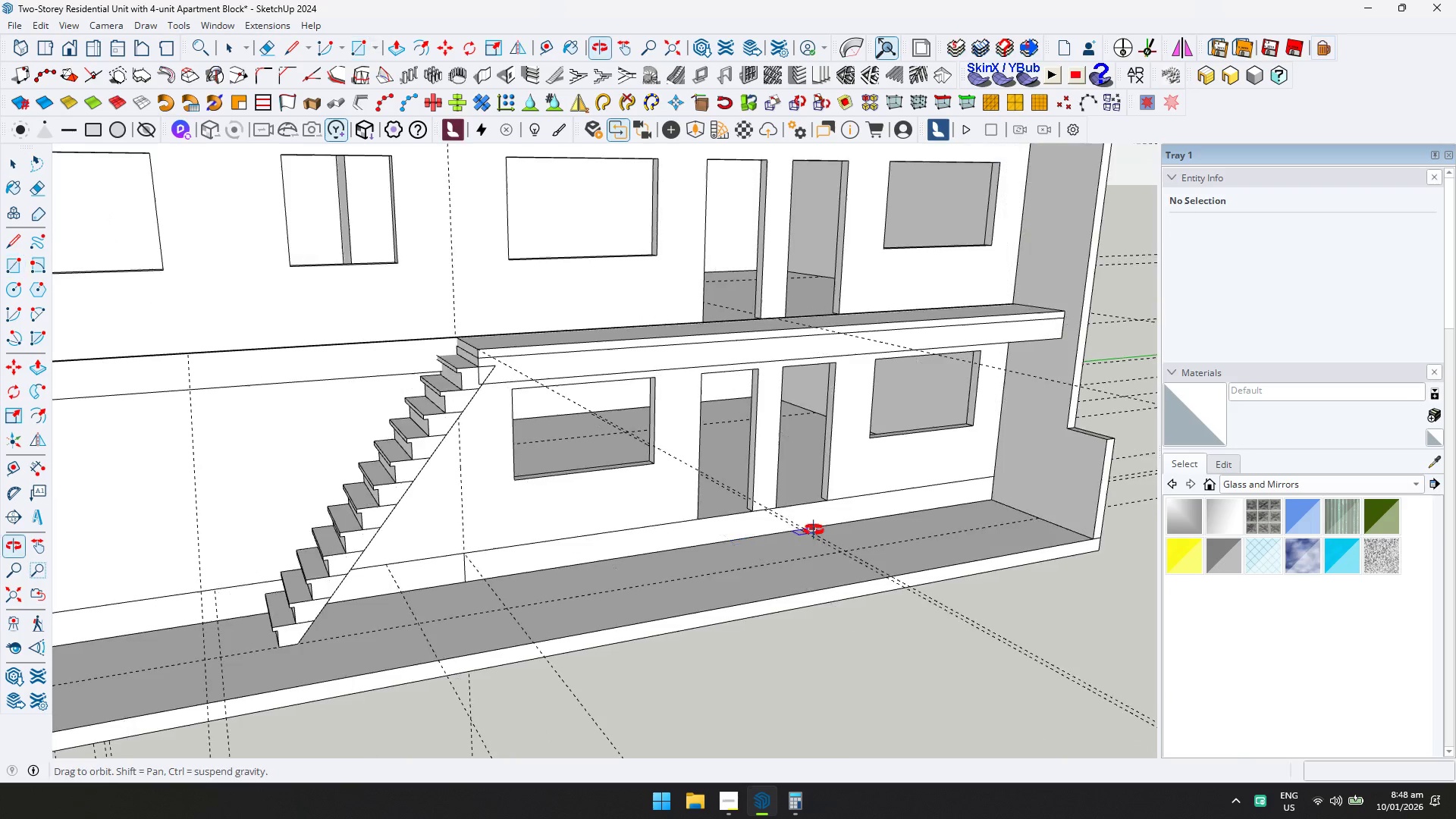 
key(Space)
 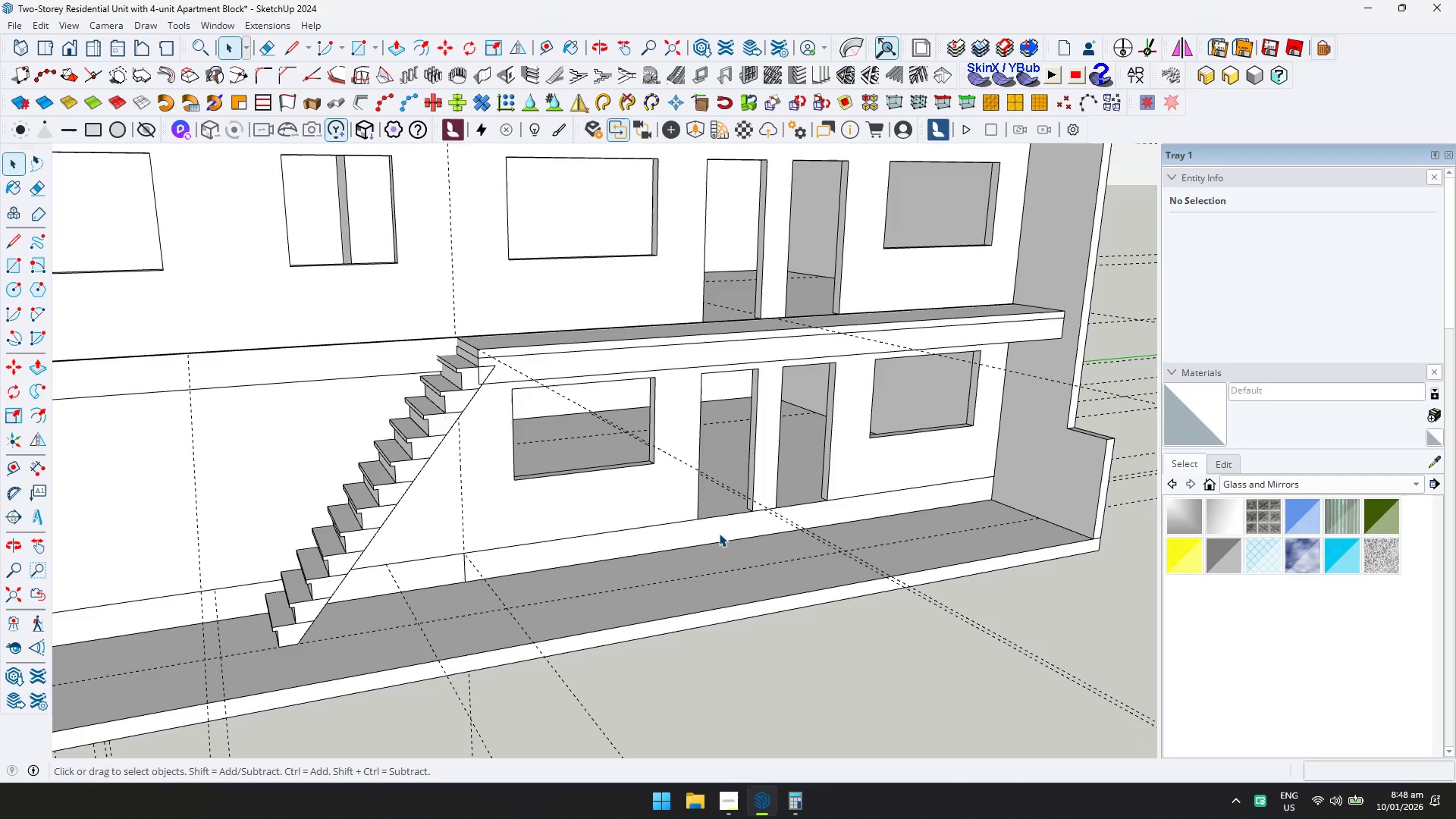 
left_click([719, 532])
 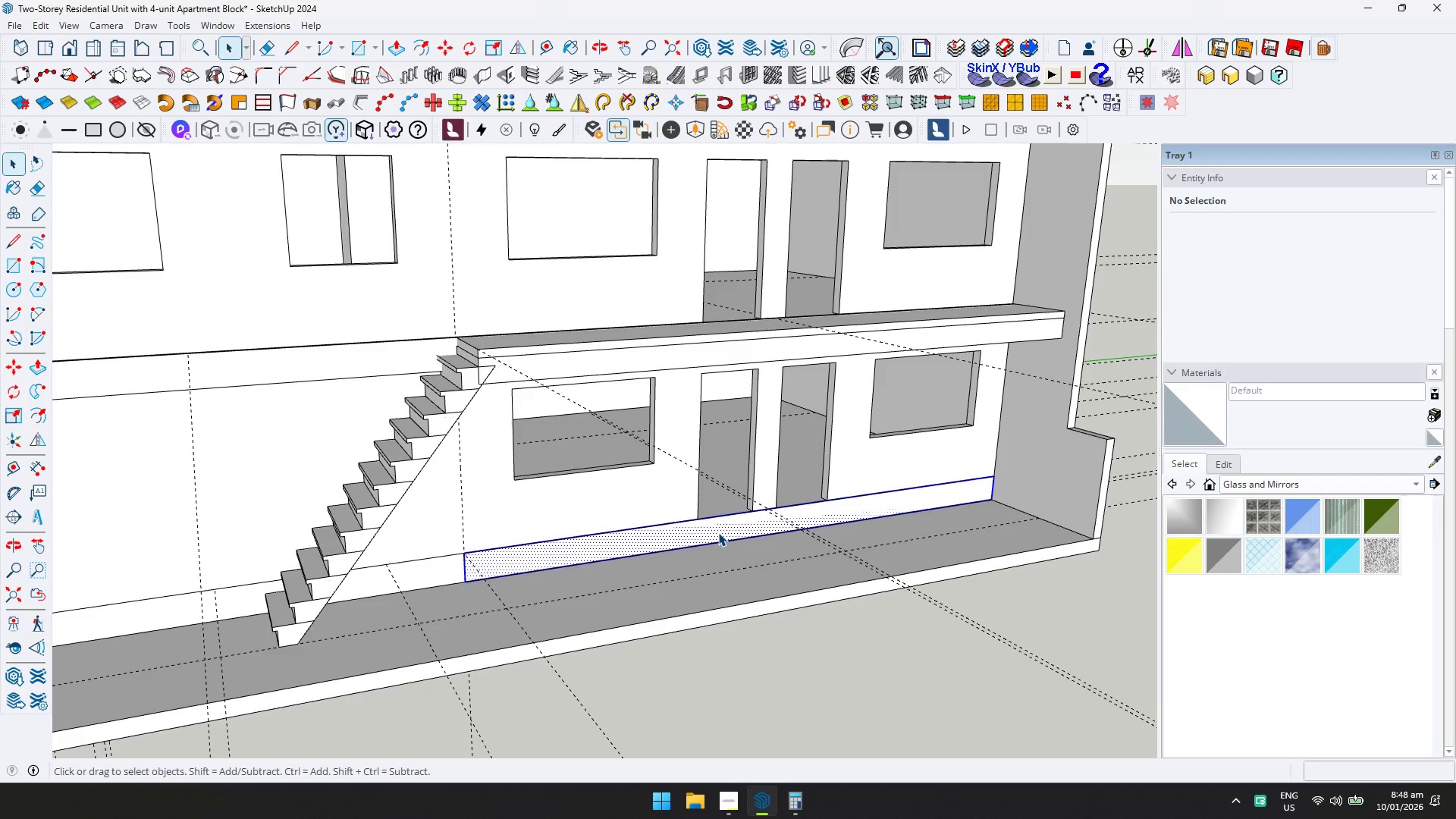 
right_click([718, 532])
 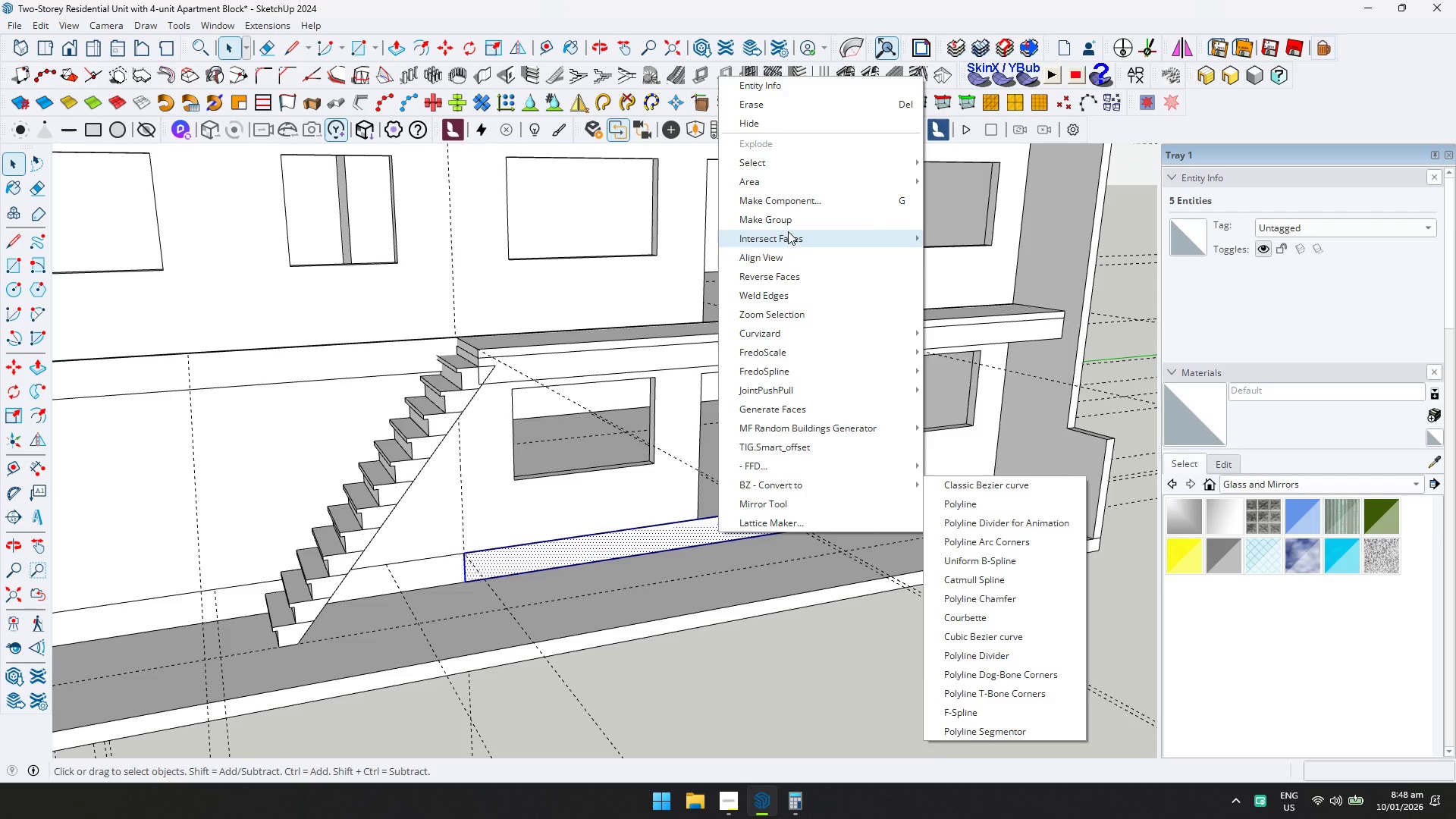 
left_click([789, 227])
 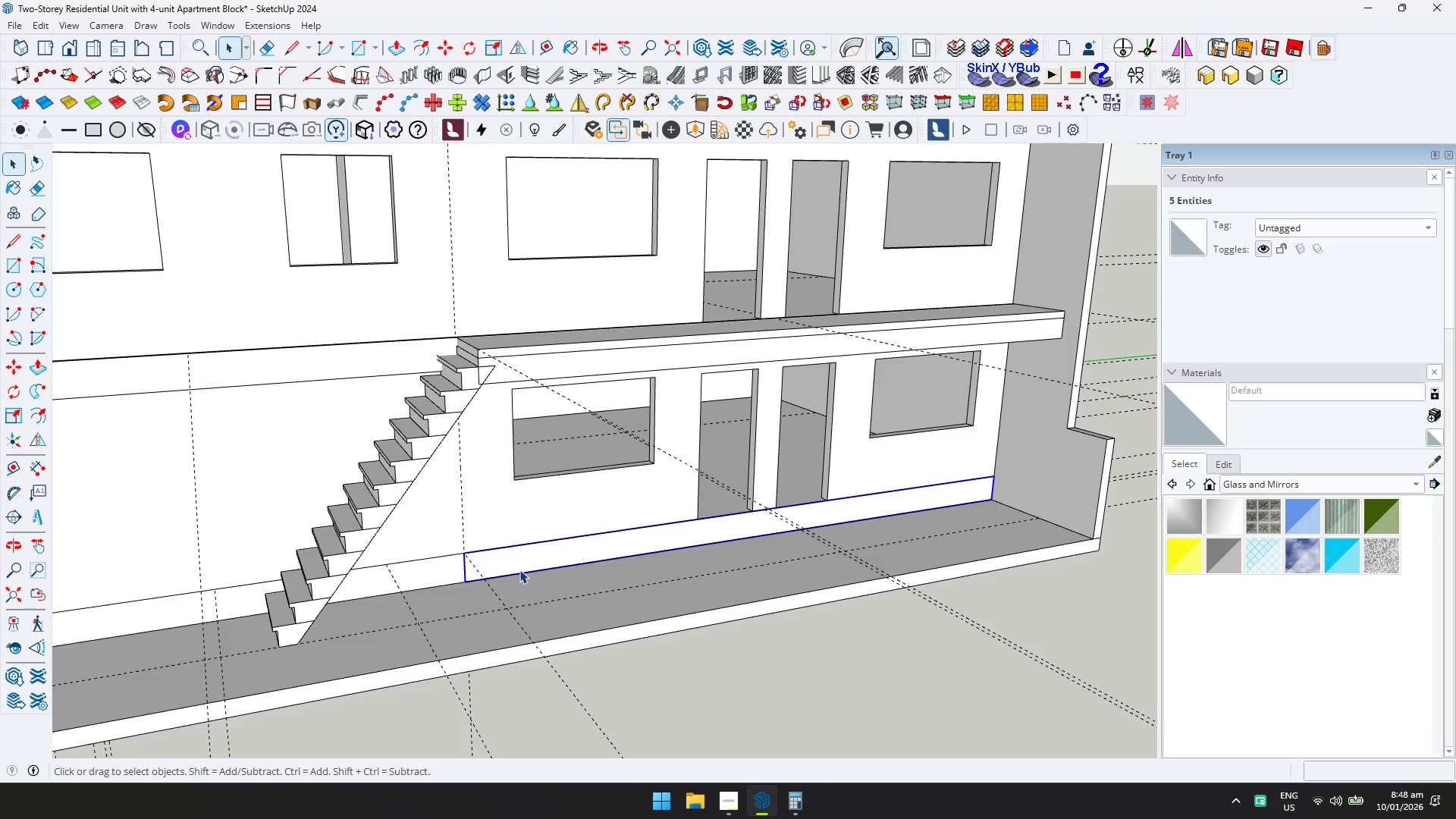 
double_click([520, 554])
 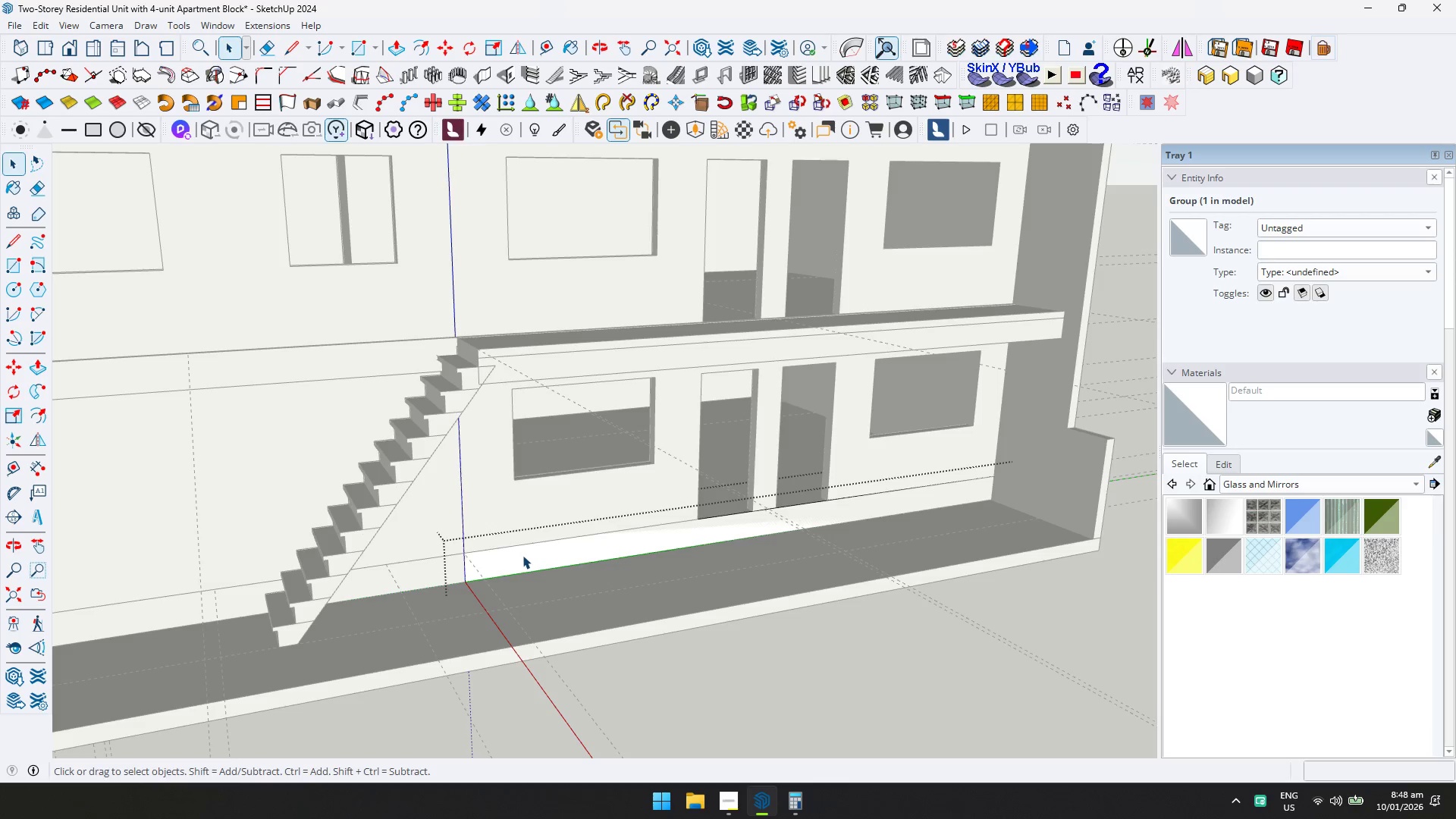 
key(P)
 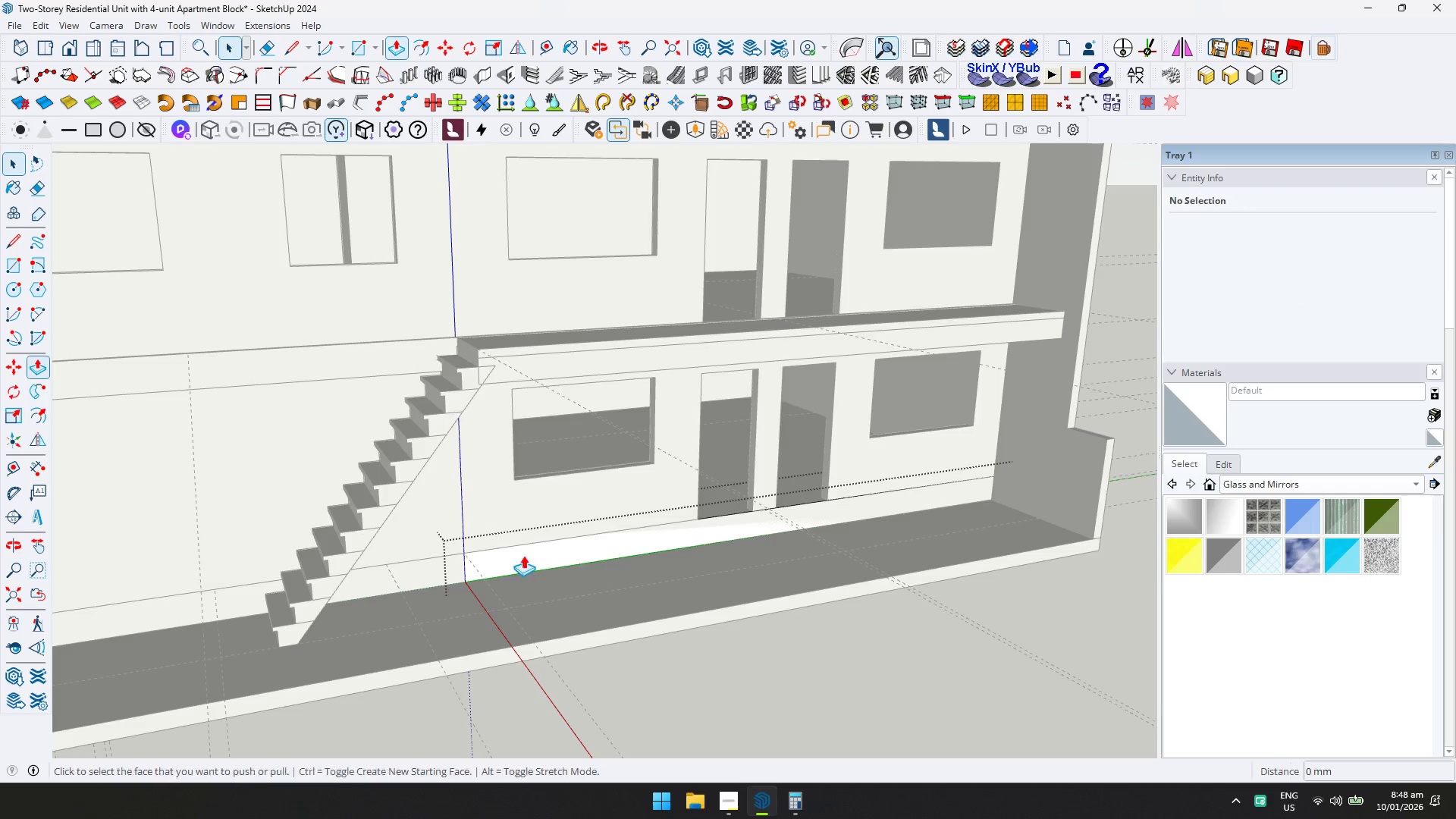 
left_click([523, 555])
 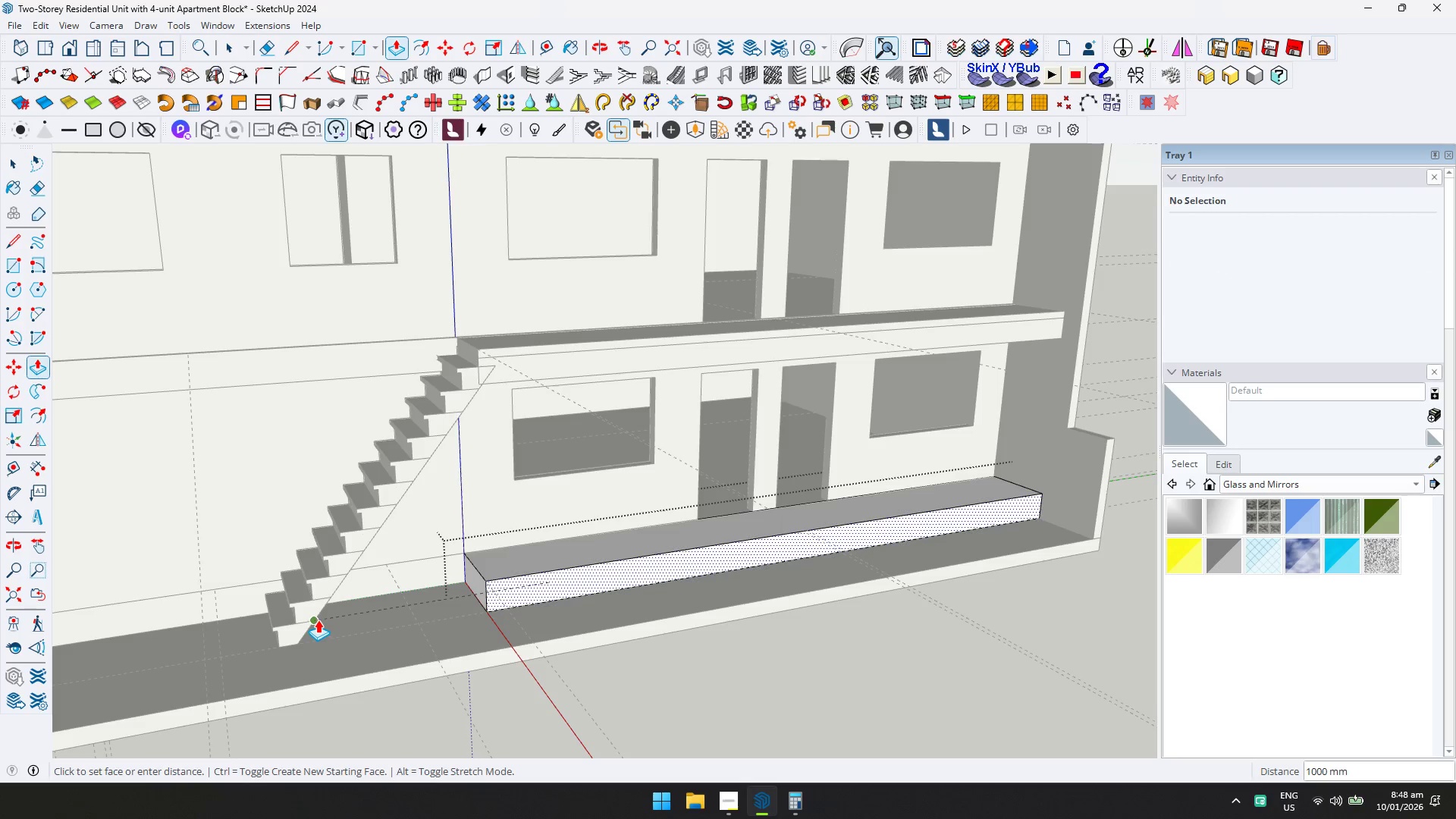 
left_click([318, 620])
 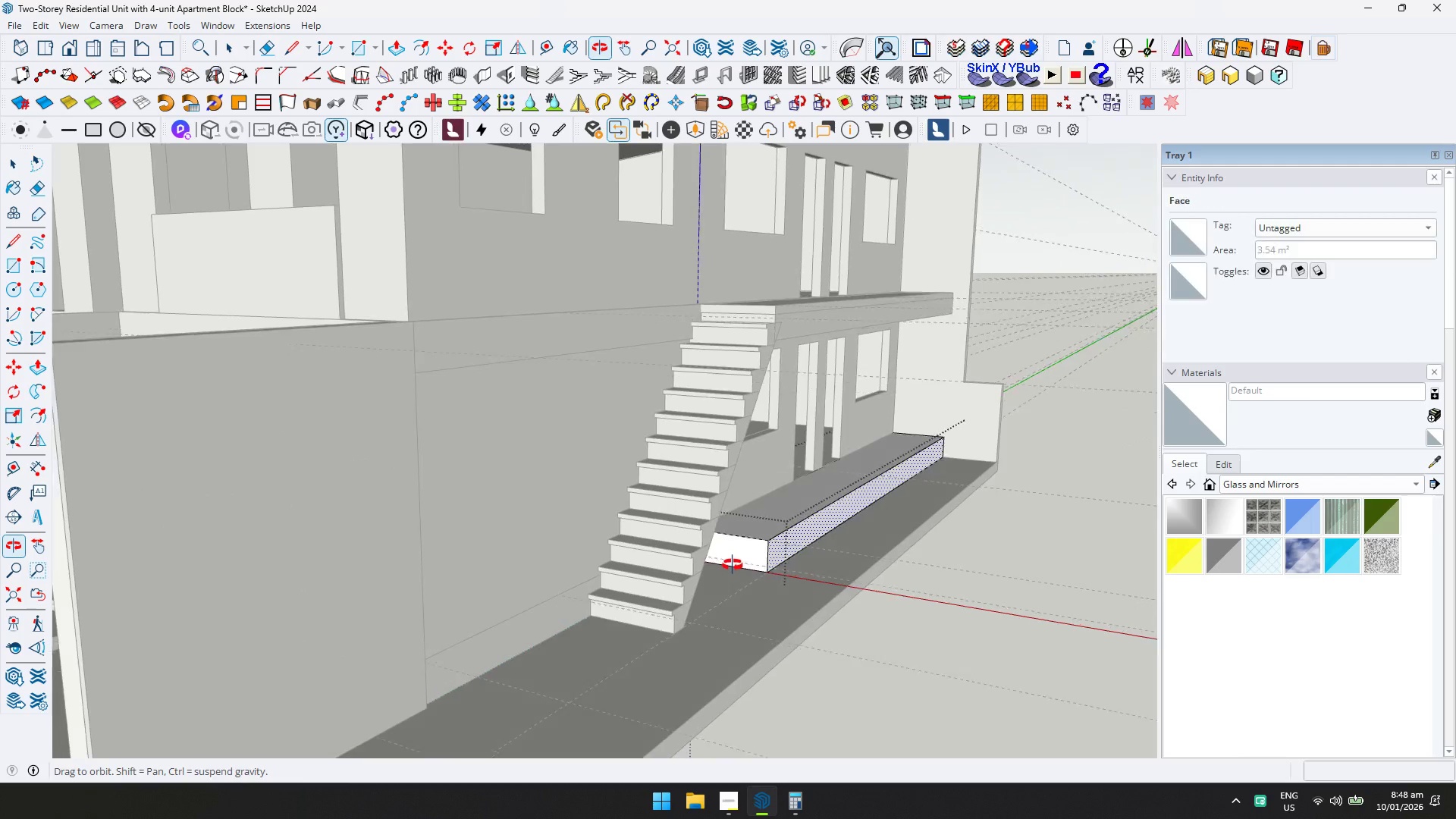 
left_click([684, 529])
 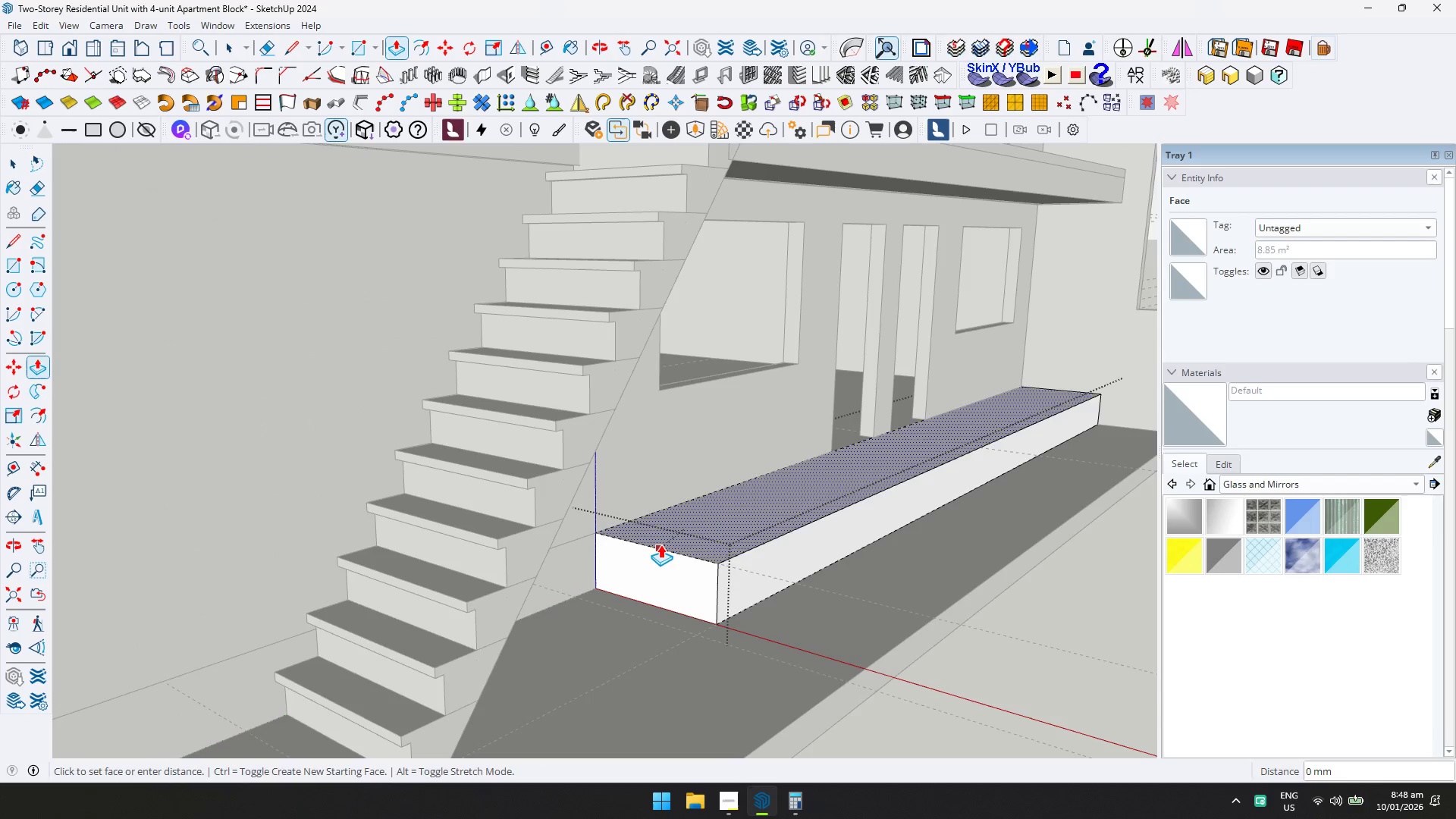 
scroll: coordinate [695, 542], scroll_direction: up, amount: 6.0
 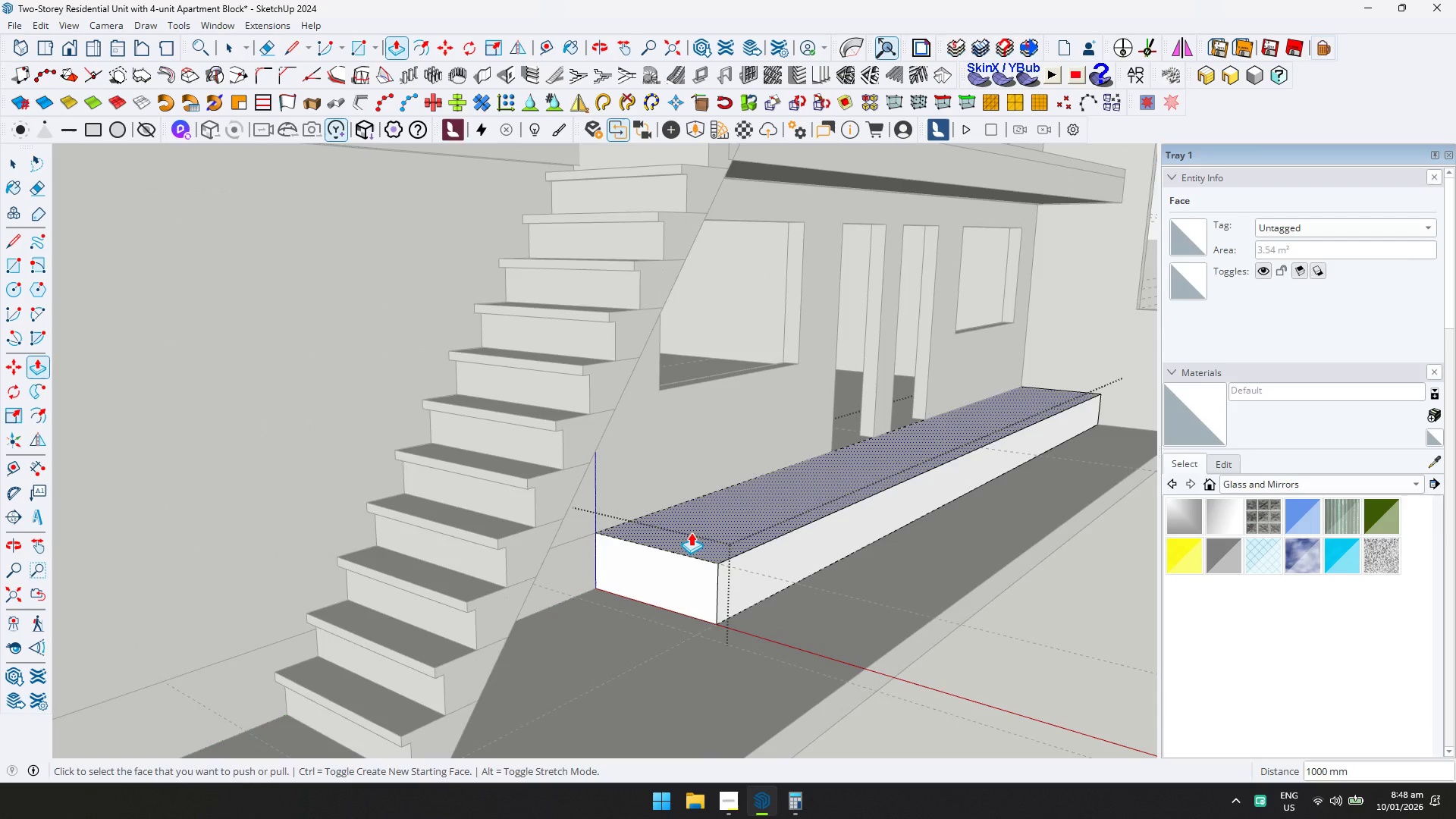 
type(100)
 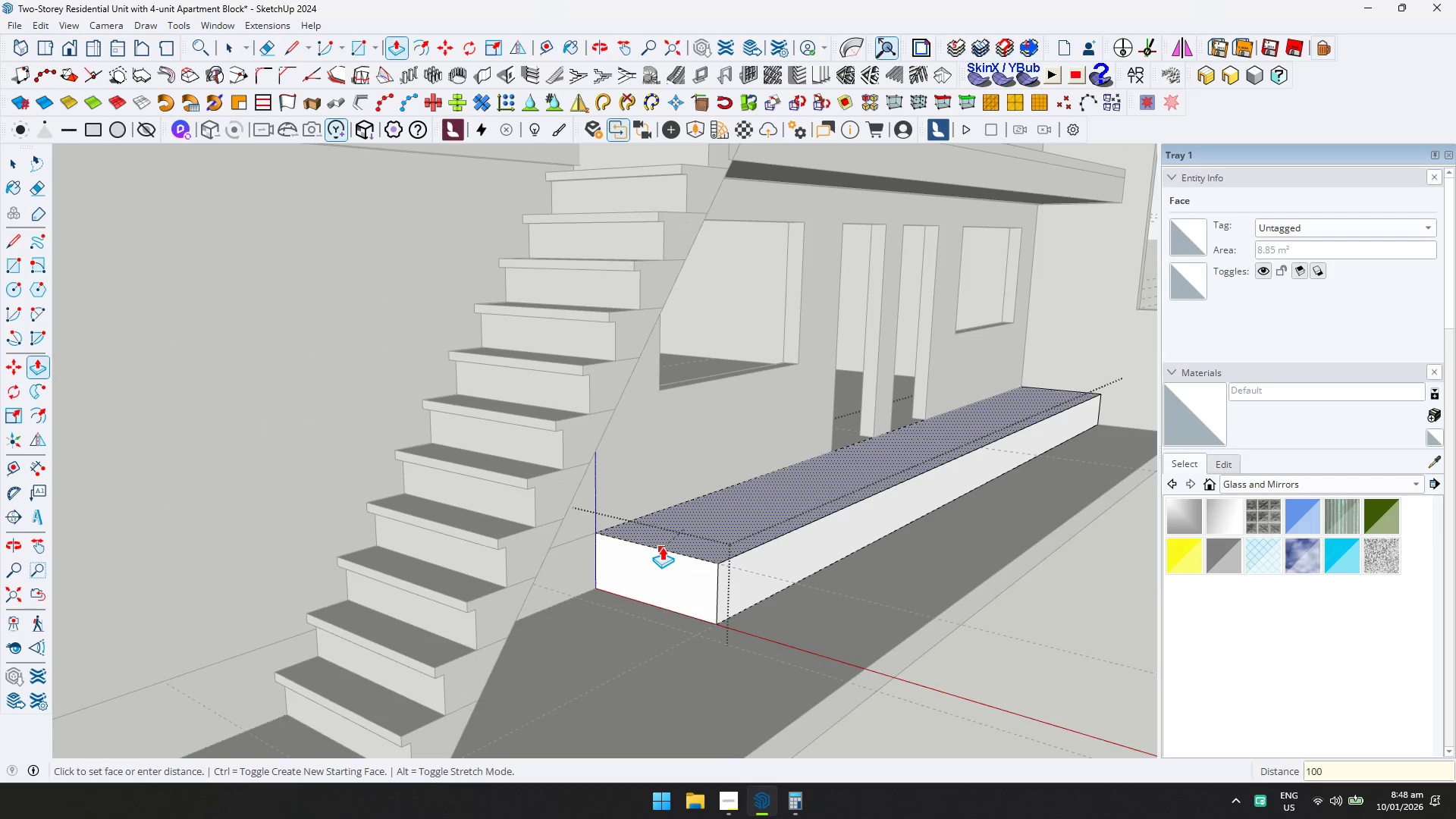 
key(Enter)
 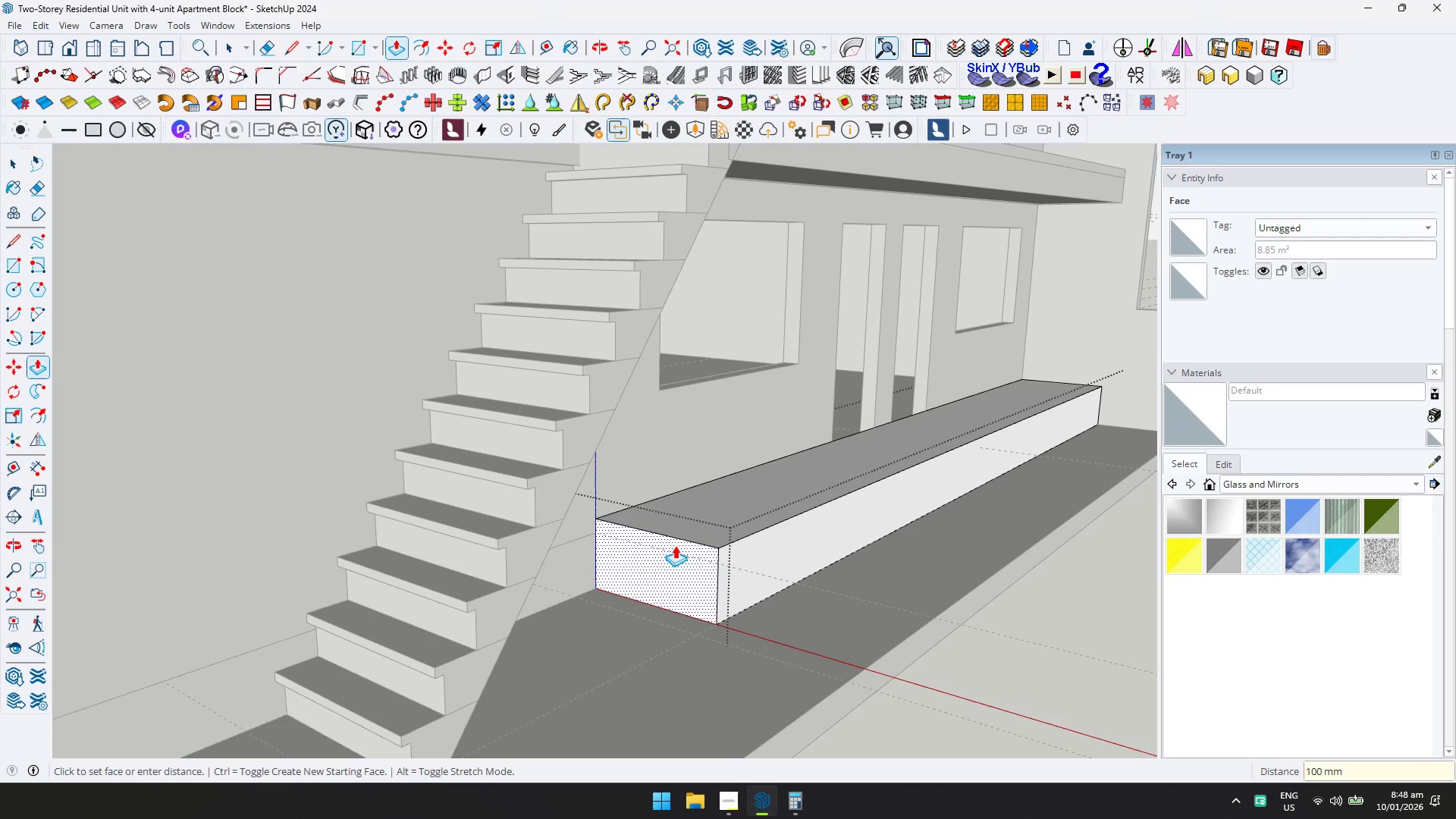 
key(Control+ControlLeft)
 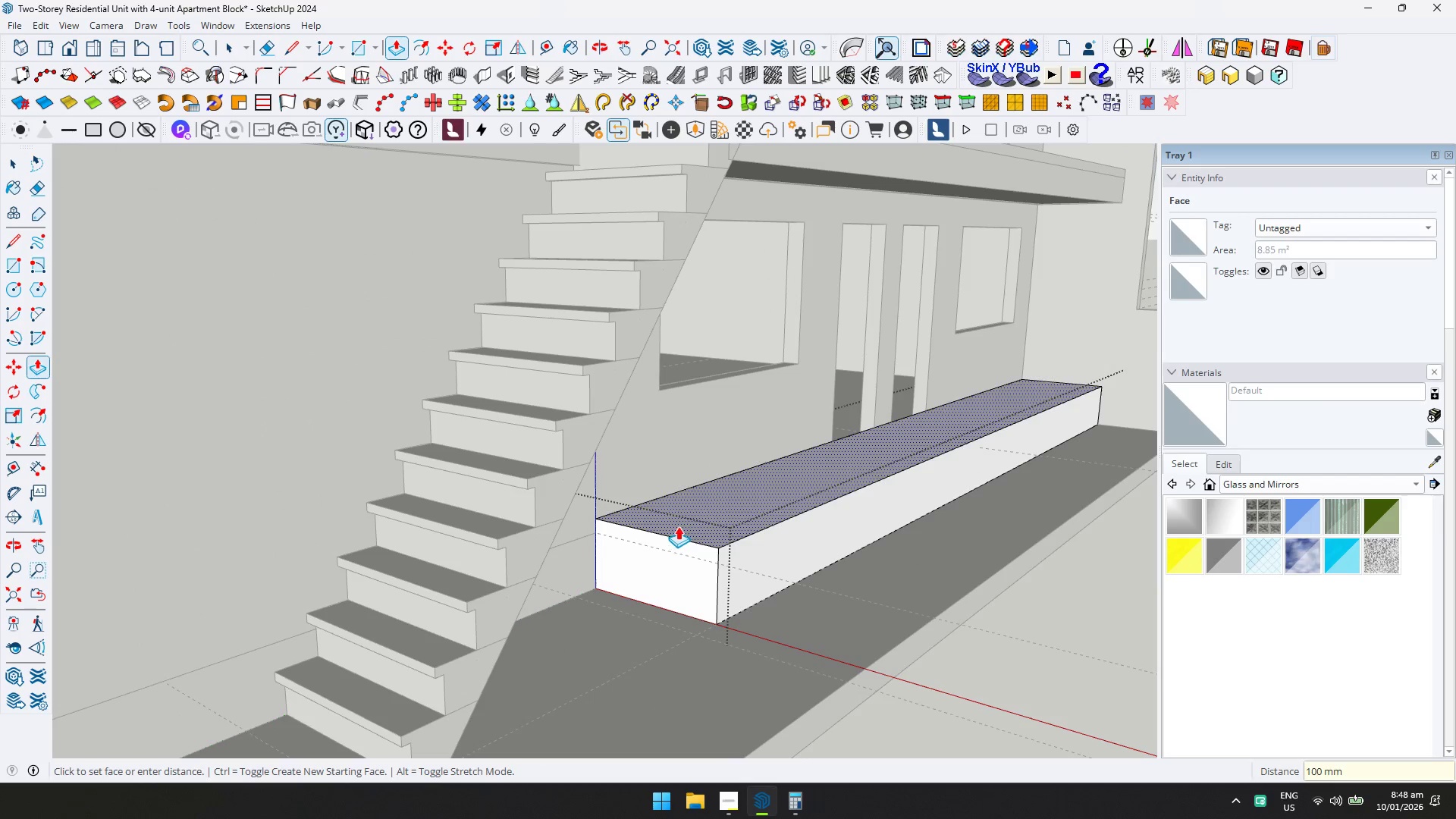 
key(Control+Z)
 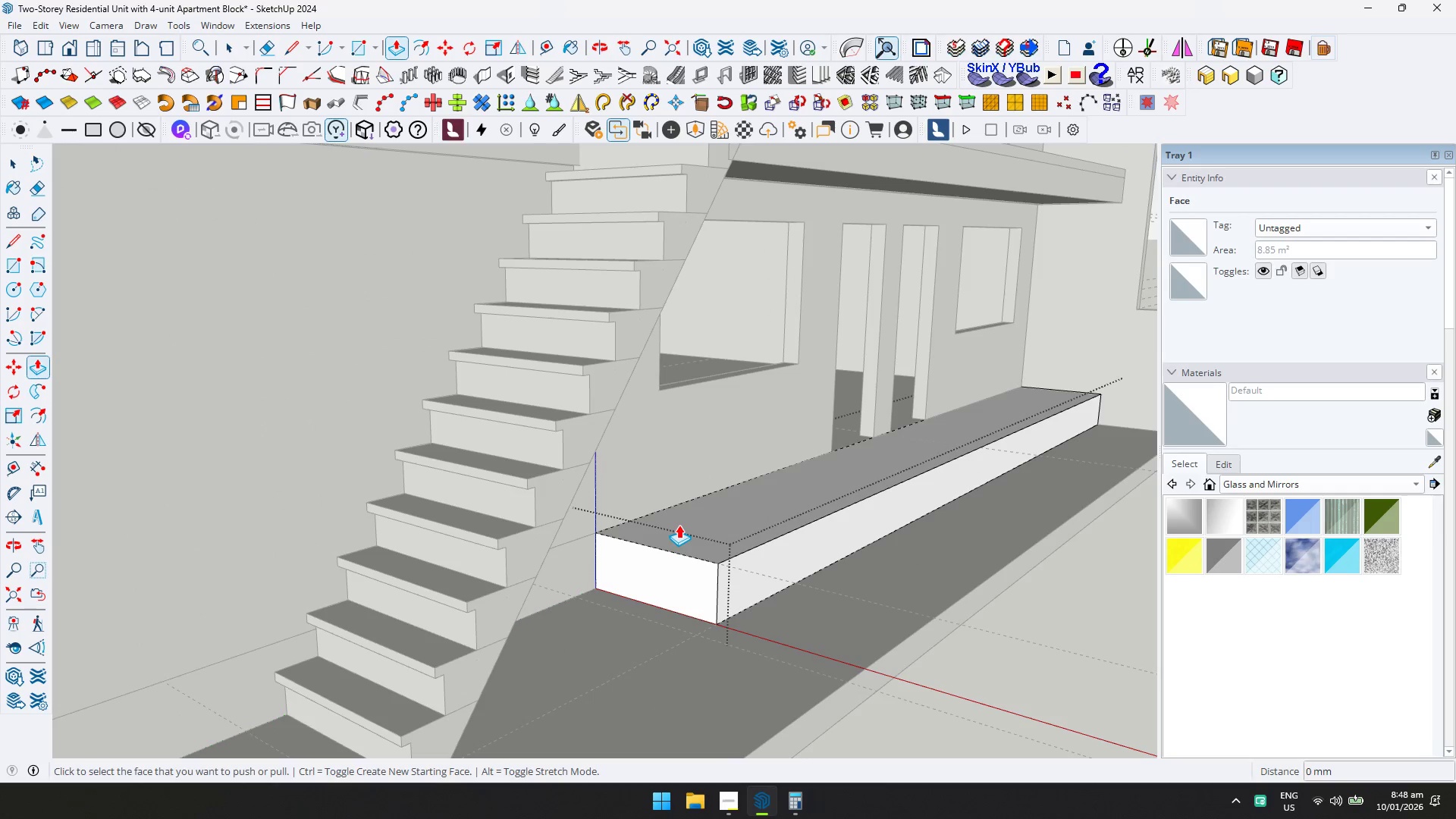 
left_click([680, 527])
 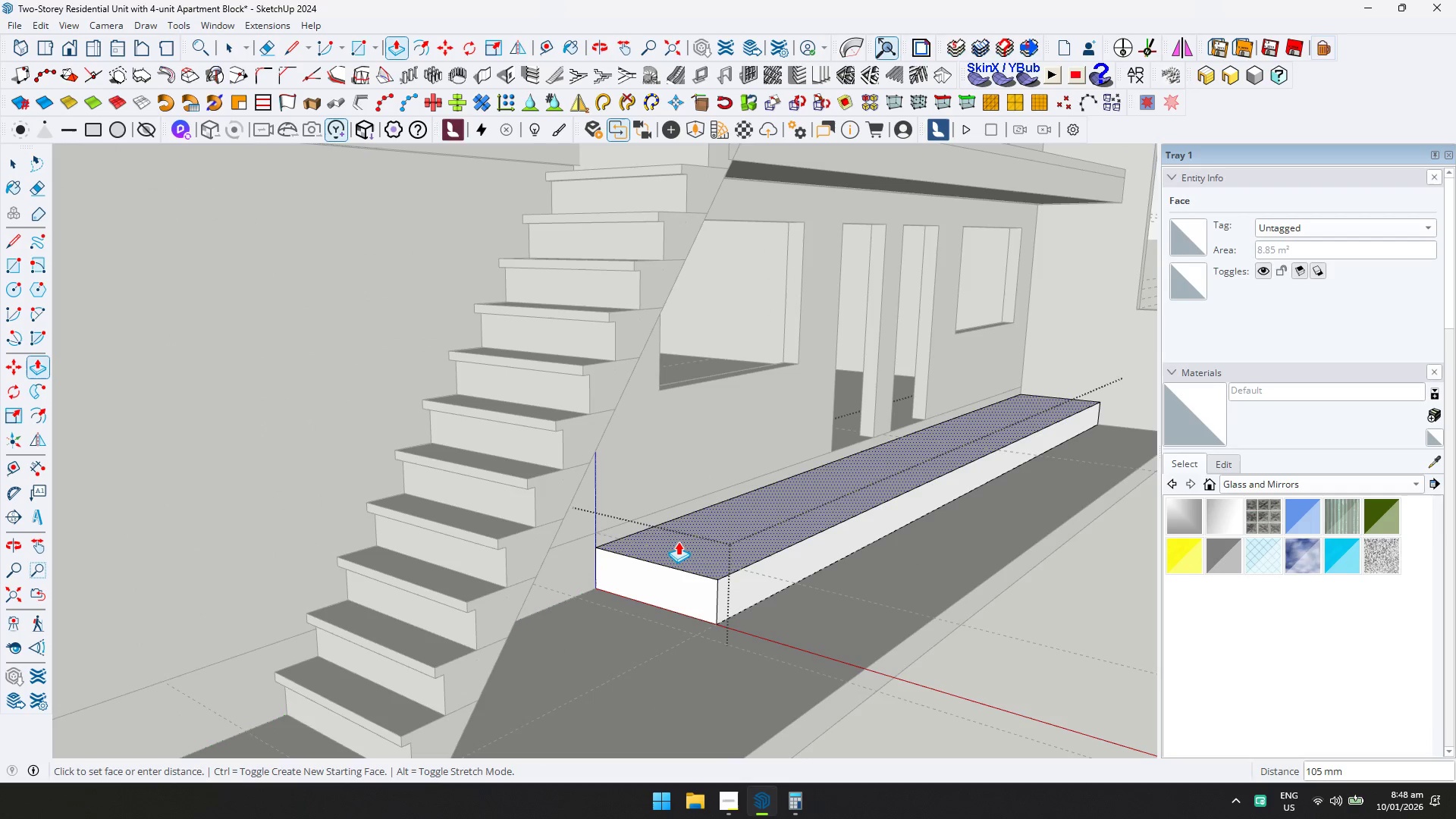 
type(100)
 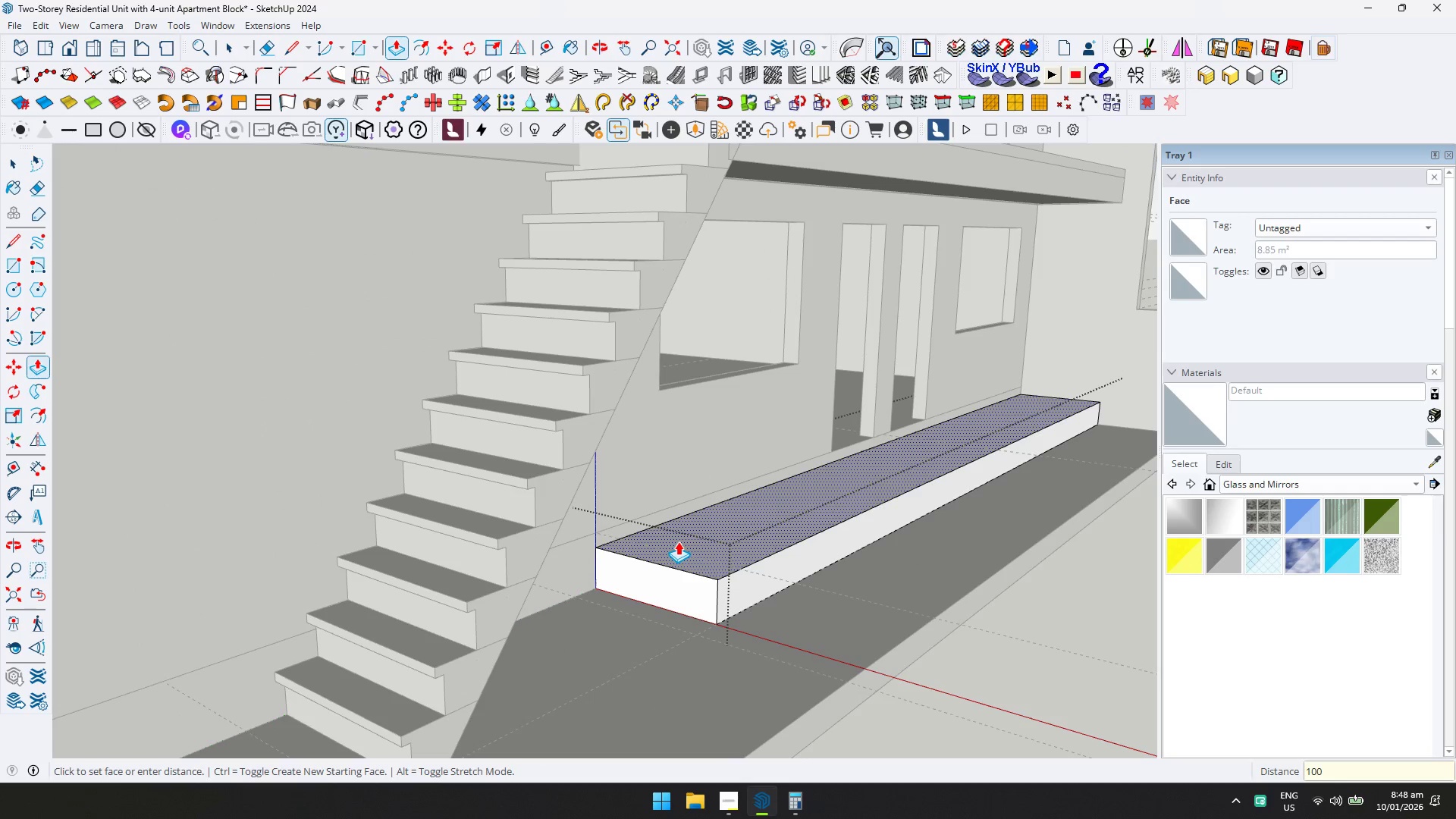 
key(Enter)
 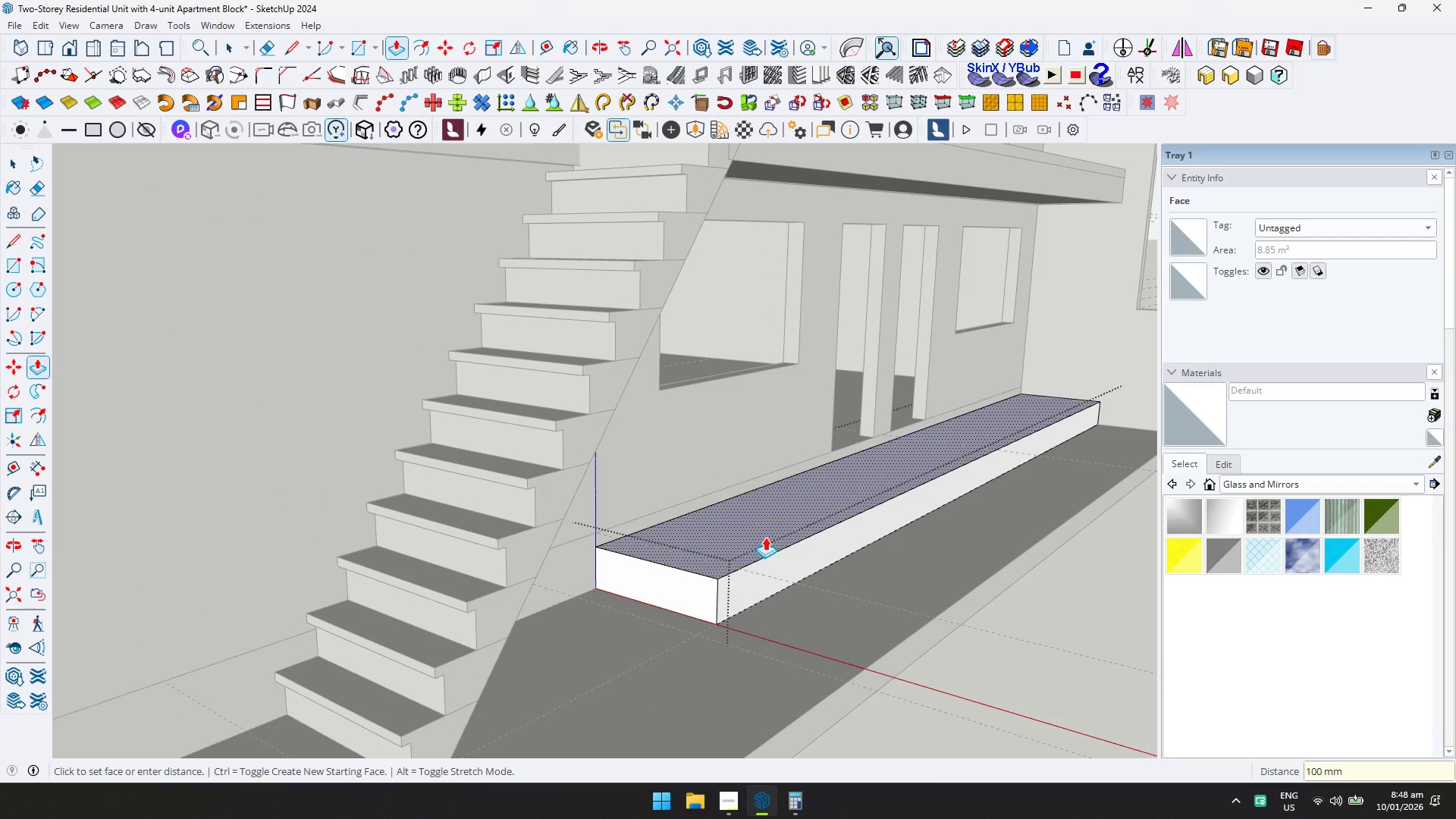 
key(Shift+ShiftLeft)
 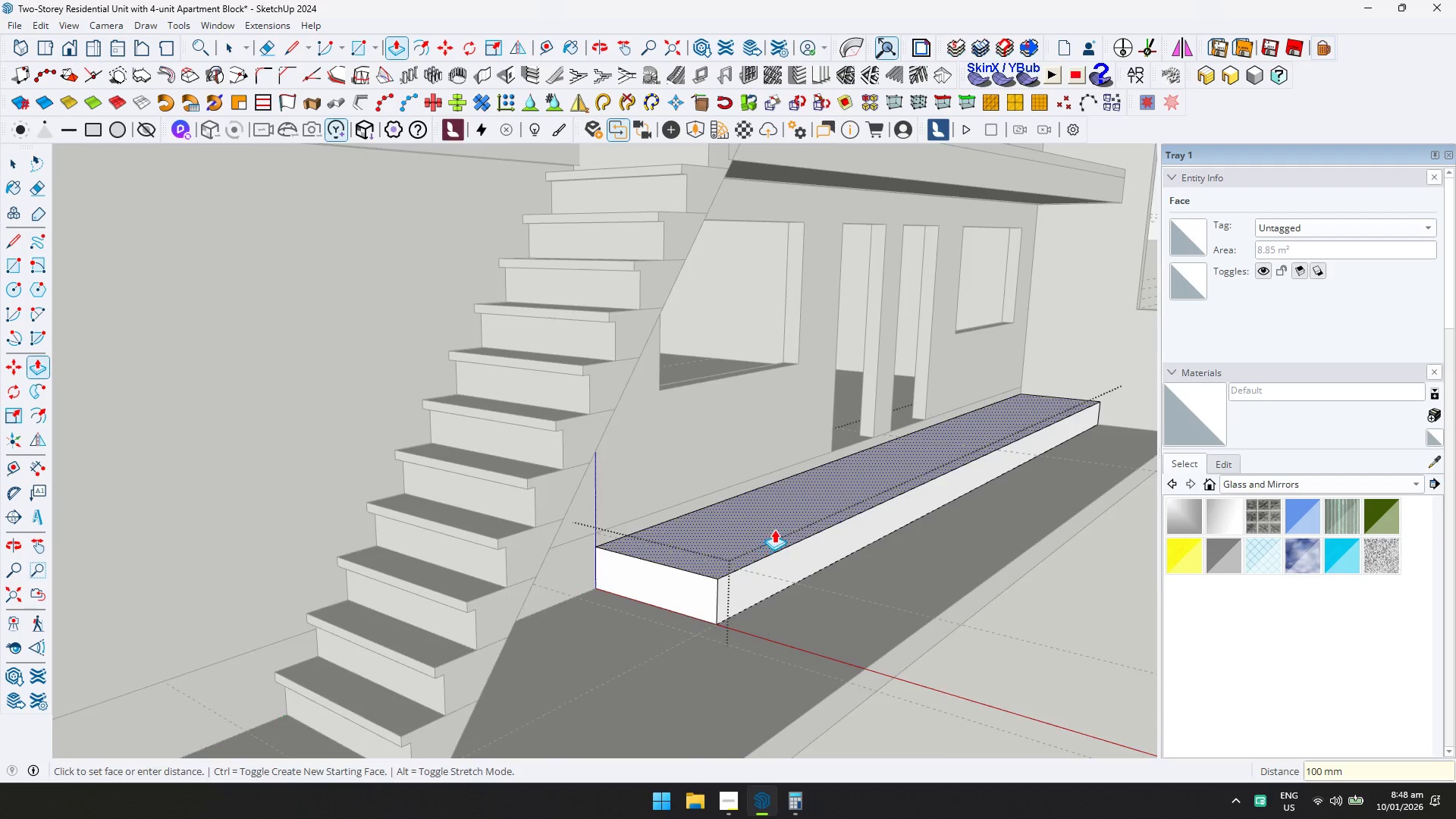 
scroll: coordinate [774, 529], scroll_direction: down, amount: 2.0
 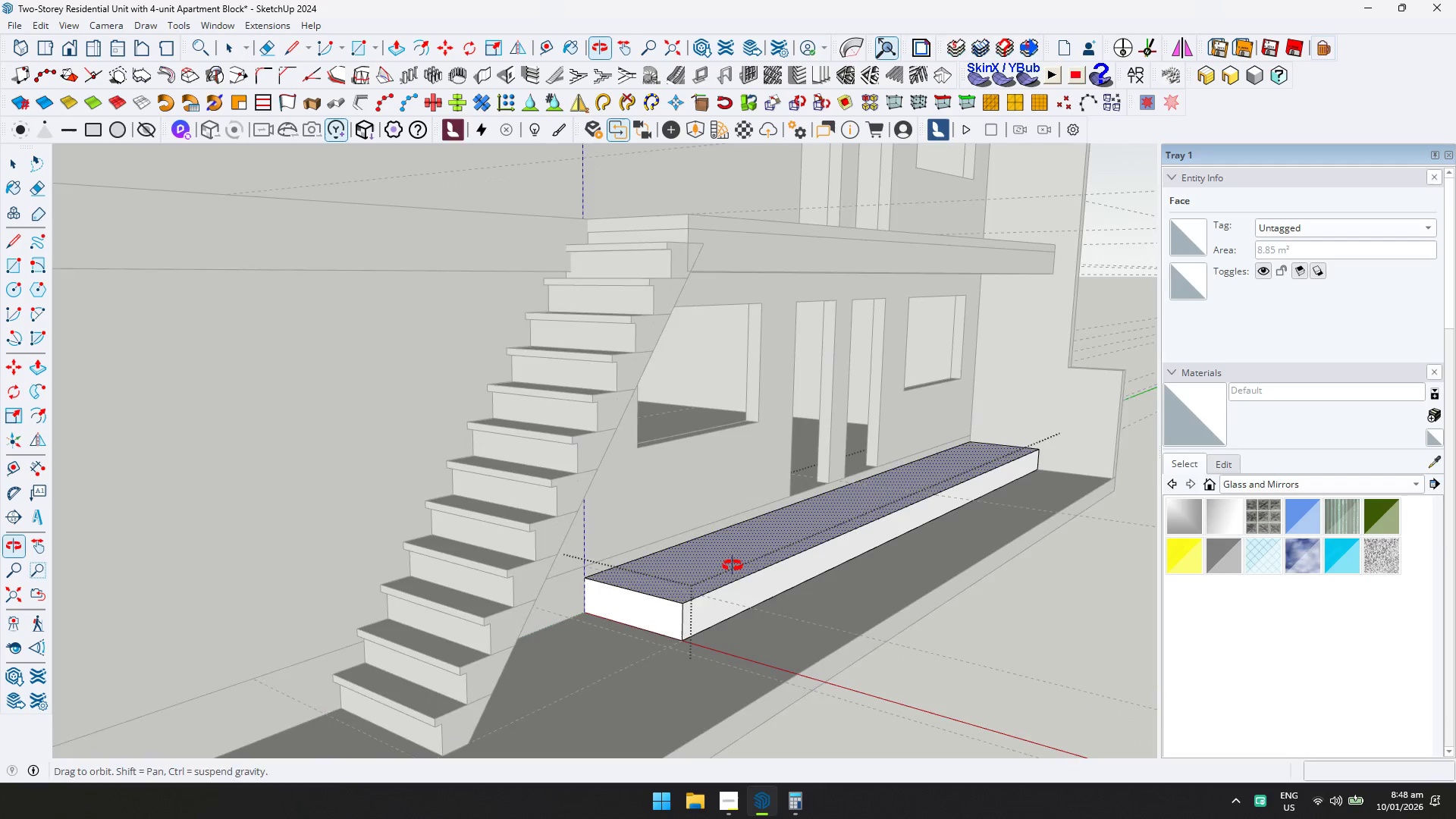 
key(Control+ControlLeft)
 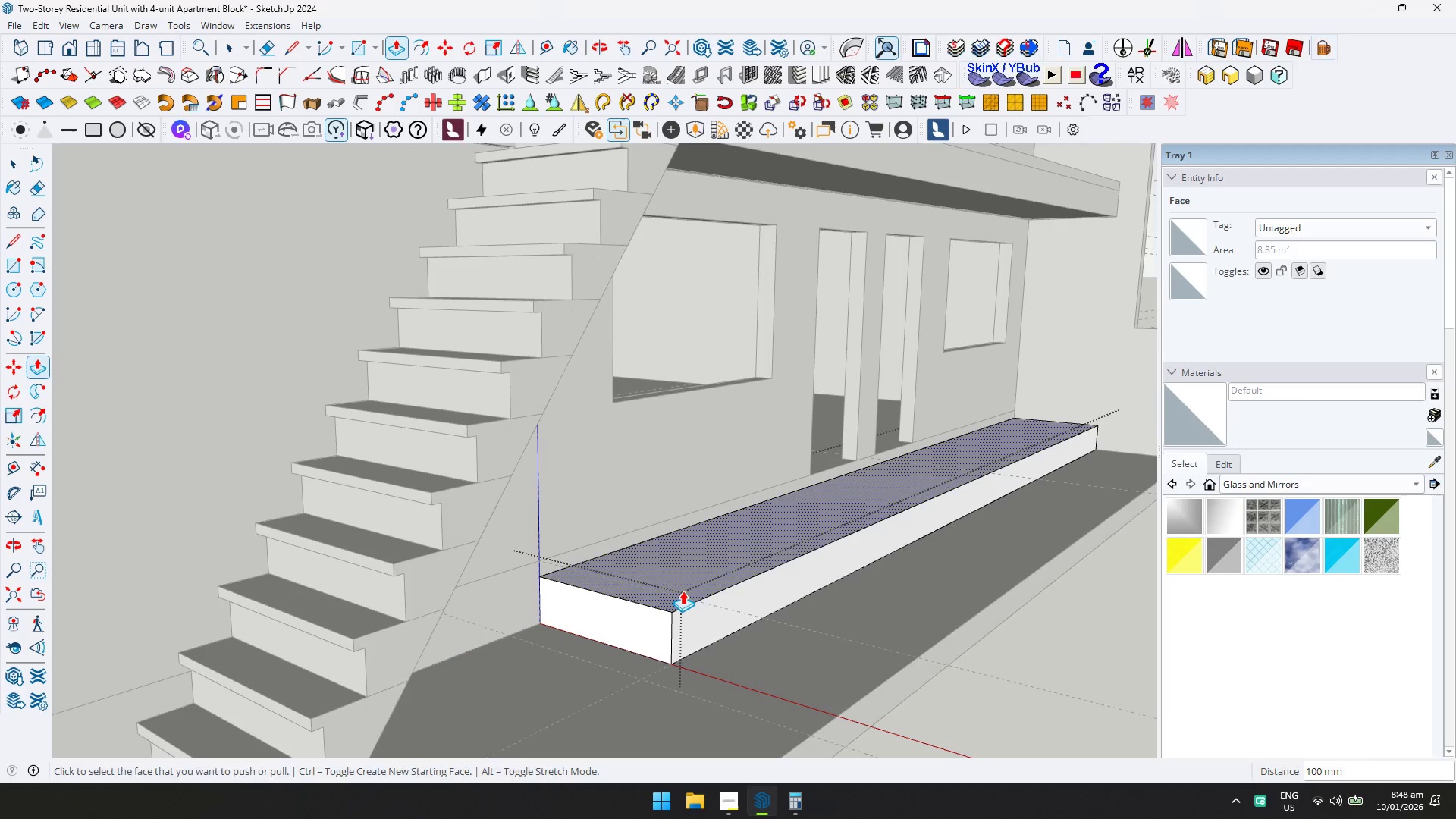 
left_click([682, 591])
 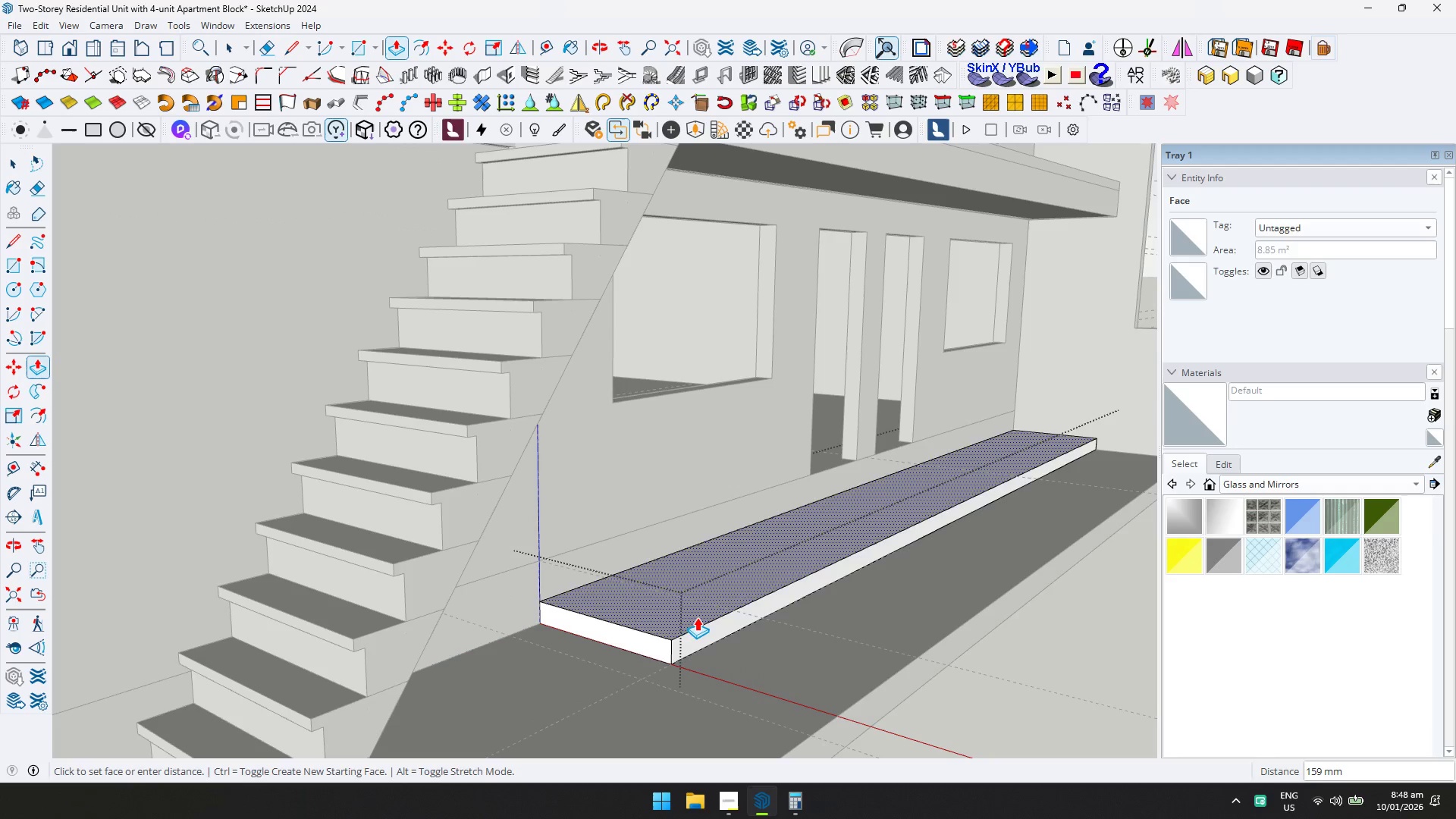 
scroll: coordinate [704, 586], scroll_direction: up, amount: 3.0
 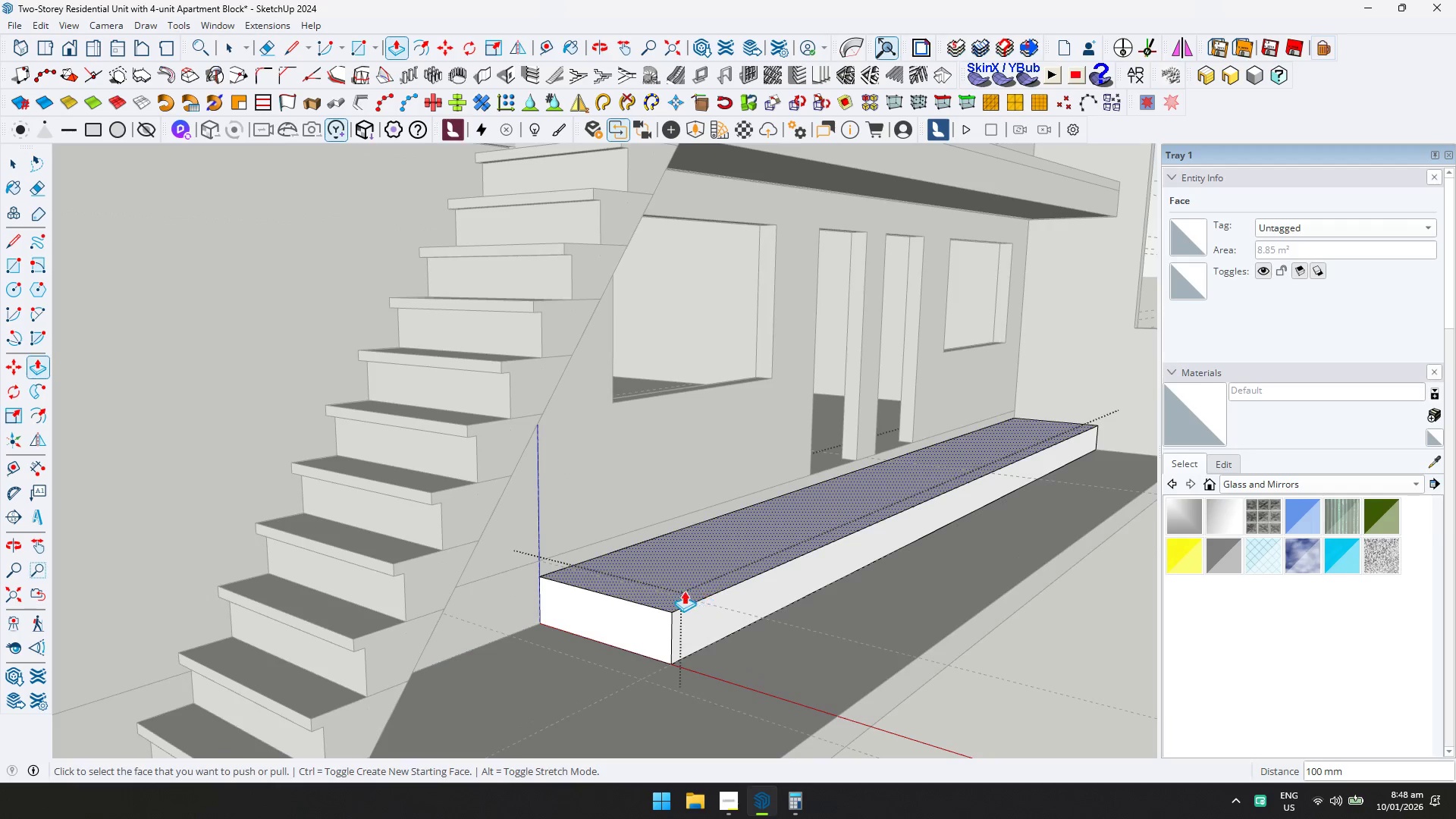 
key(Control+ControlLeft)
 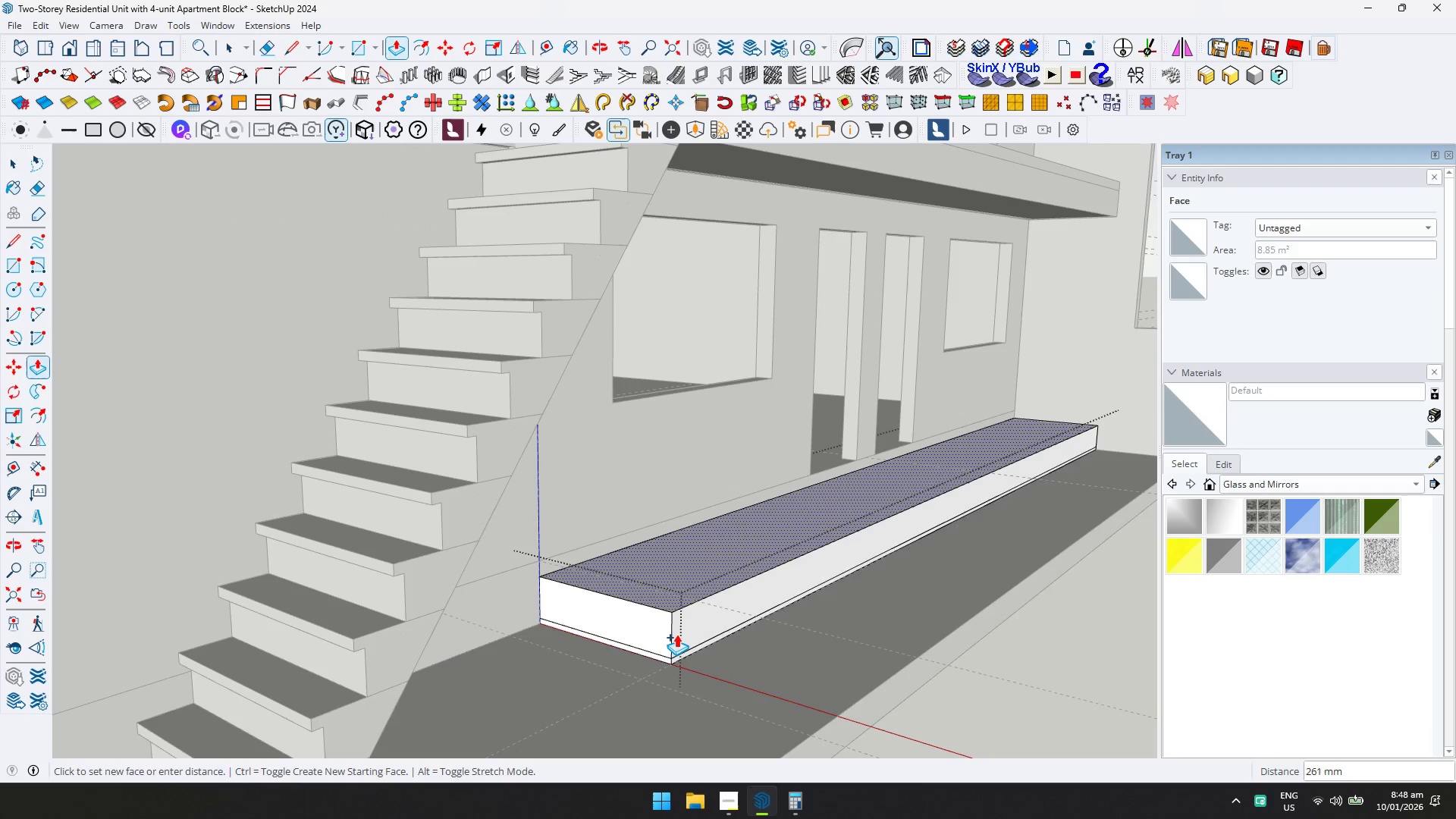 
left_click([670, 633])
 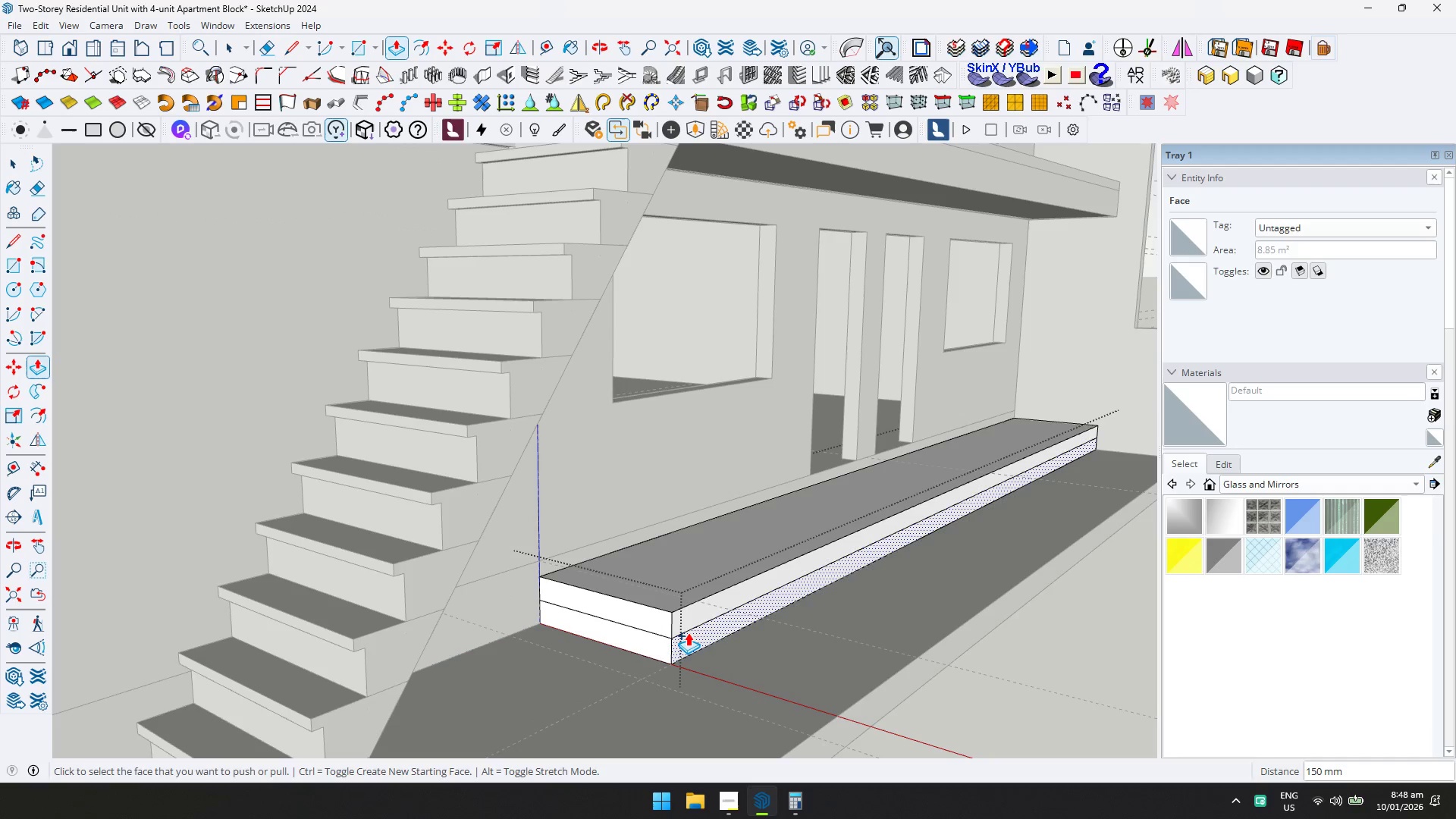 
key(Control+ControlLeft)
 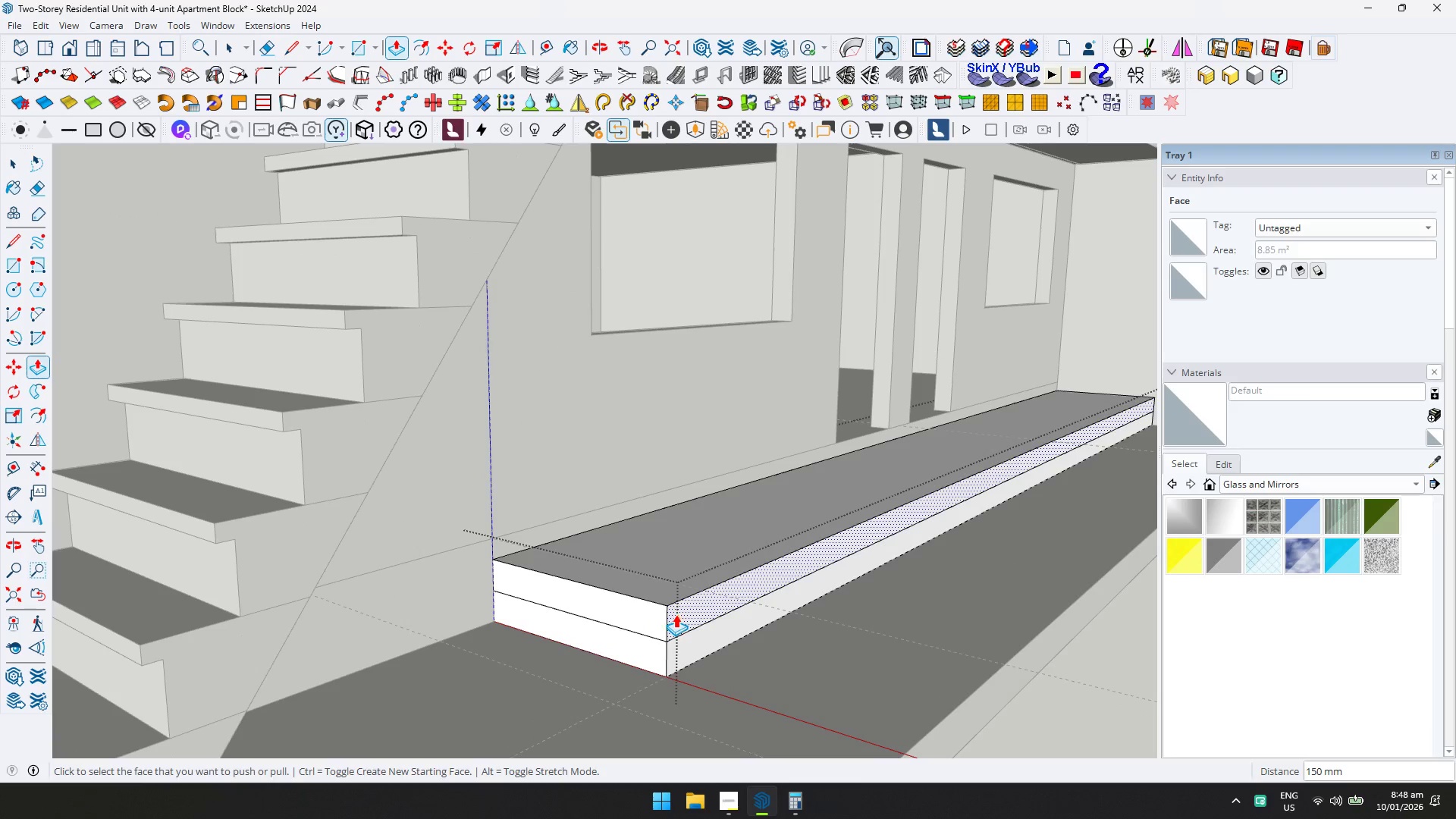 
scroll: coordinate [684, 629], scroll_direction: up, amount: 3.0
 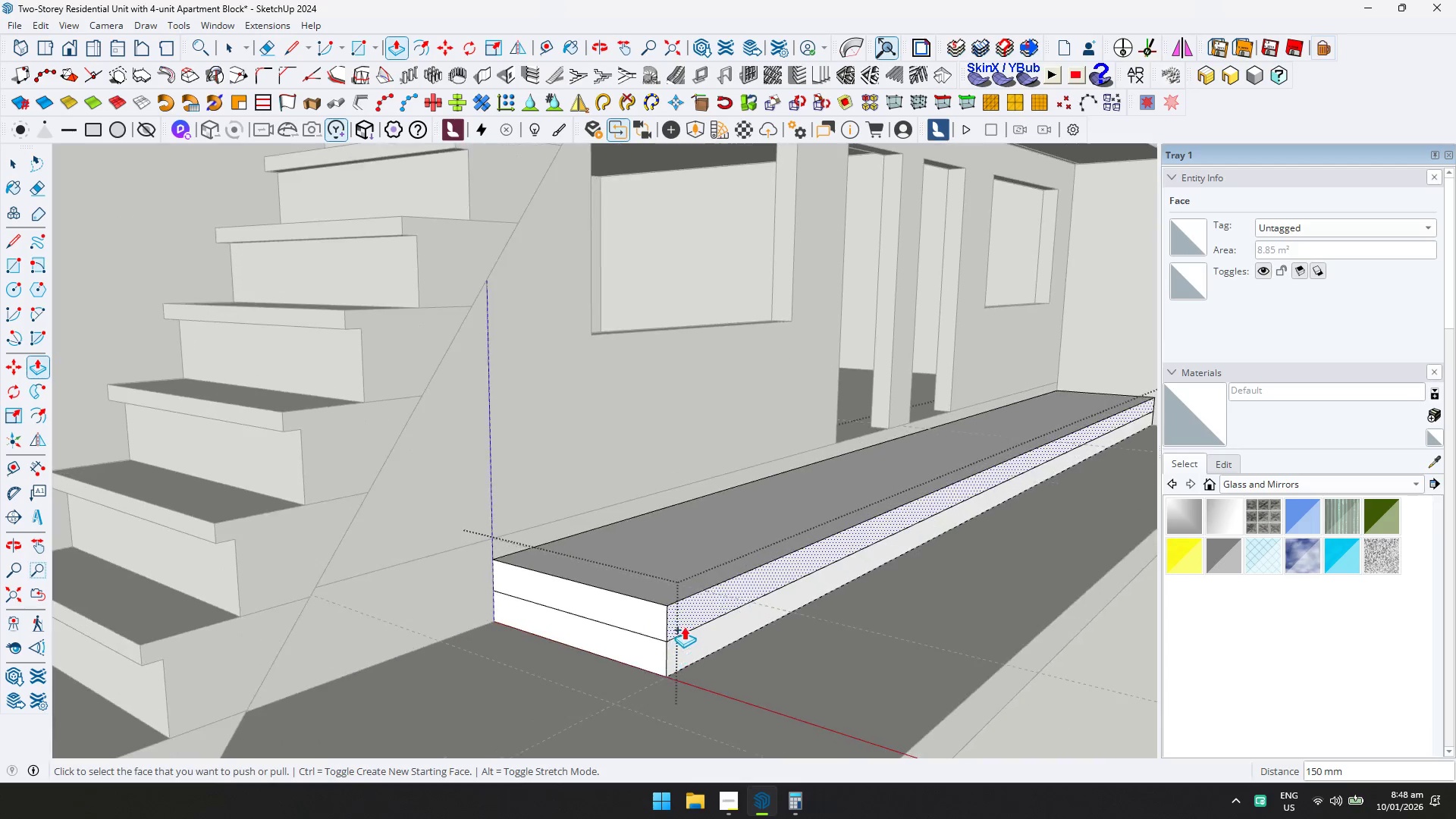 
left_click([675, 616])
 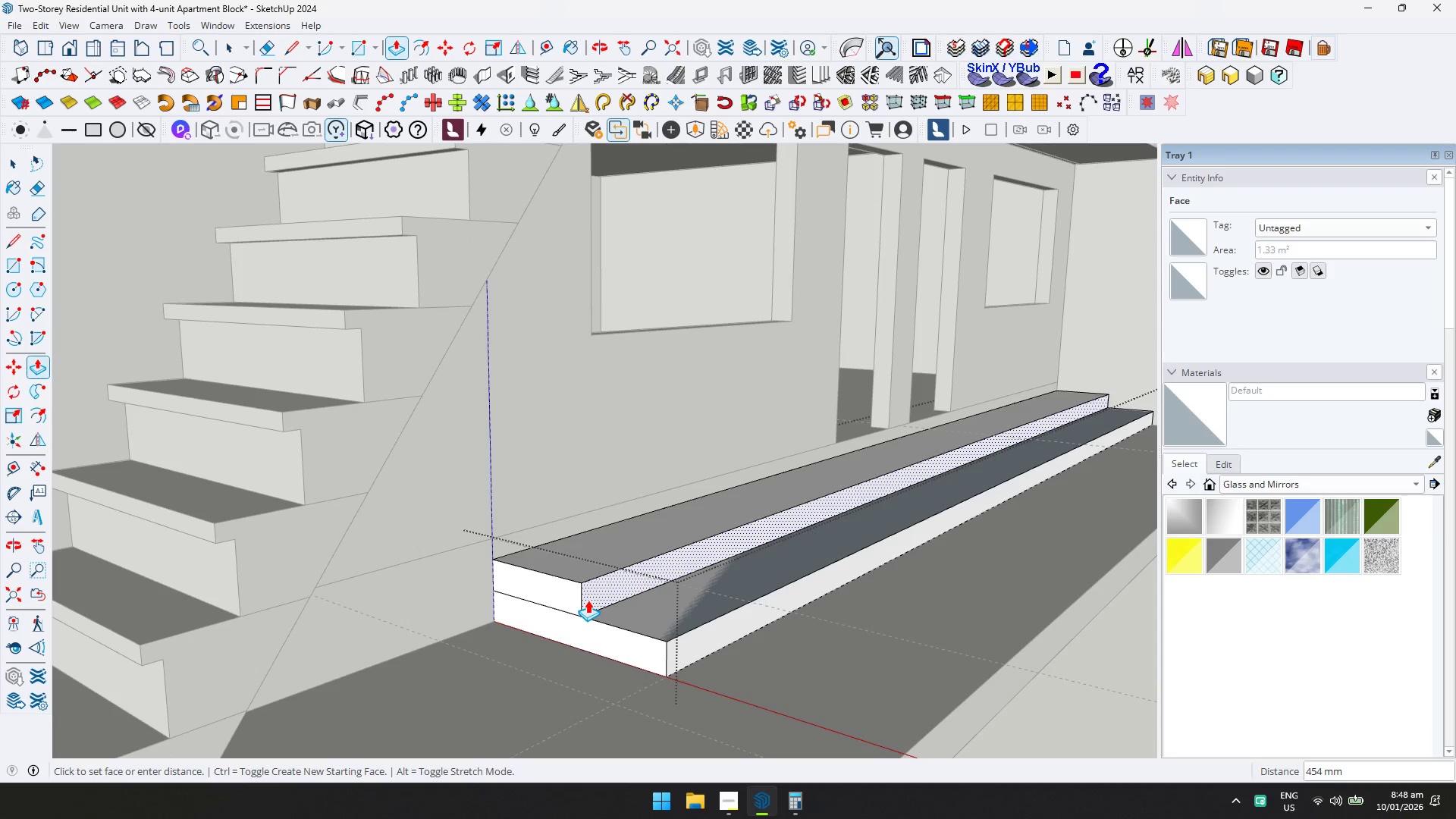 
key(Escape)
 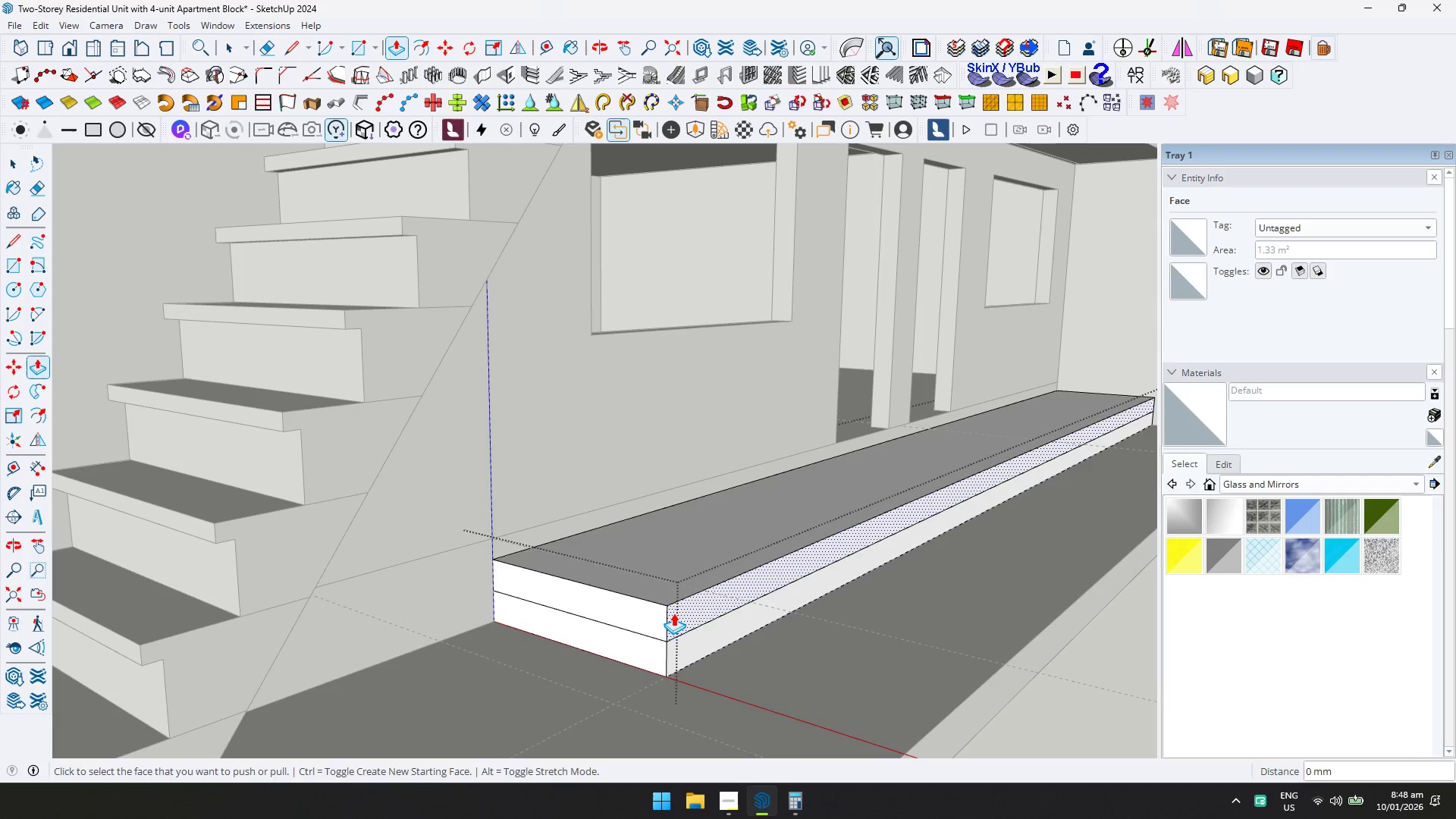 
left_click([673, 613])
 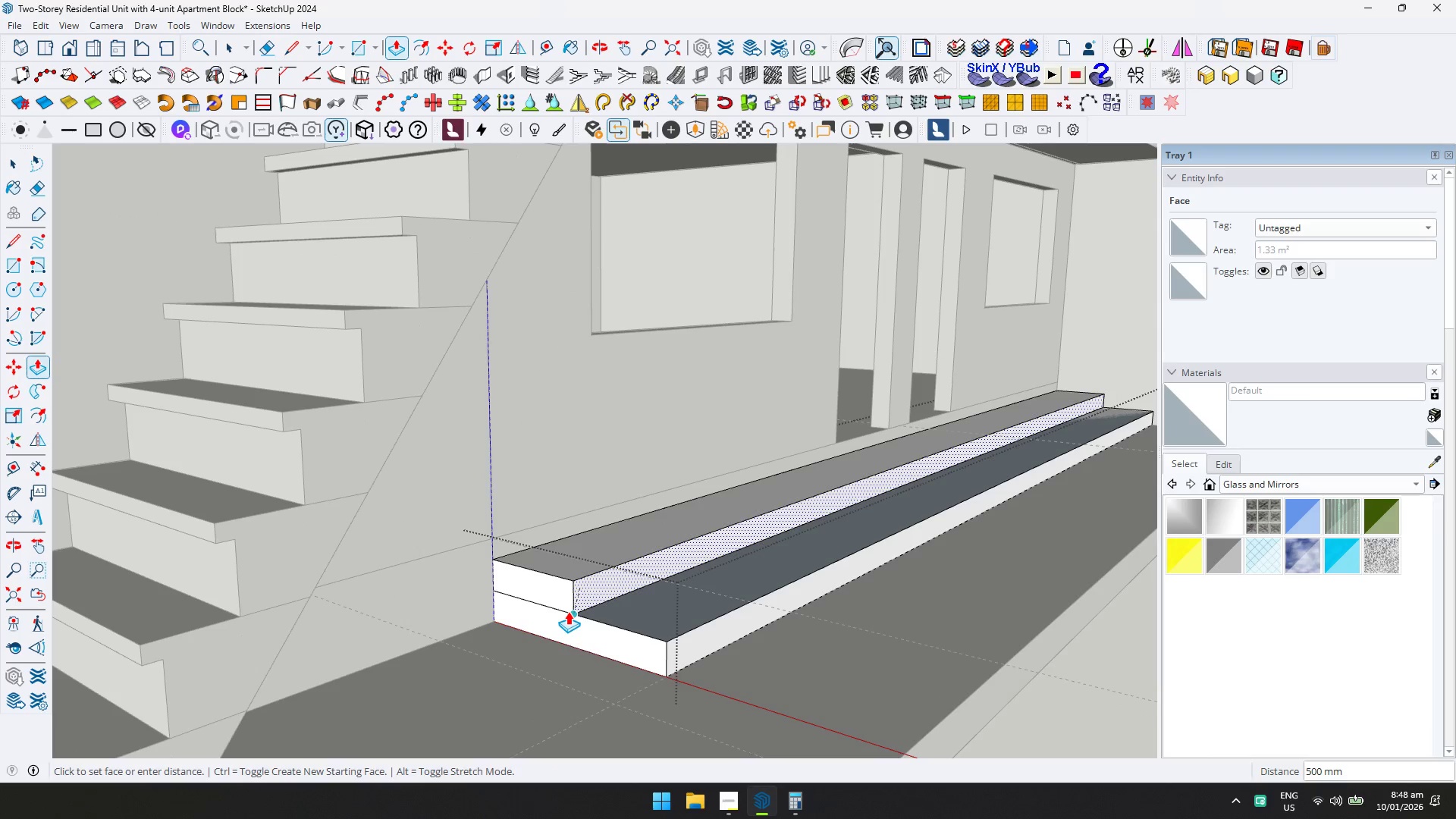 
left_click([568, 611])
 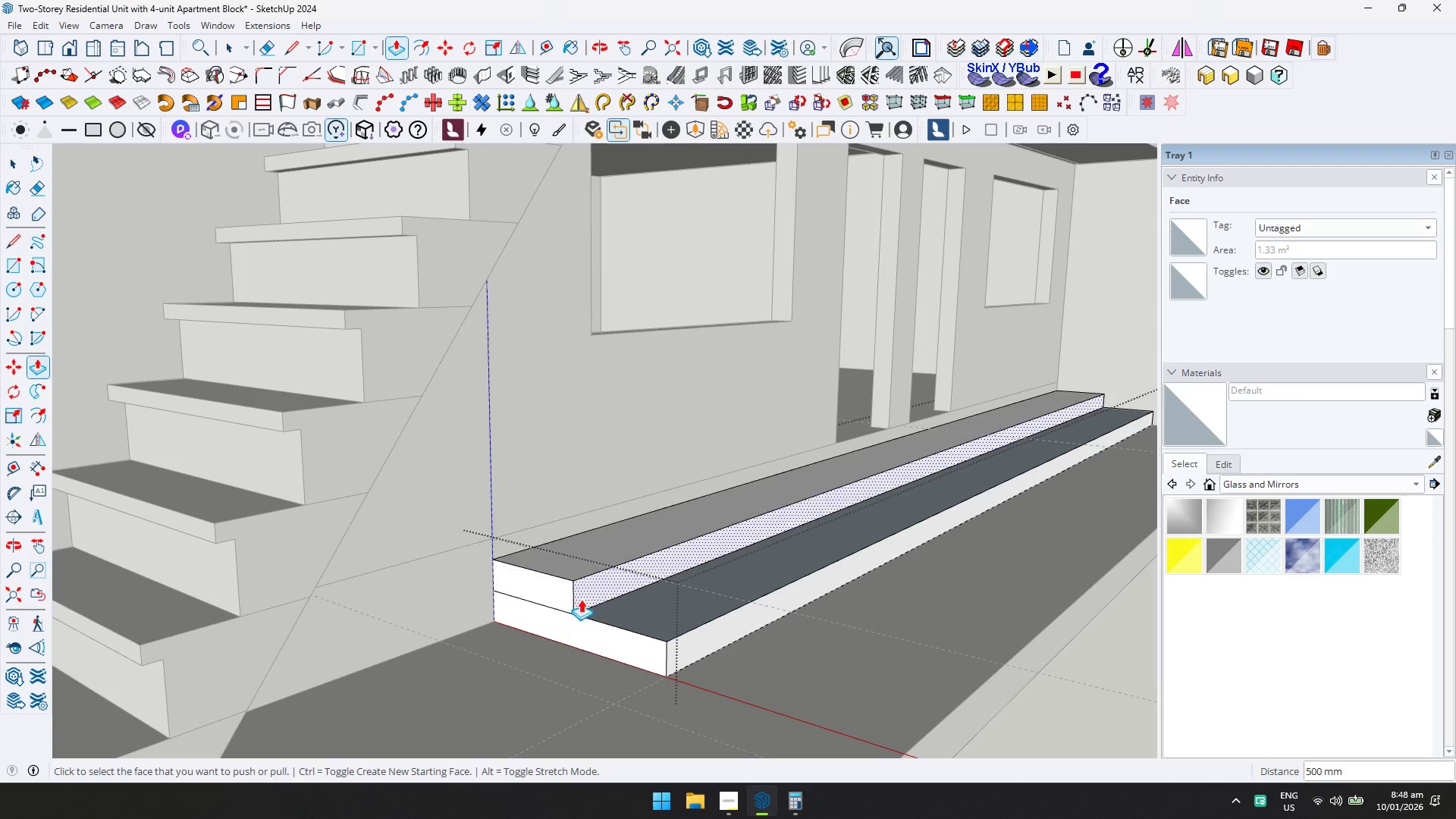 
double_click([588, 591])
 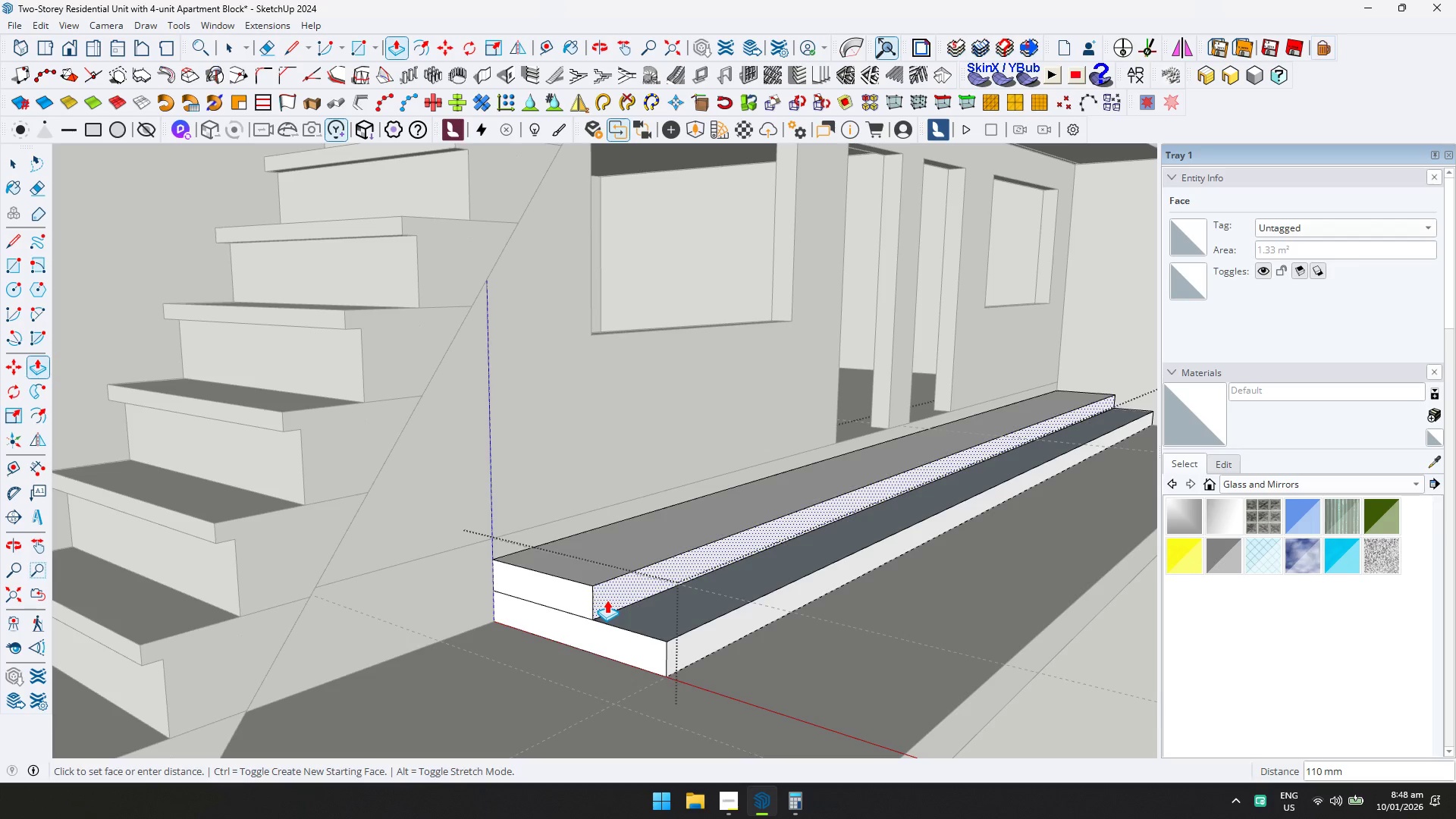 
type(21)
key(Backspace)
type(00)
 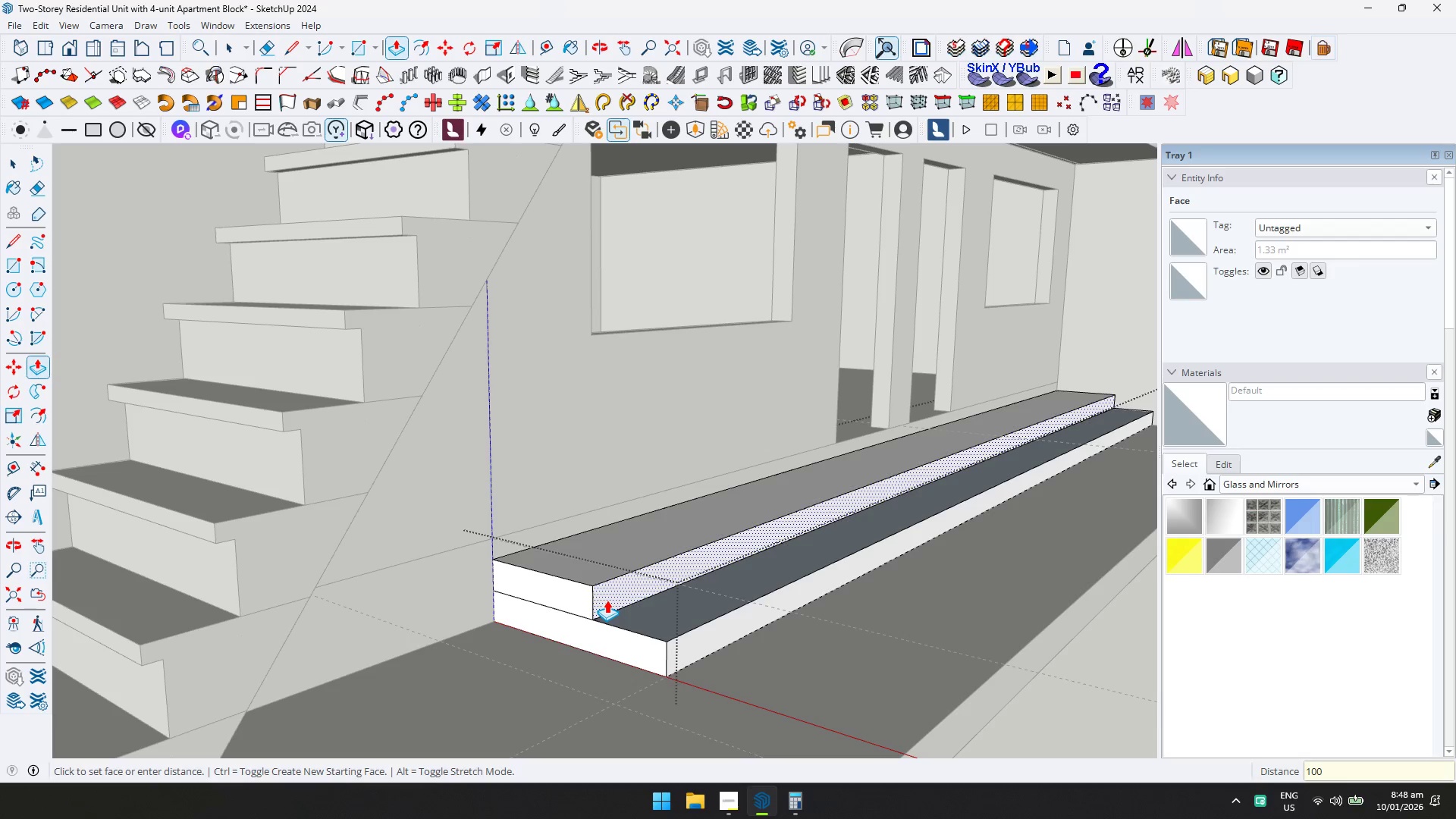 
key(Enter)
 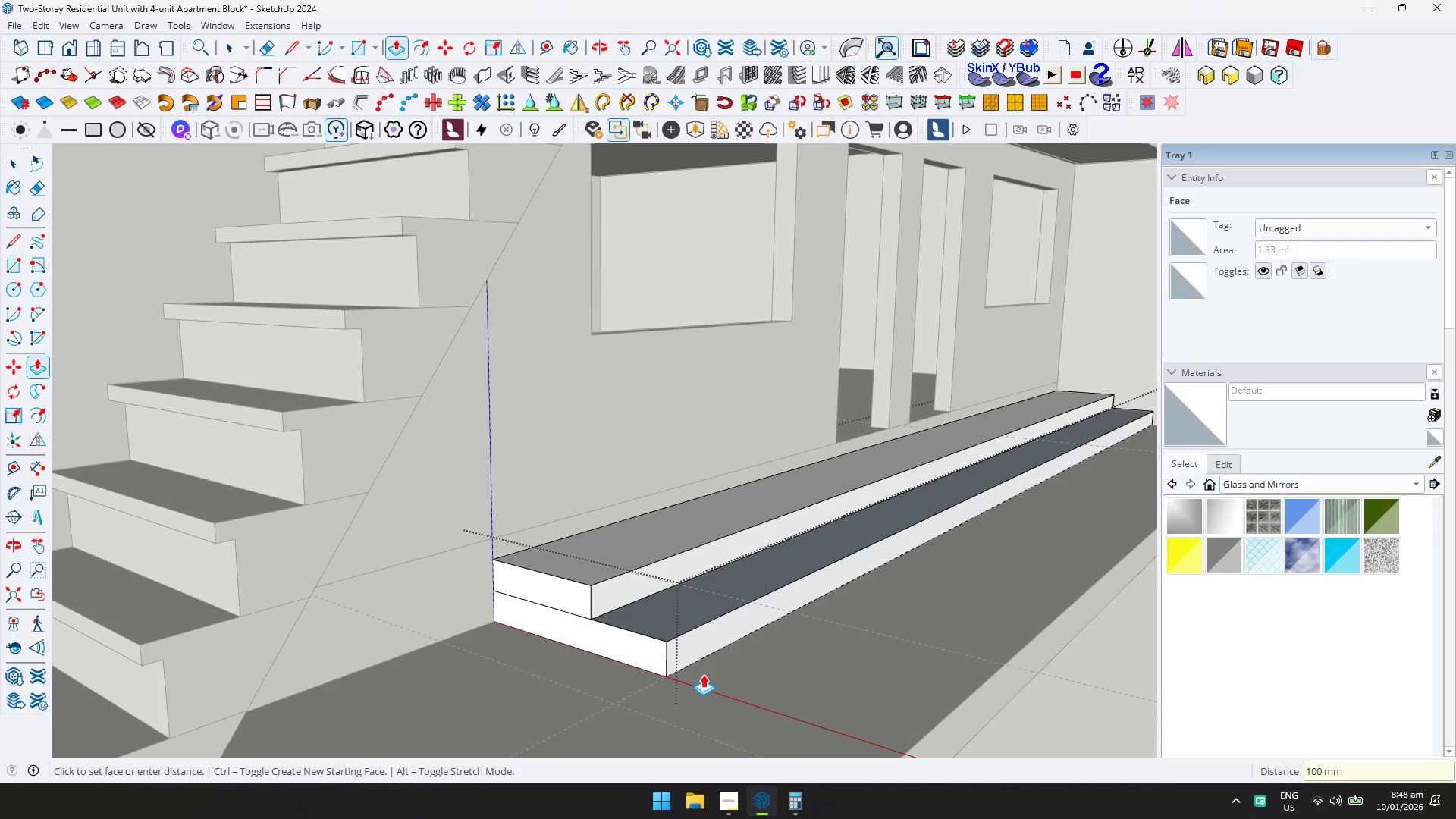 
double_click([694, 657])
 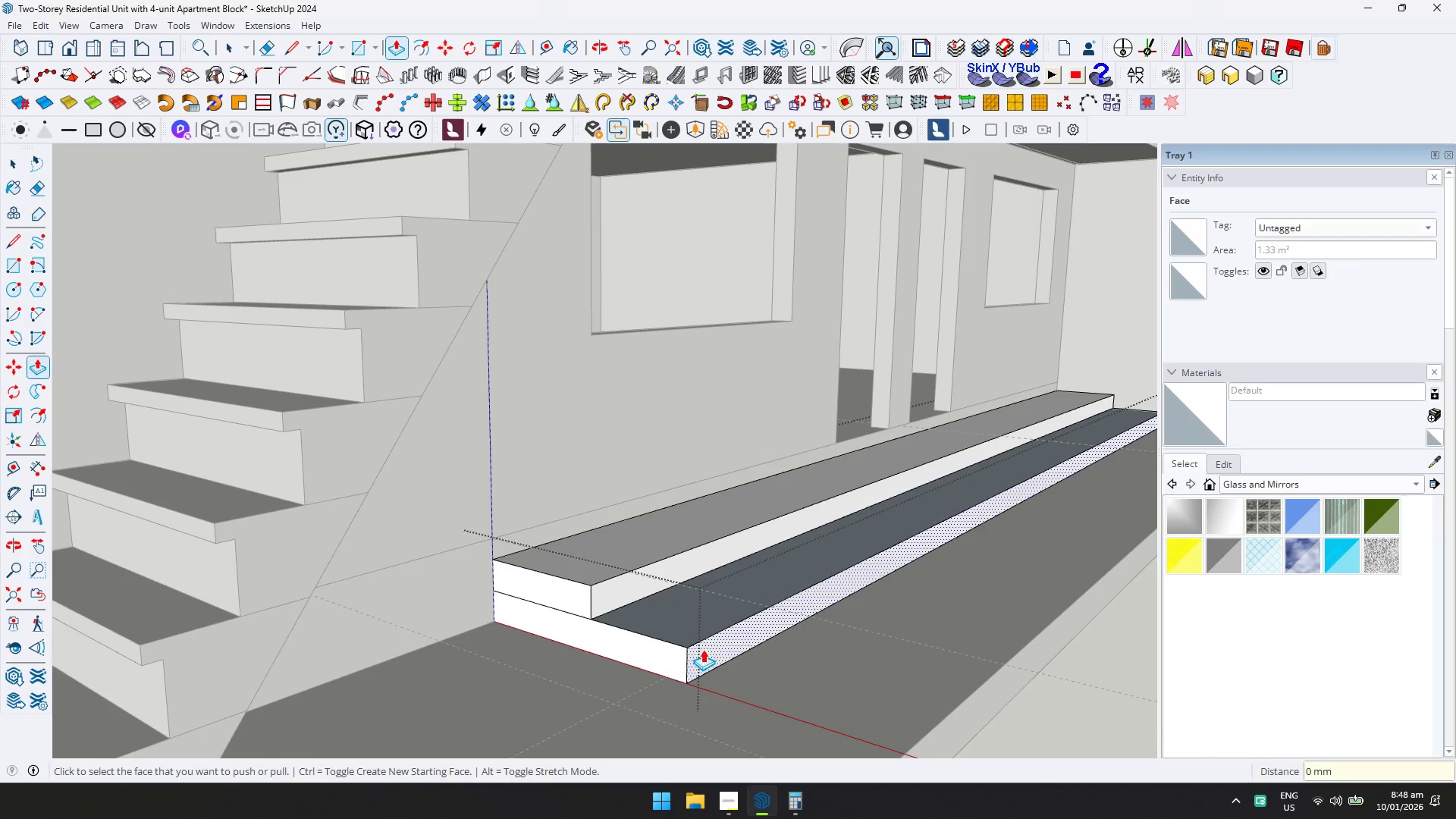 
scroll: coordinate [768, 604], scroll_direction: down, amount: 5.0
 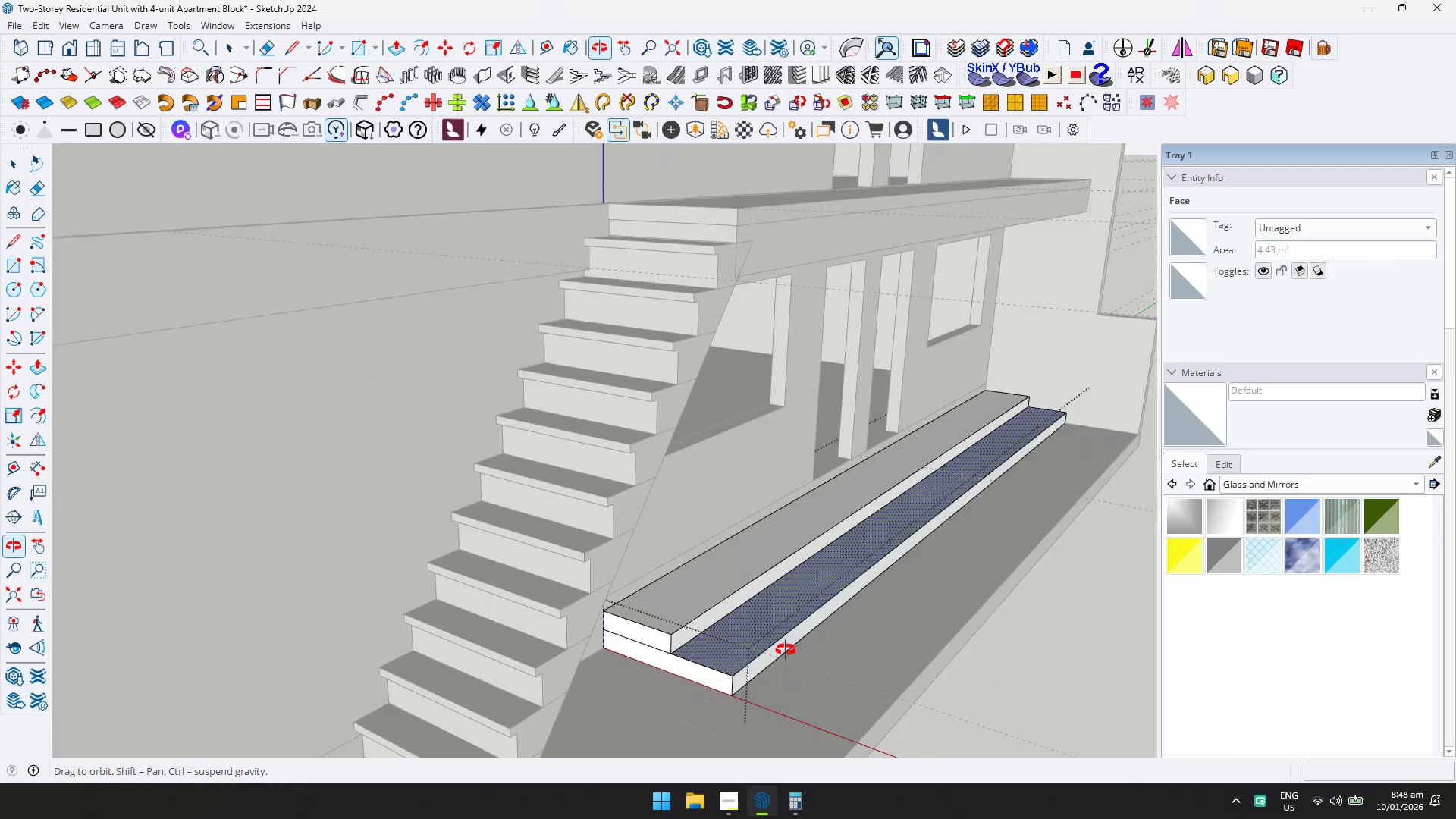 
key(Control+ControlLeft)
 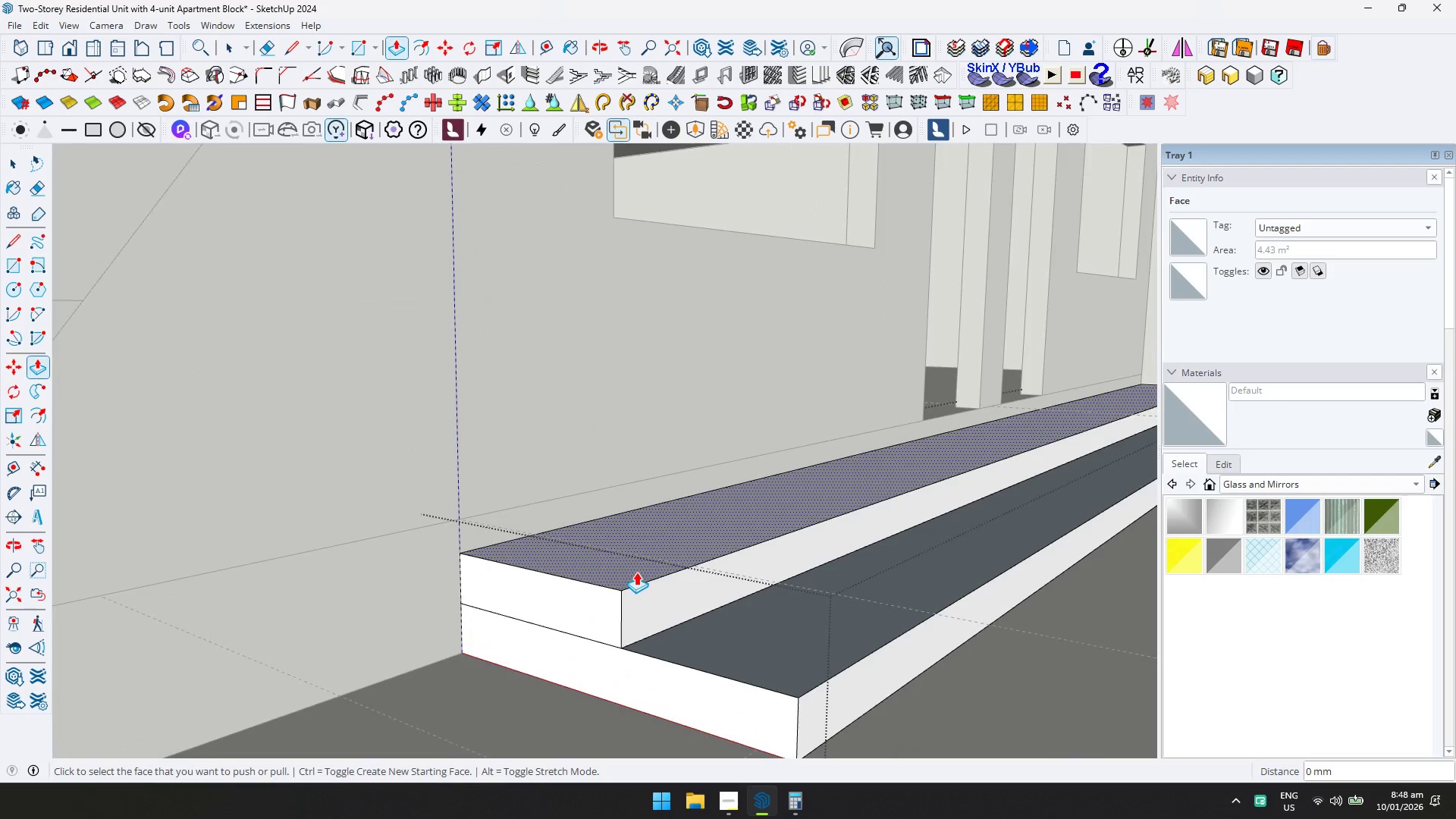 
left_click([636, 572])
 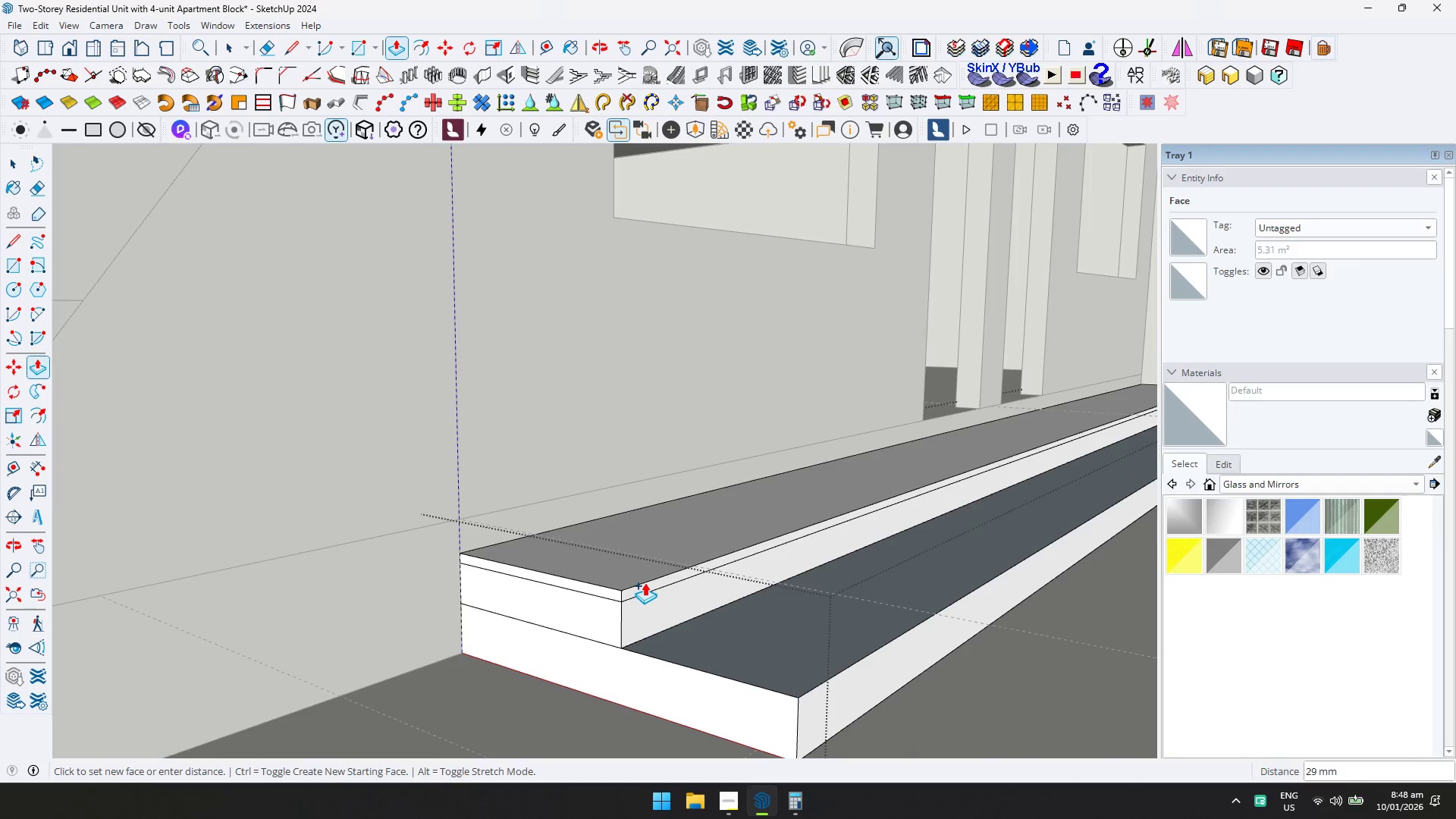 
scroll: coordinate [639, 573], scroll_direction: up, amount: 9.0
 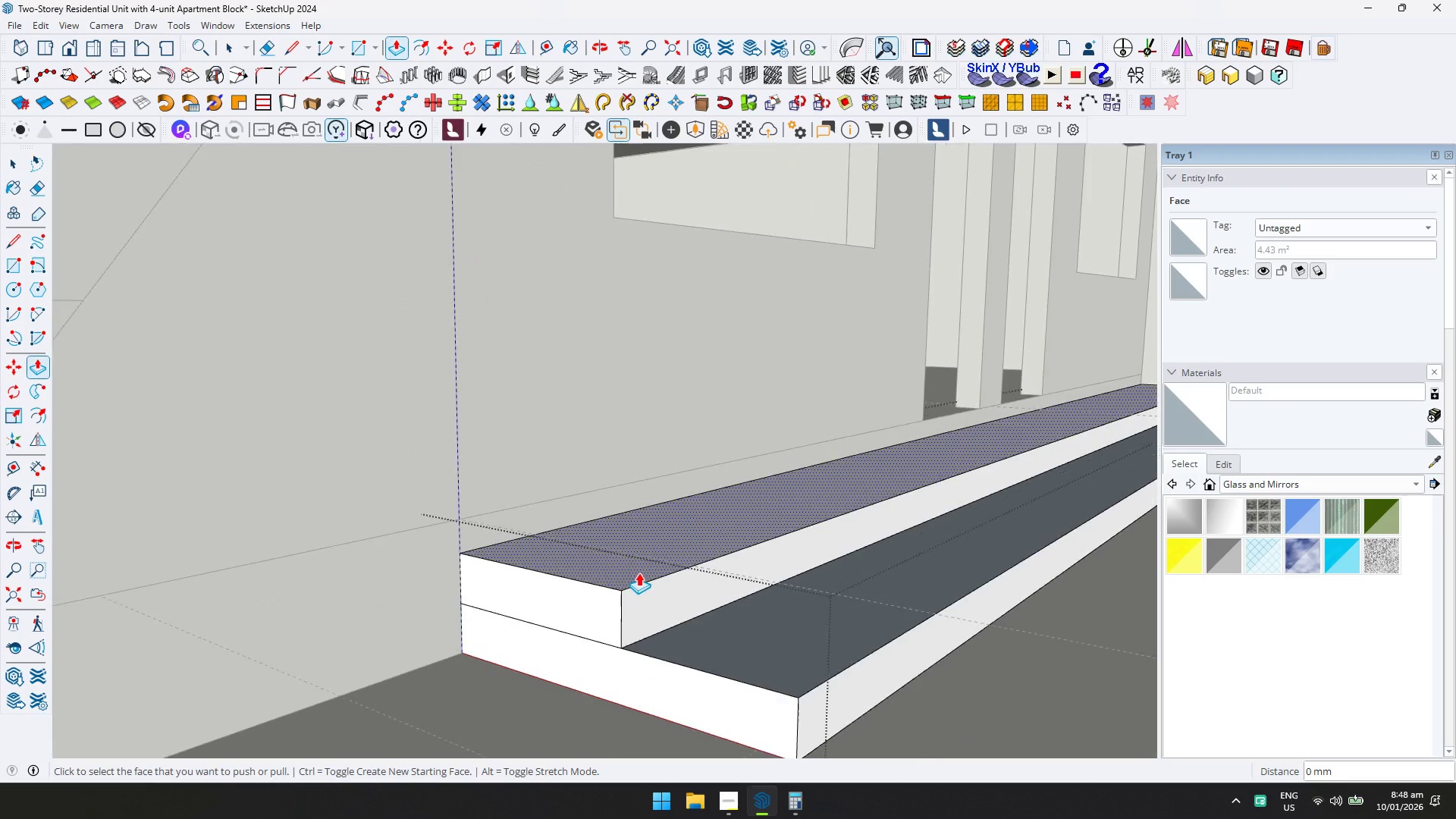 
type(50)
 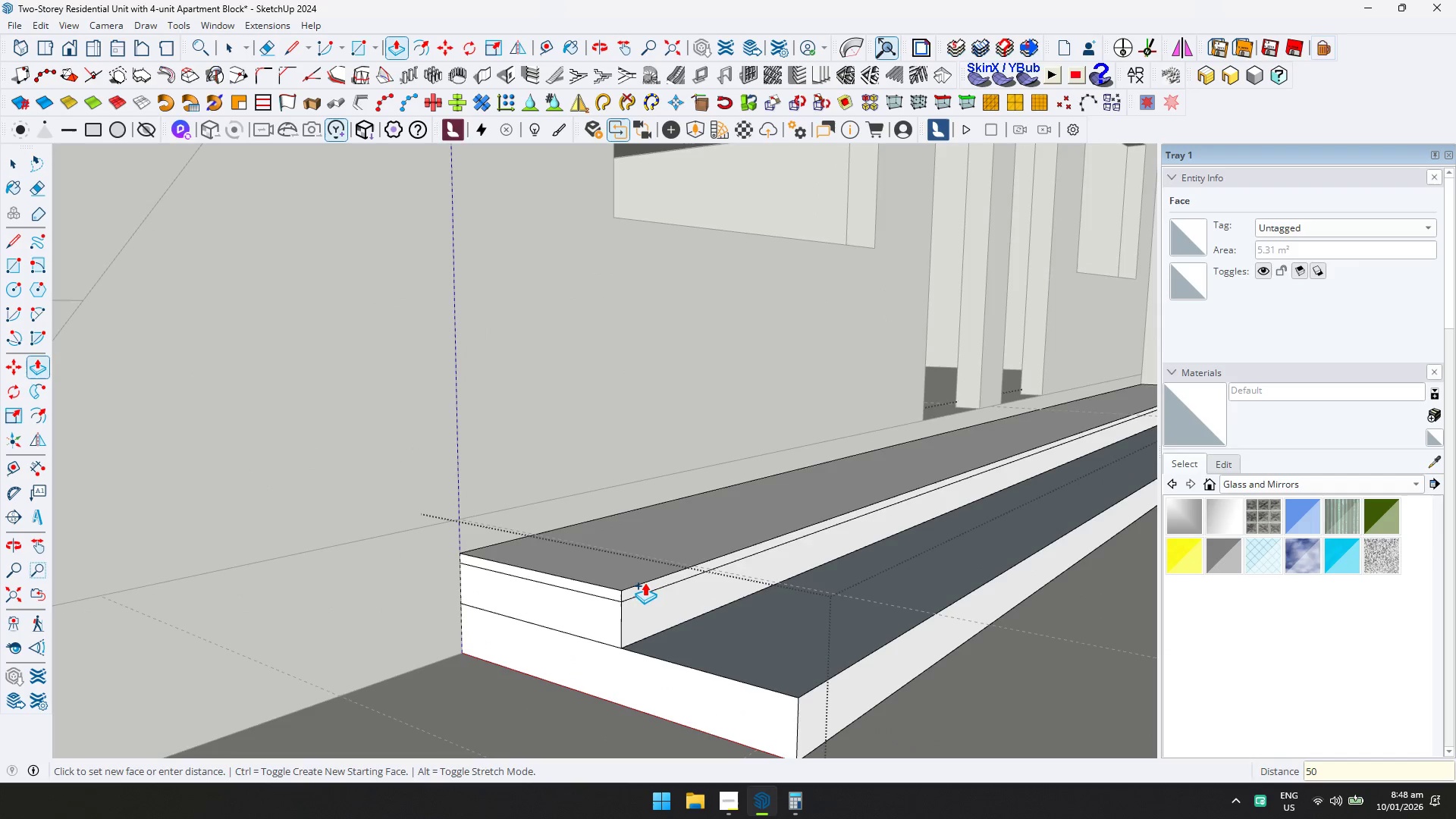 
key(Enter)
 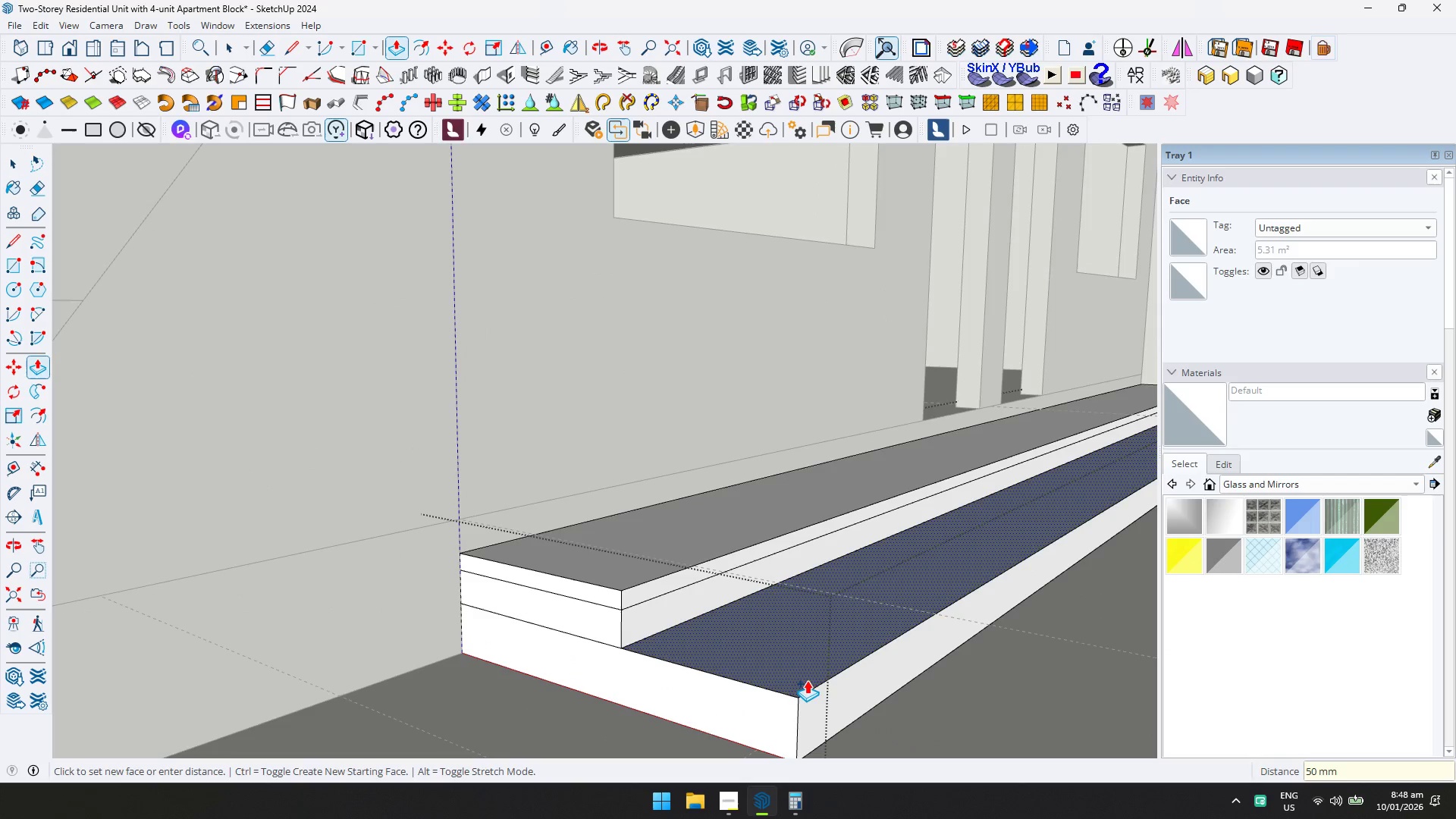 
double_click([805, 678])
 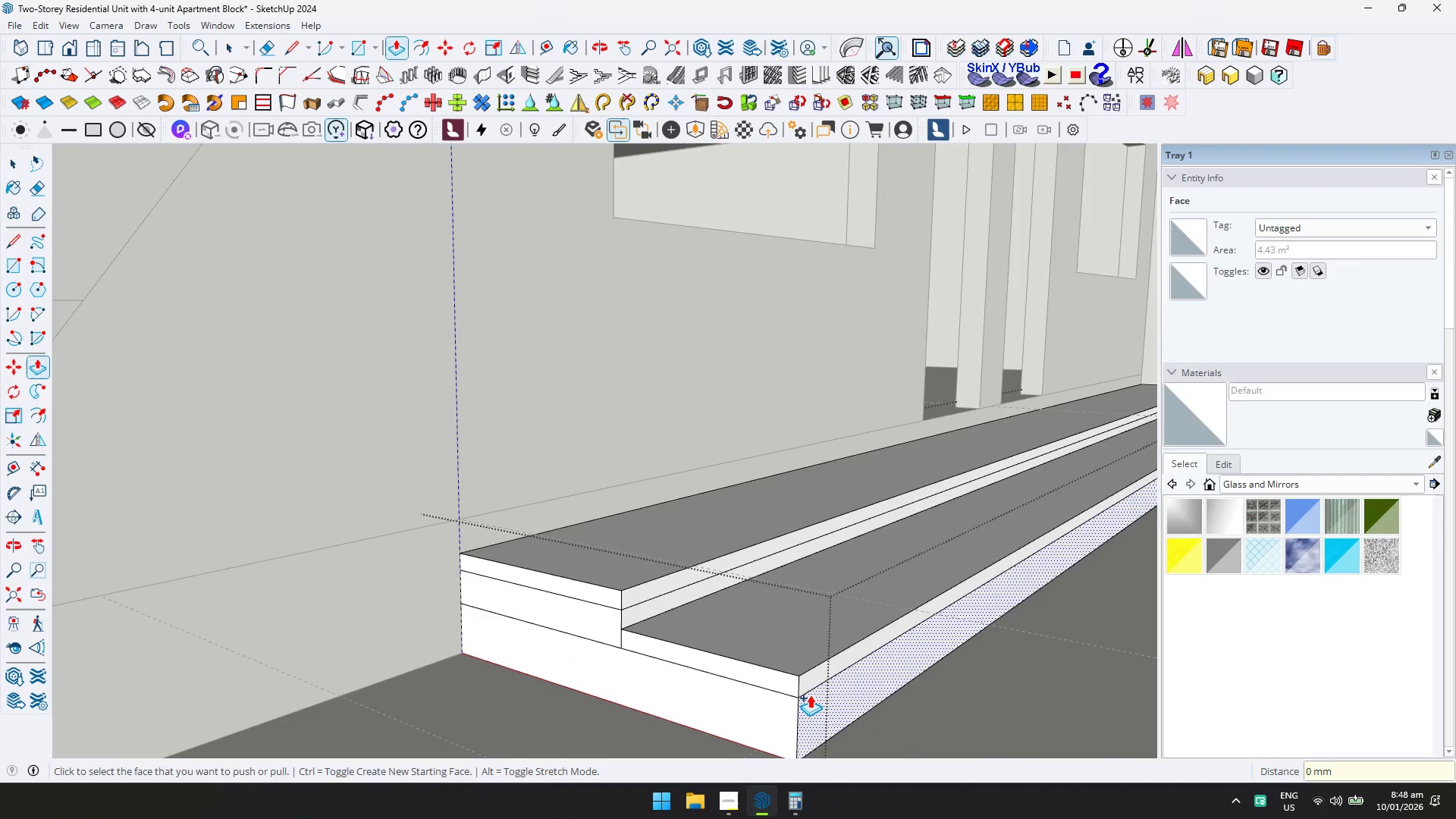 
key(Control+ControlLeft)
 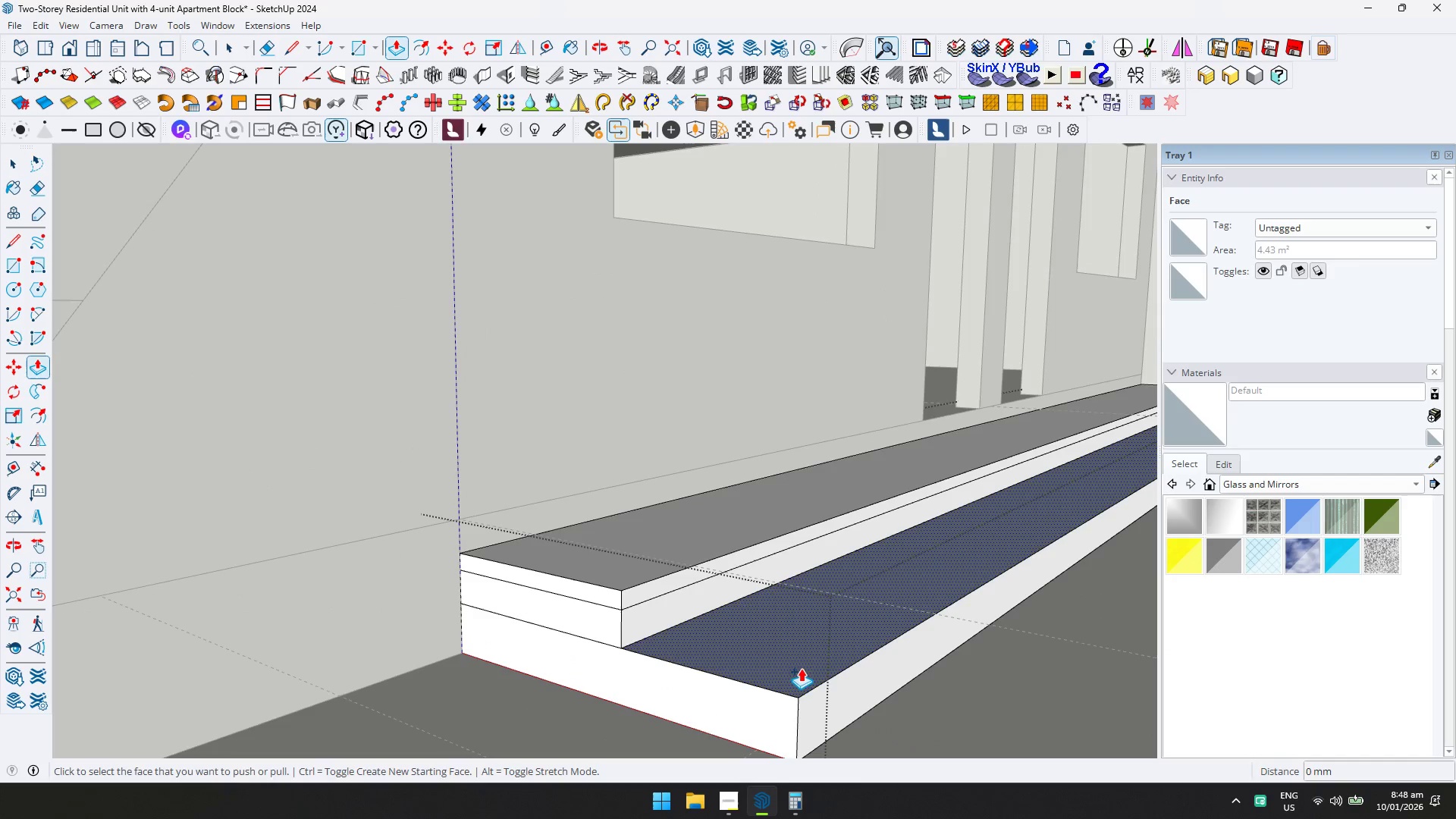 
key(Control+Z)
 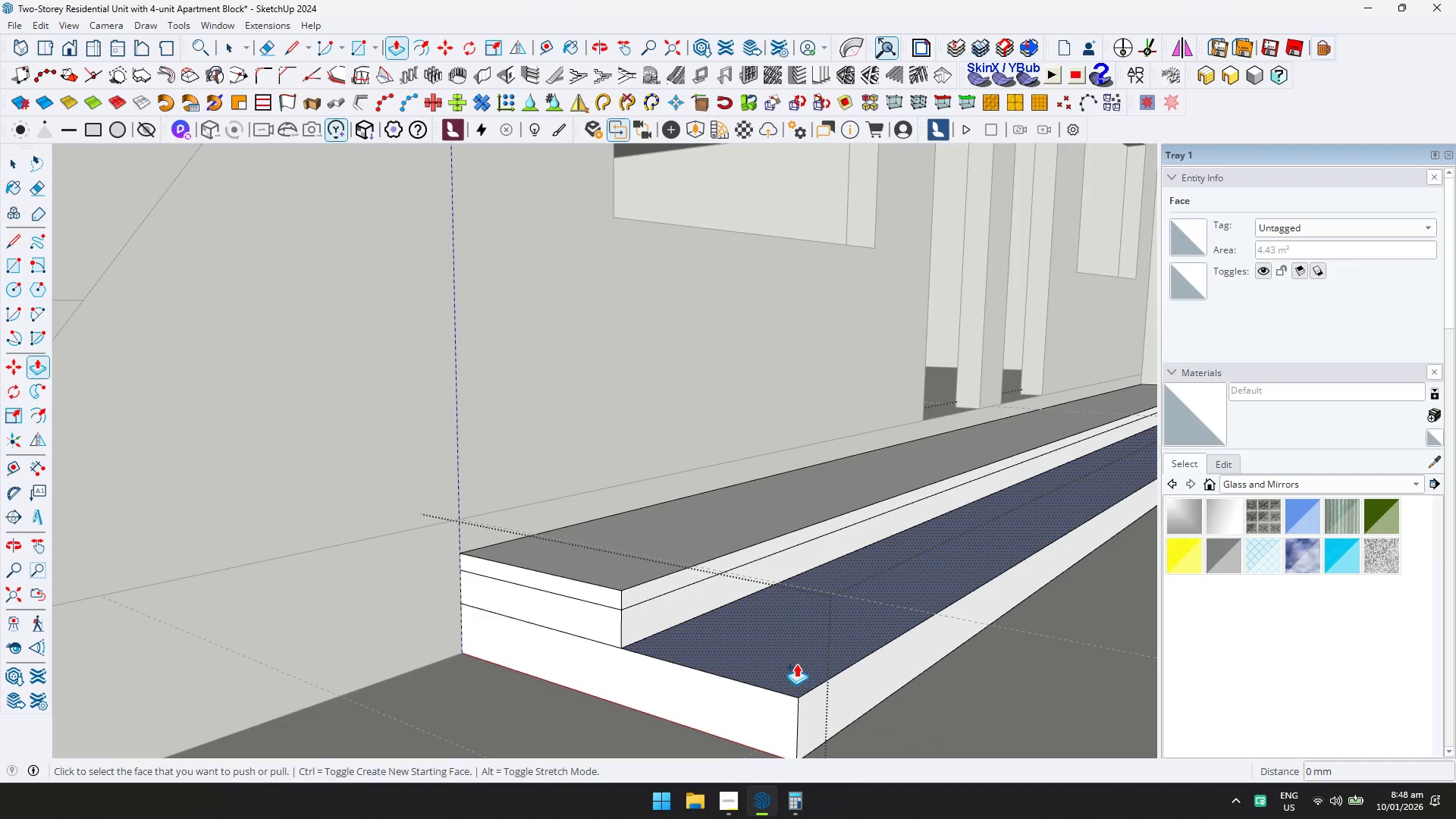 
left_click([796, 663])
 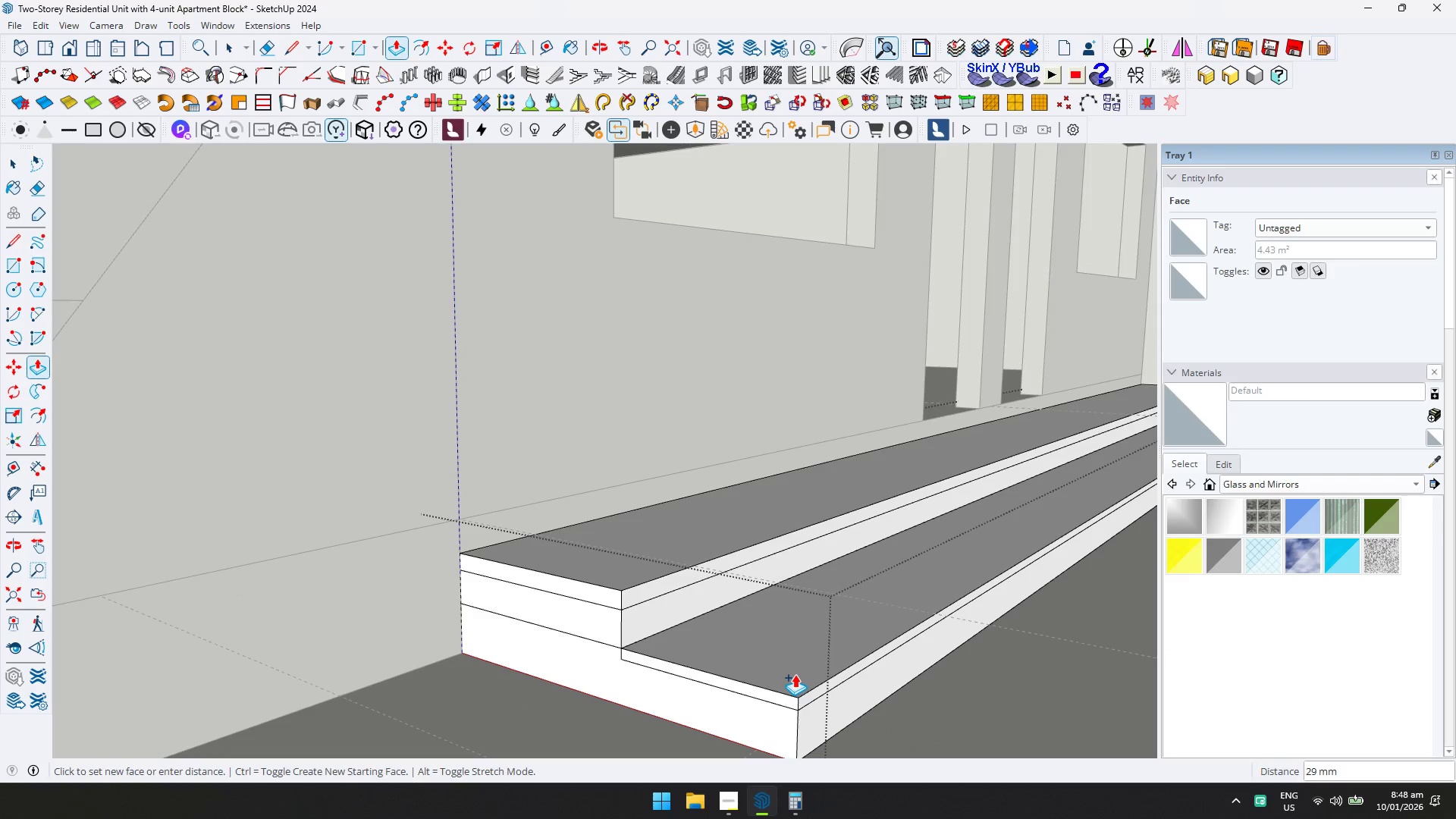 
type(50)
 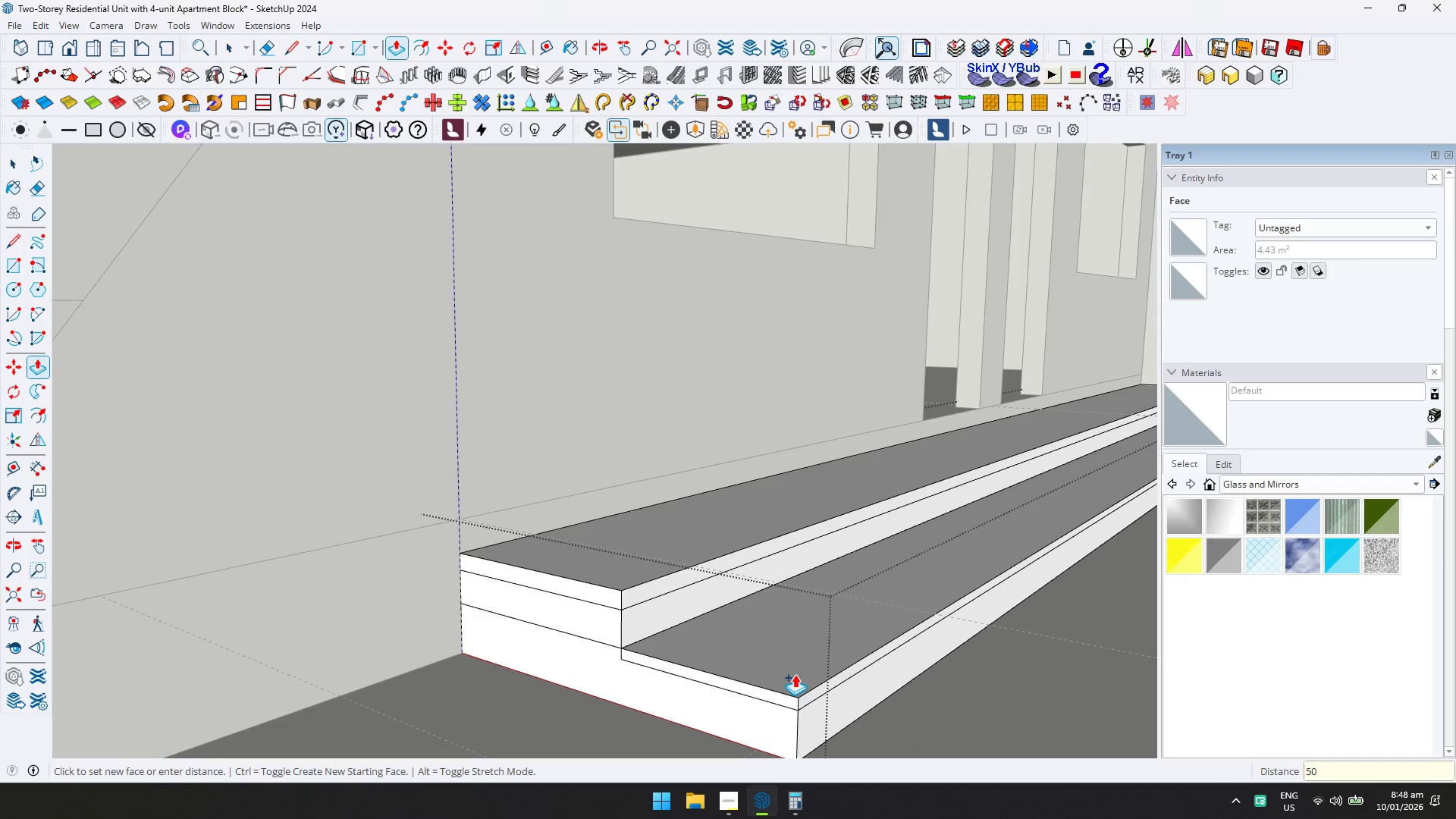 
key(Enter)
 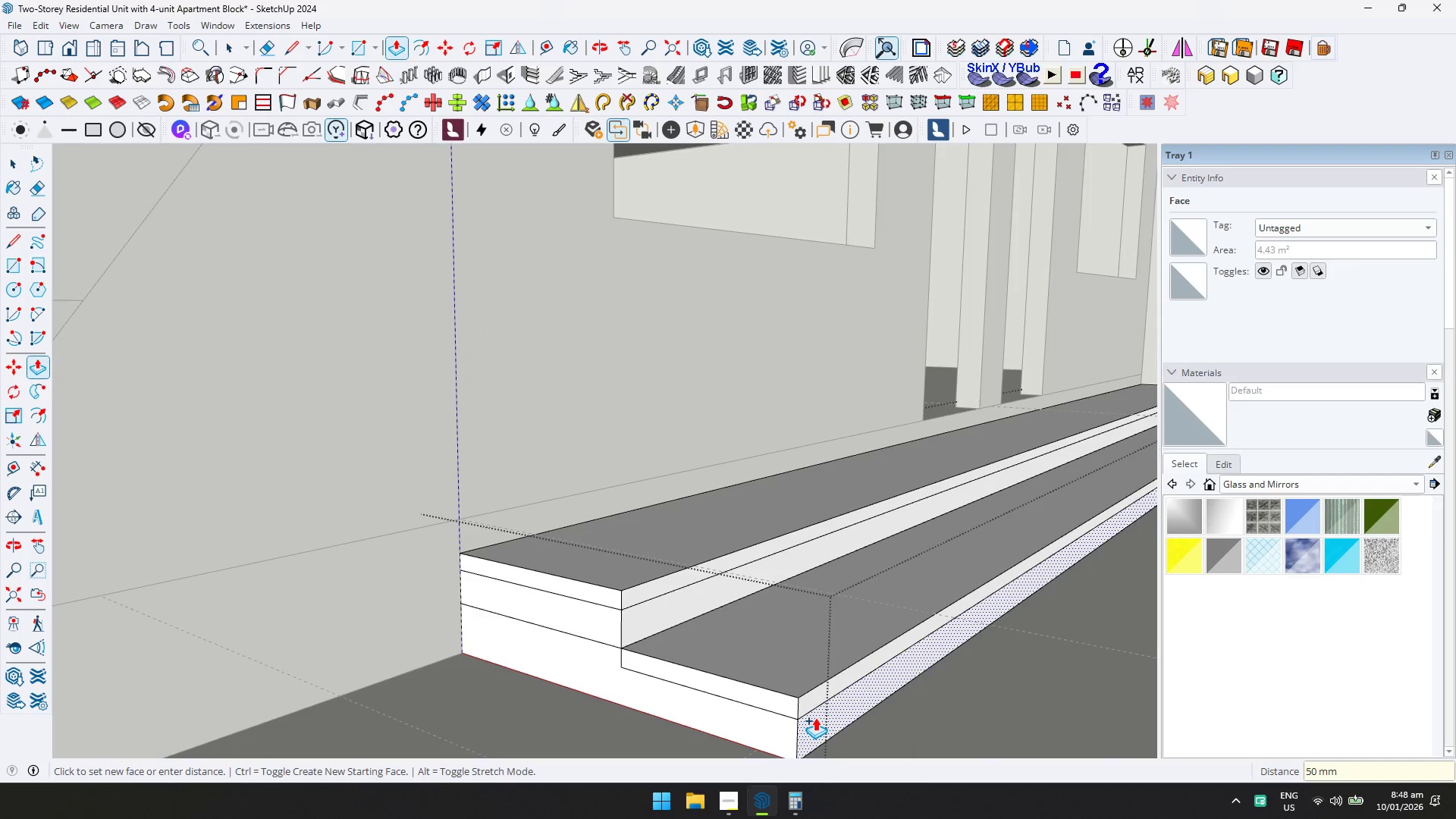 
key(Control+ControlLeft)
 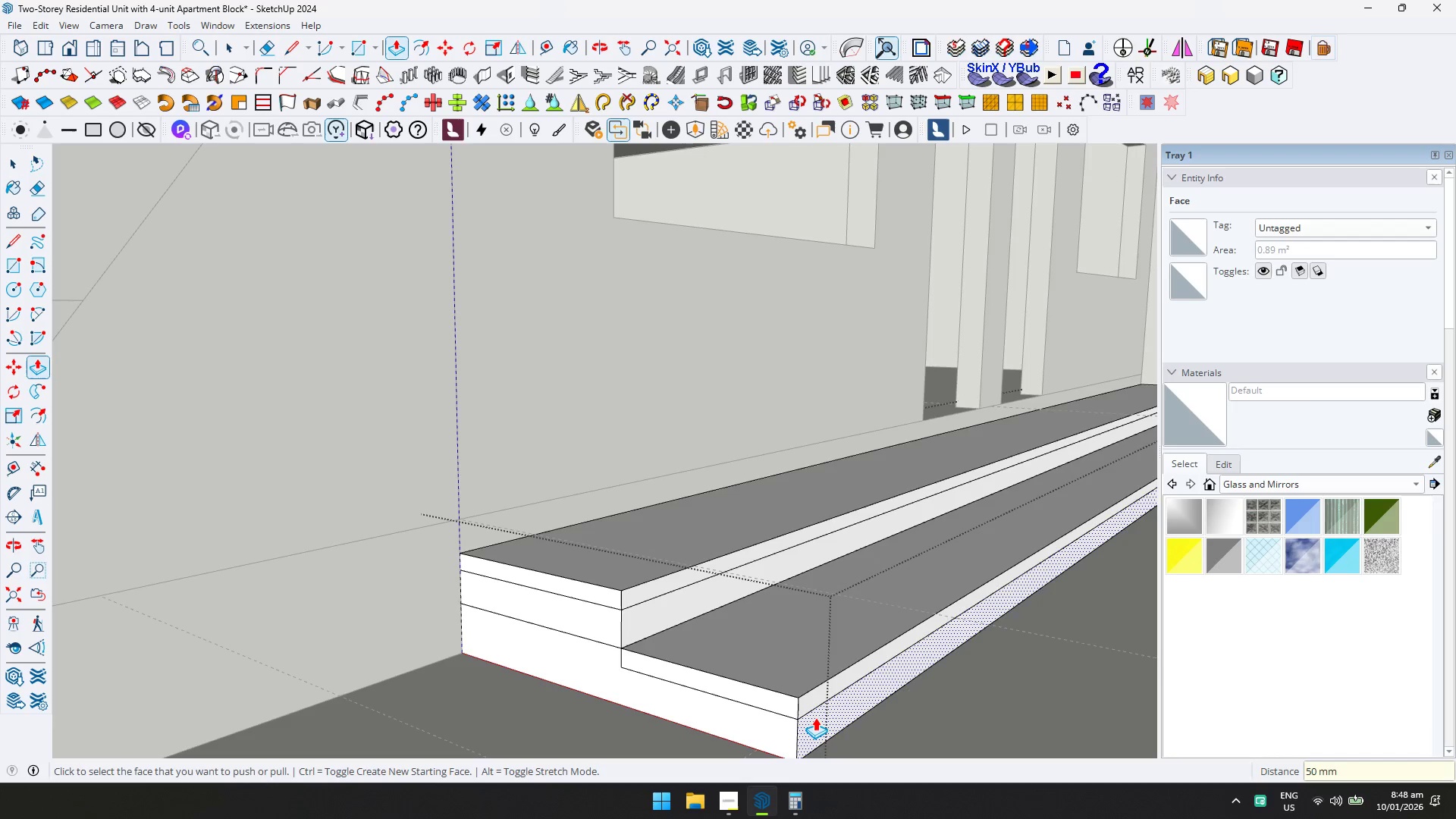 
left_click([815, 717])
 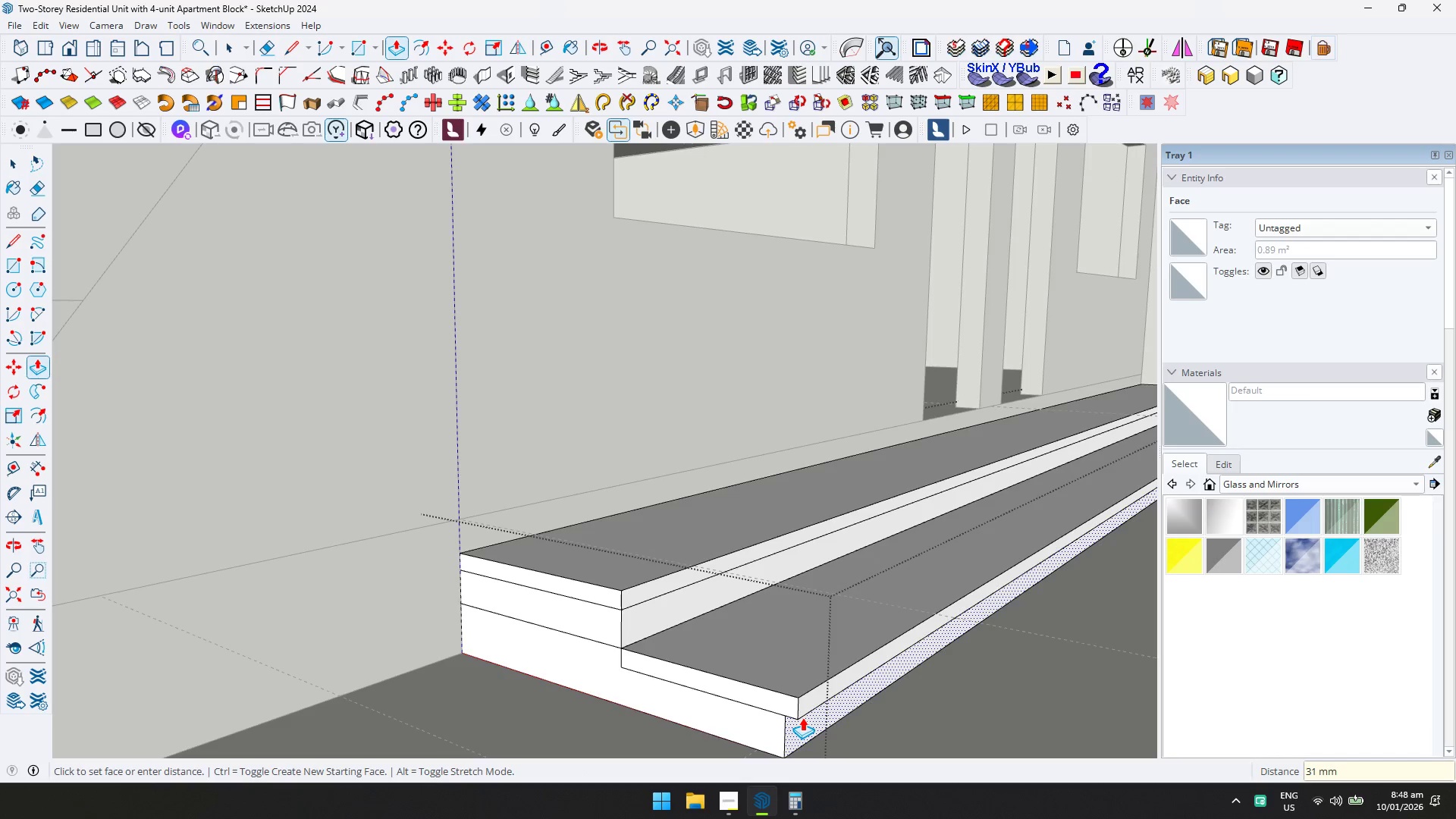 
type(50)
 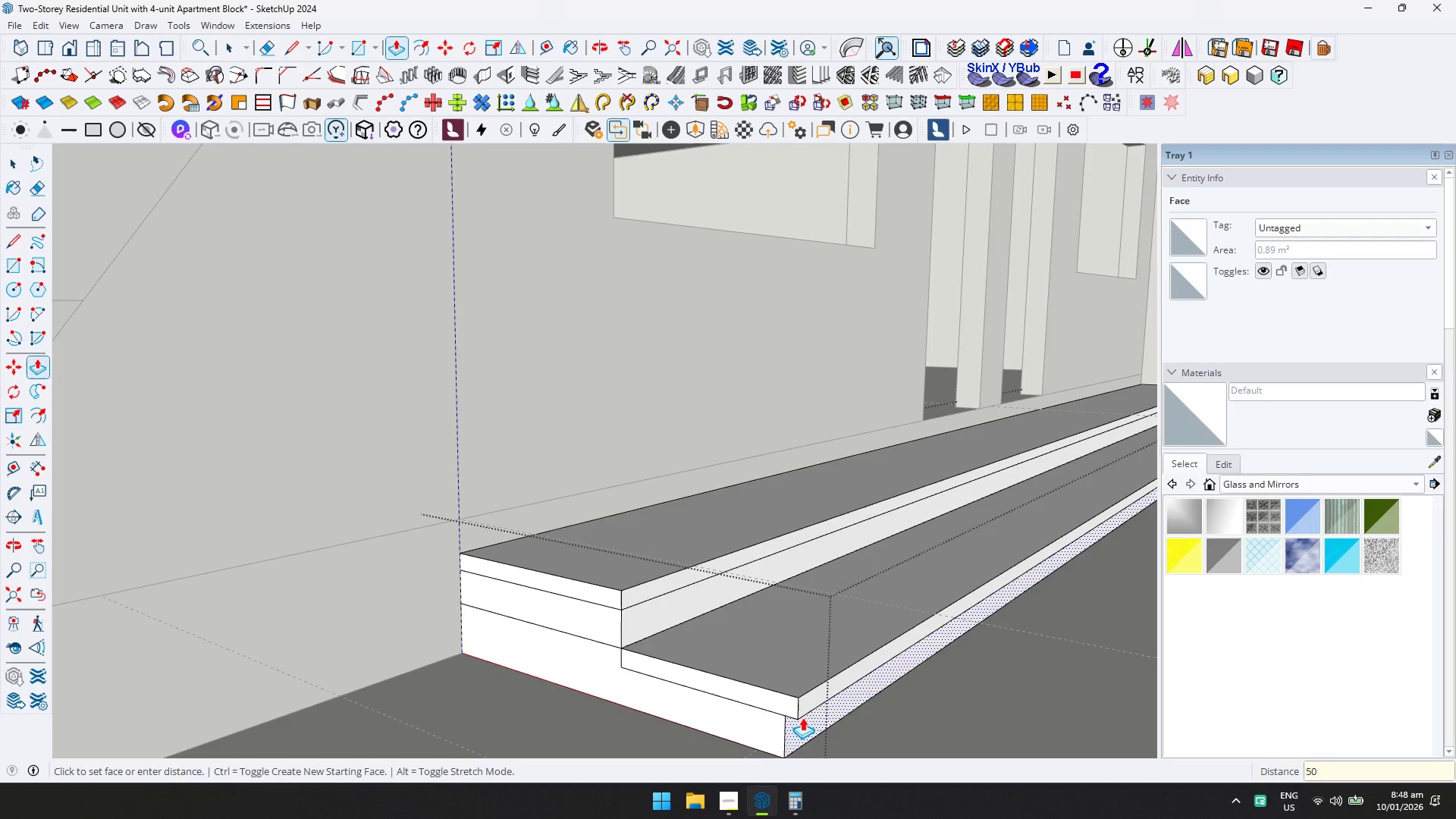 
key(Enter)
 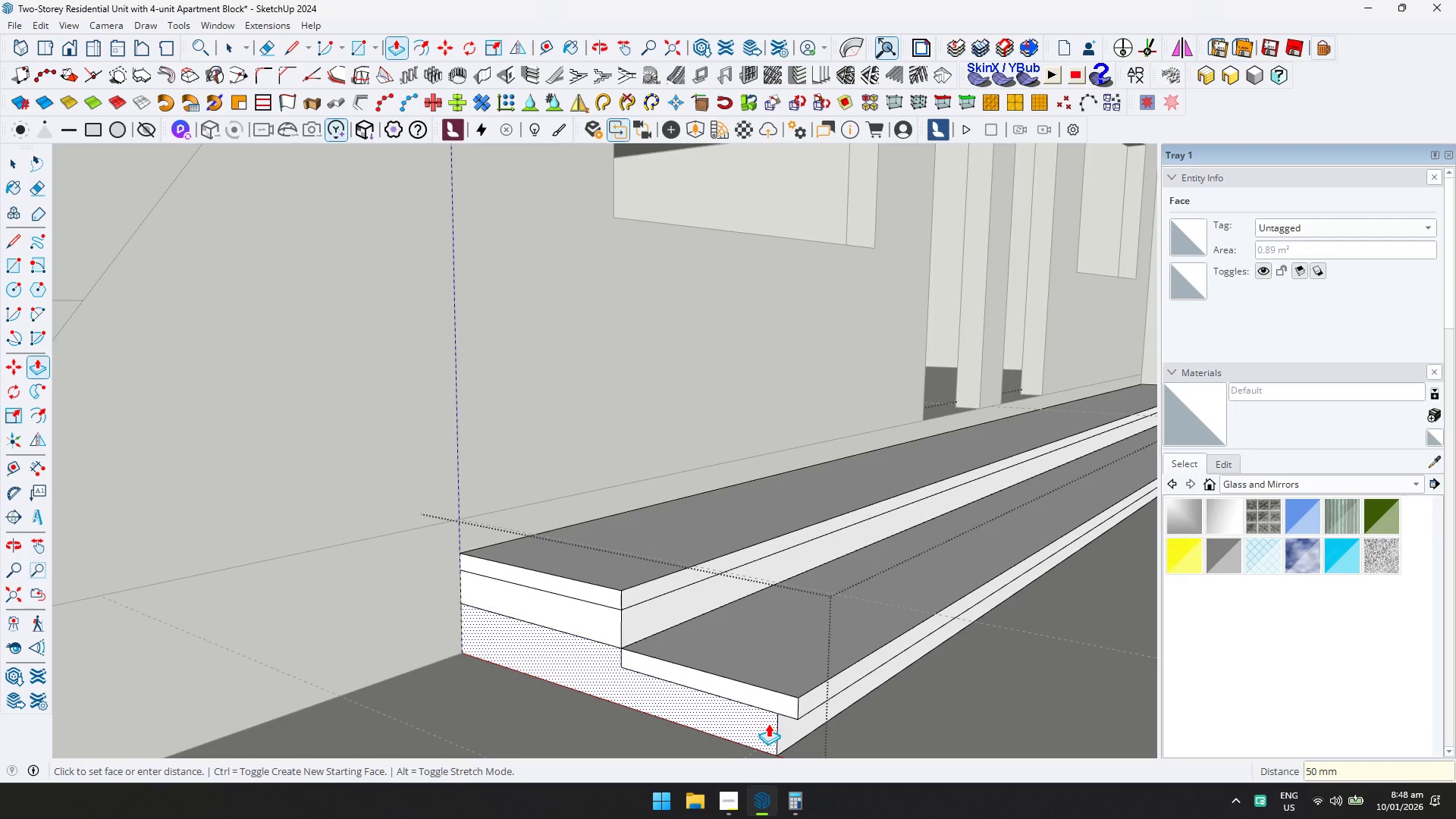 
double_click([768, 723])
 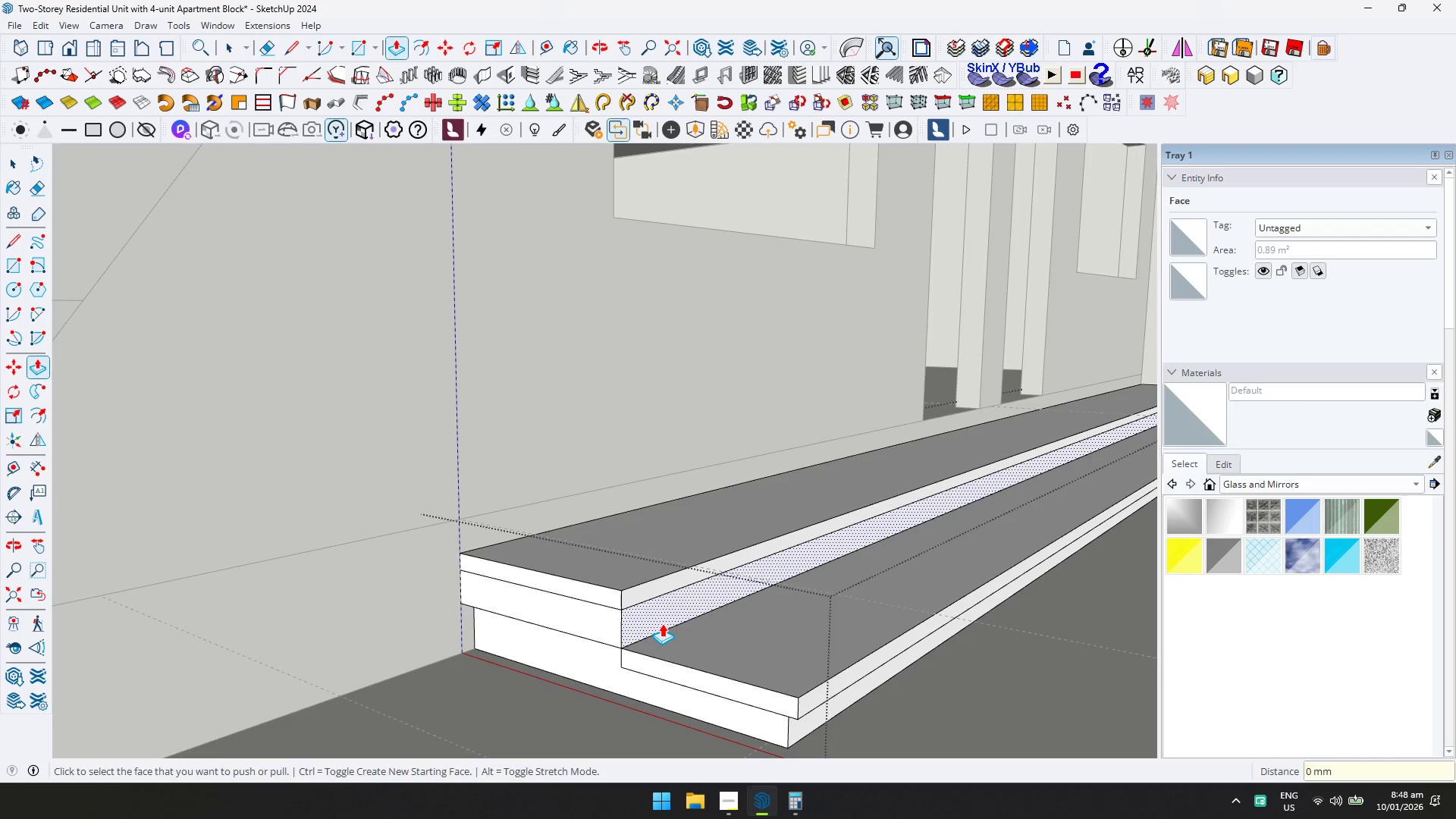 
double_click([662, 623])
 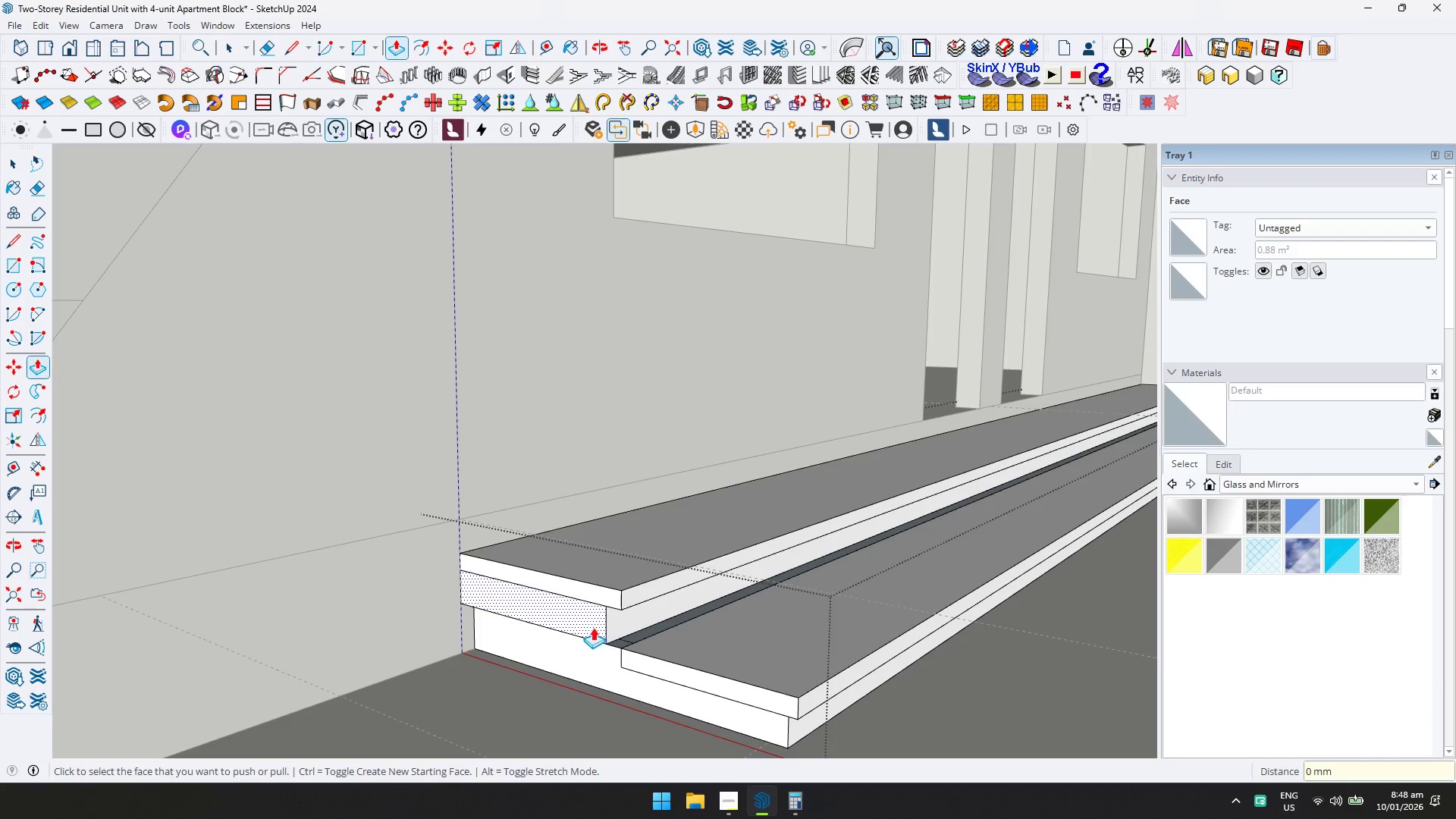 
triple_click([593, 627])
 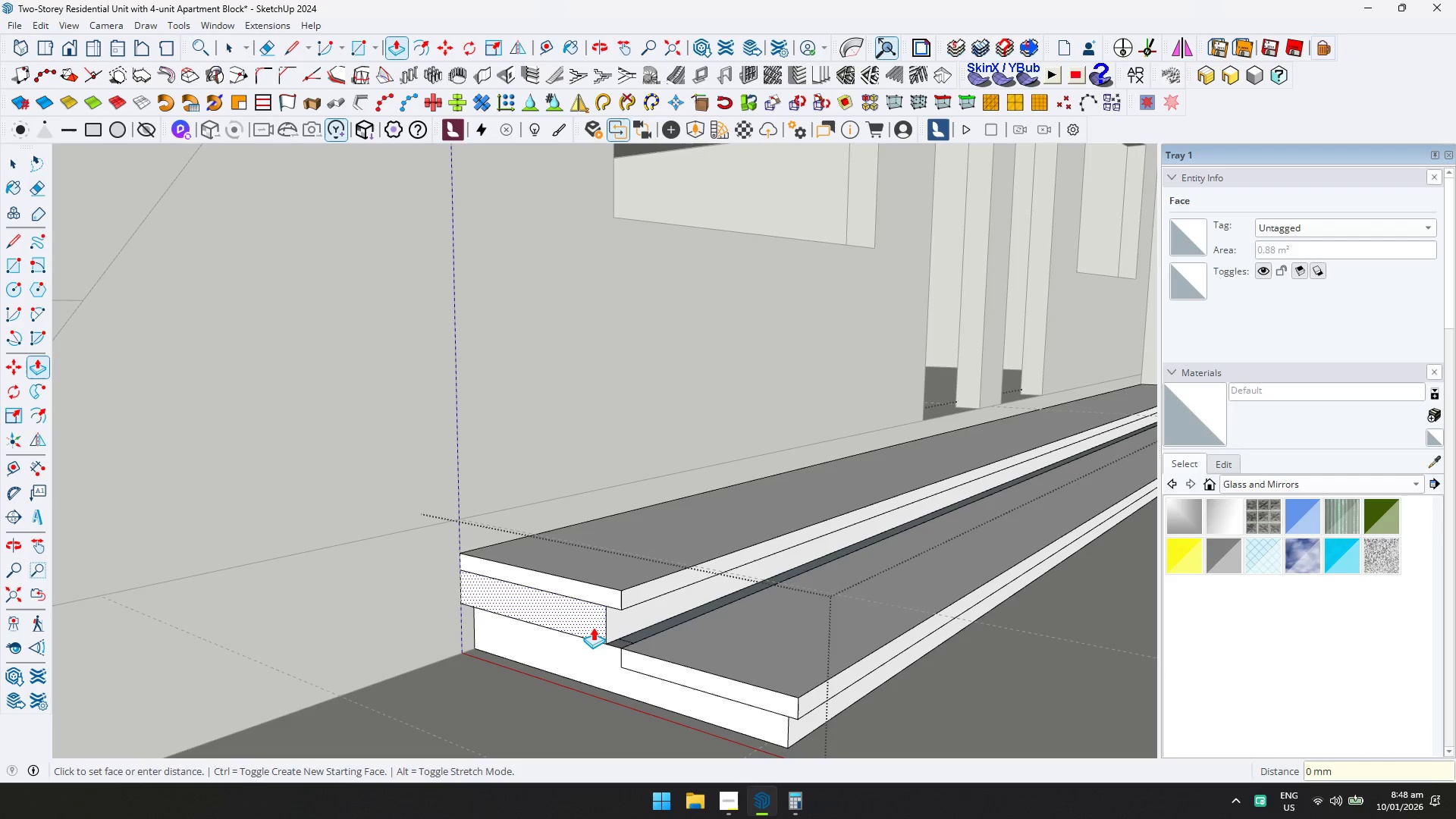 
triple_click([593, 627])
 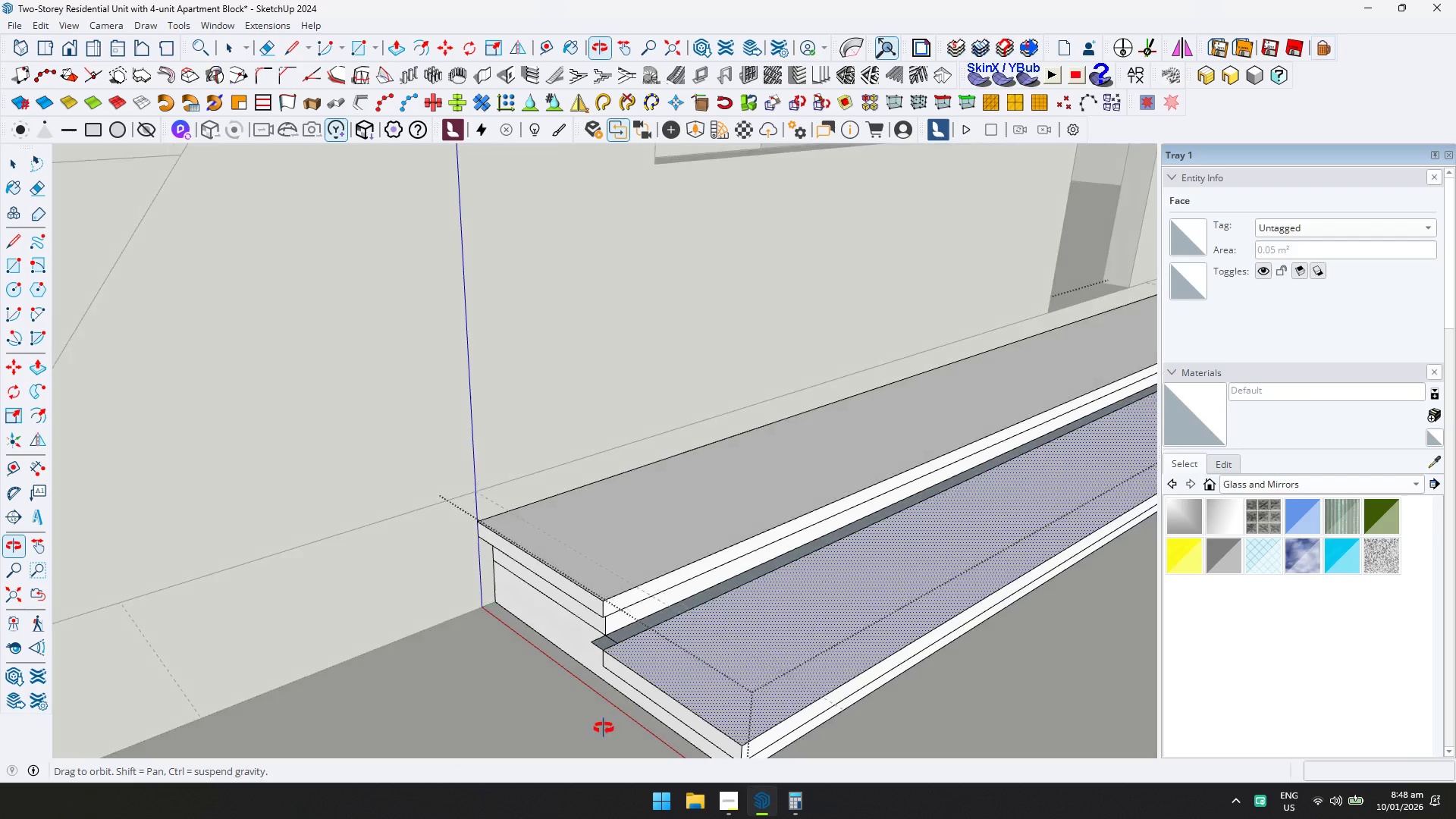 
key(E)
 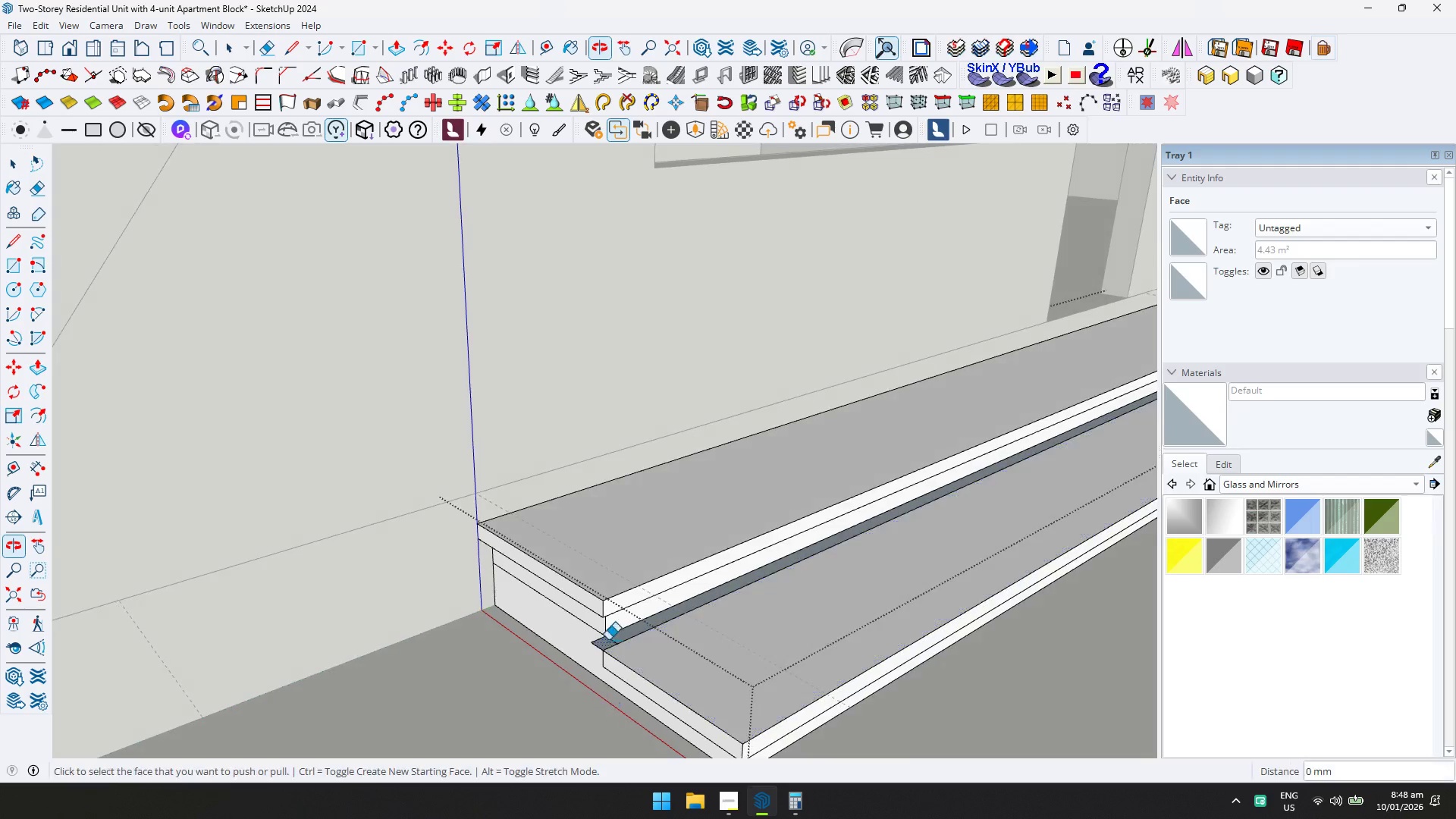 
left_click_drag(start_coordinate=[590, 647], to_coordinate=[590, 651])
 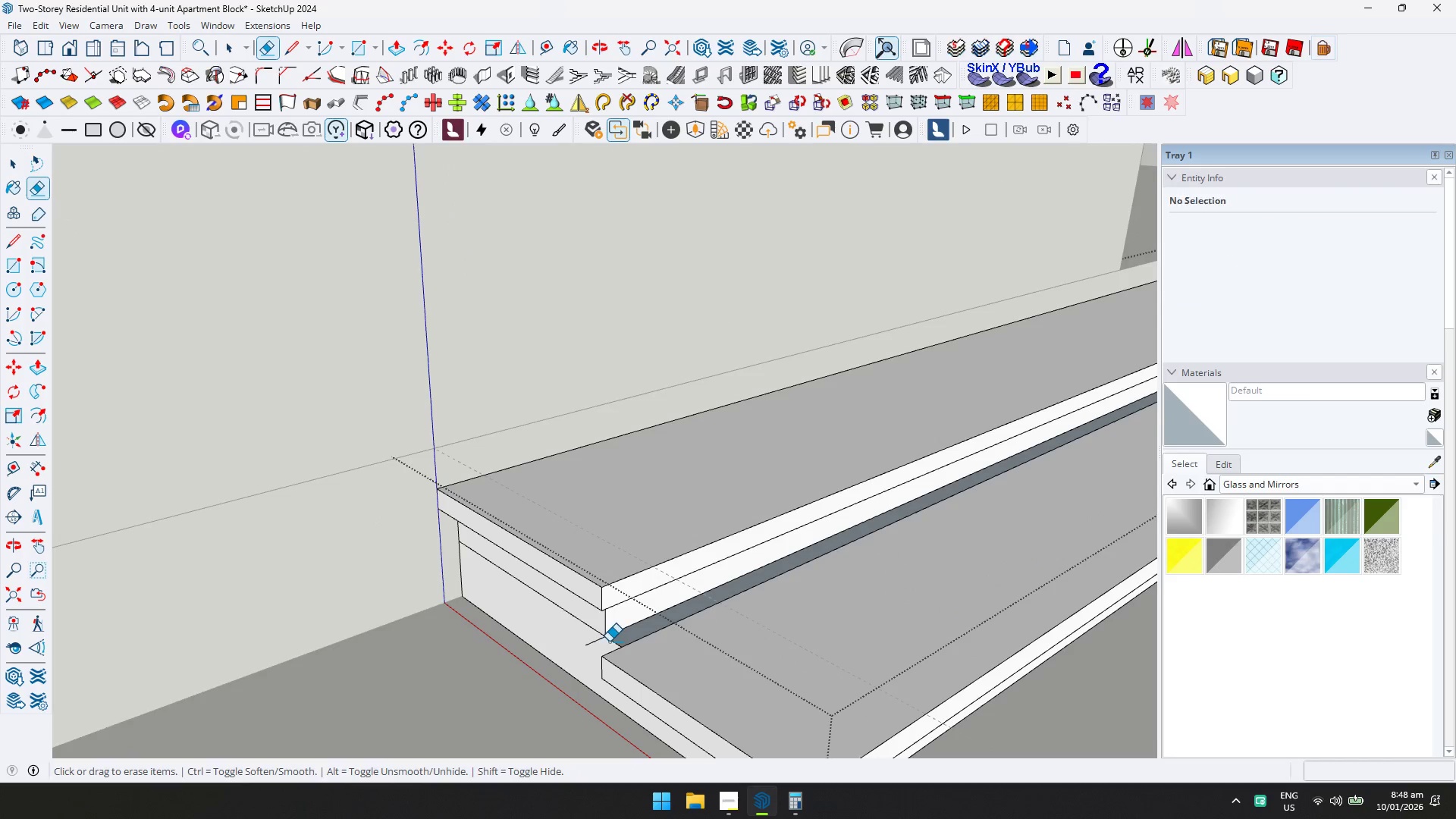 
scroll: coordinate [606, 635], scroll_direction: up, amount: 3.0
 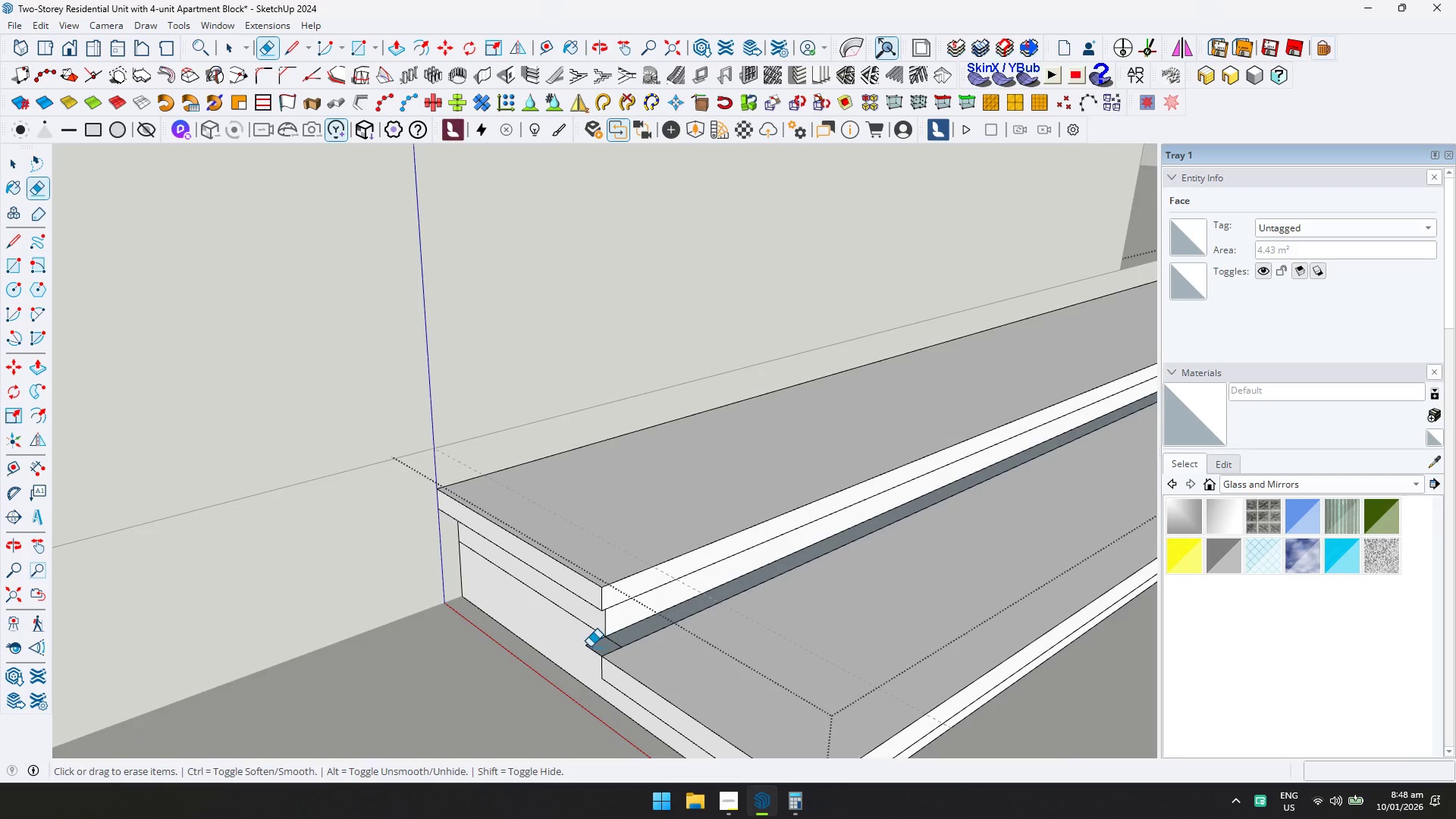 
left_click([593, 645])
 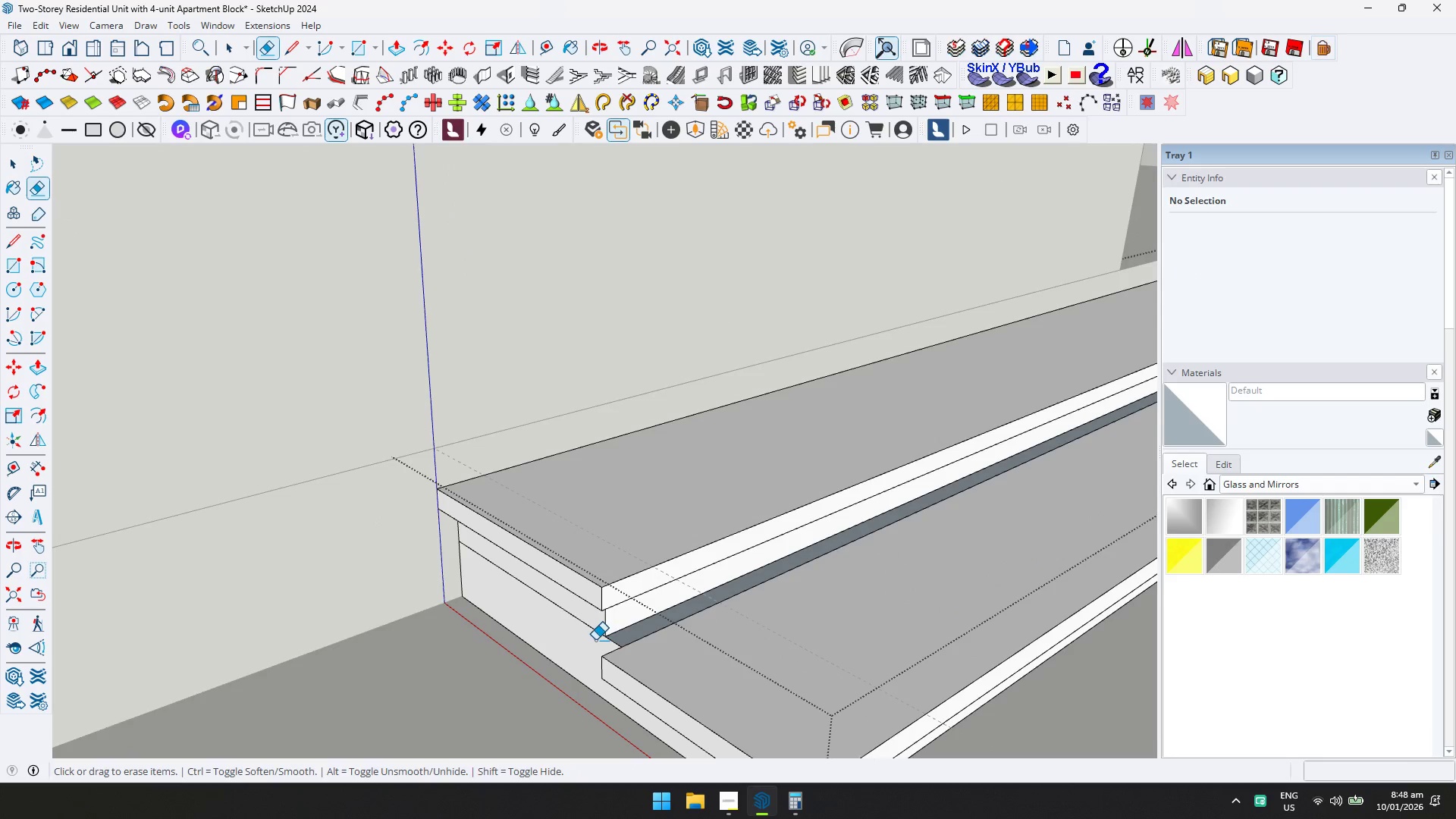 
left_click_drag(start_coordinate=[582, 631], to_coordinate=[584, 626])
 